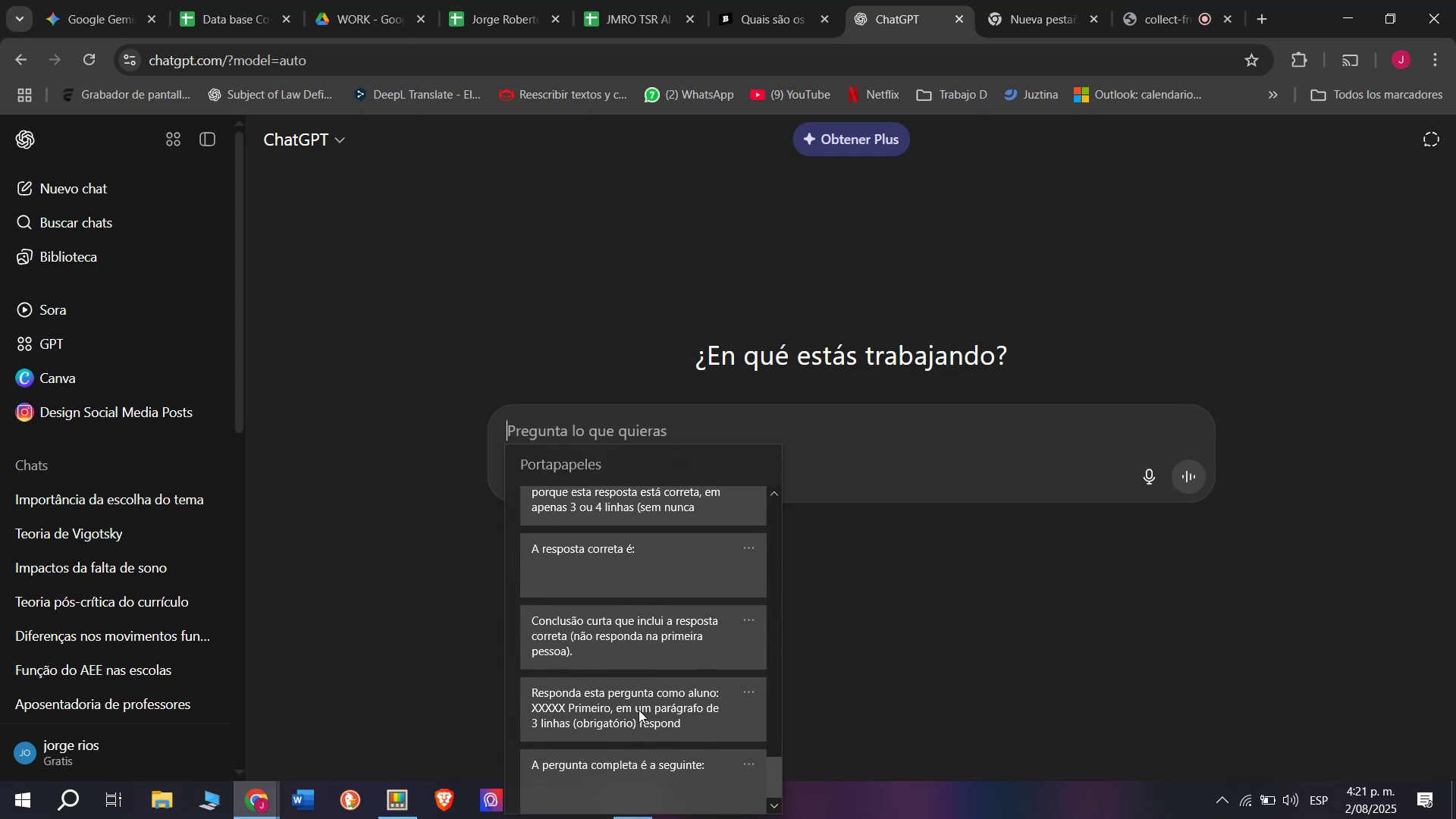 
key(Control+ControlLeft)
 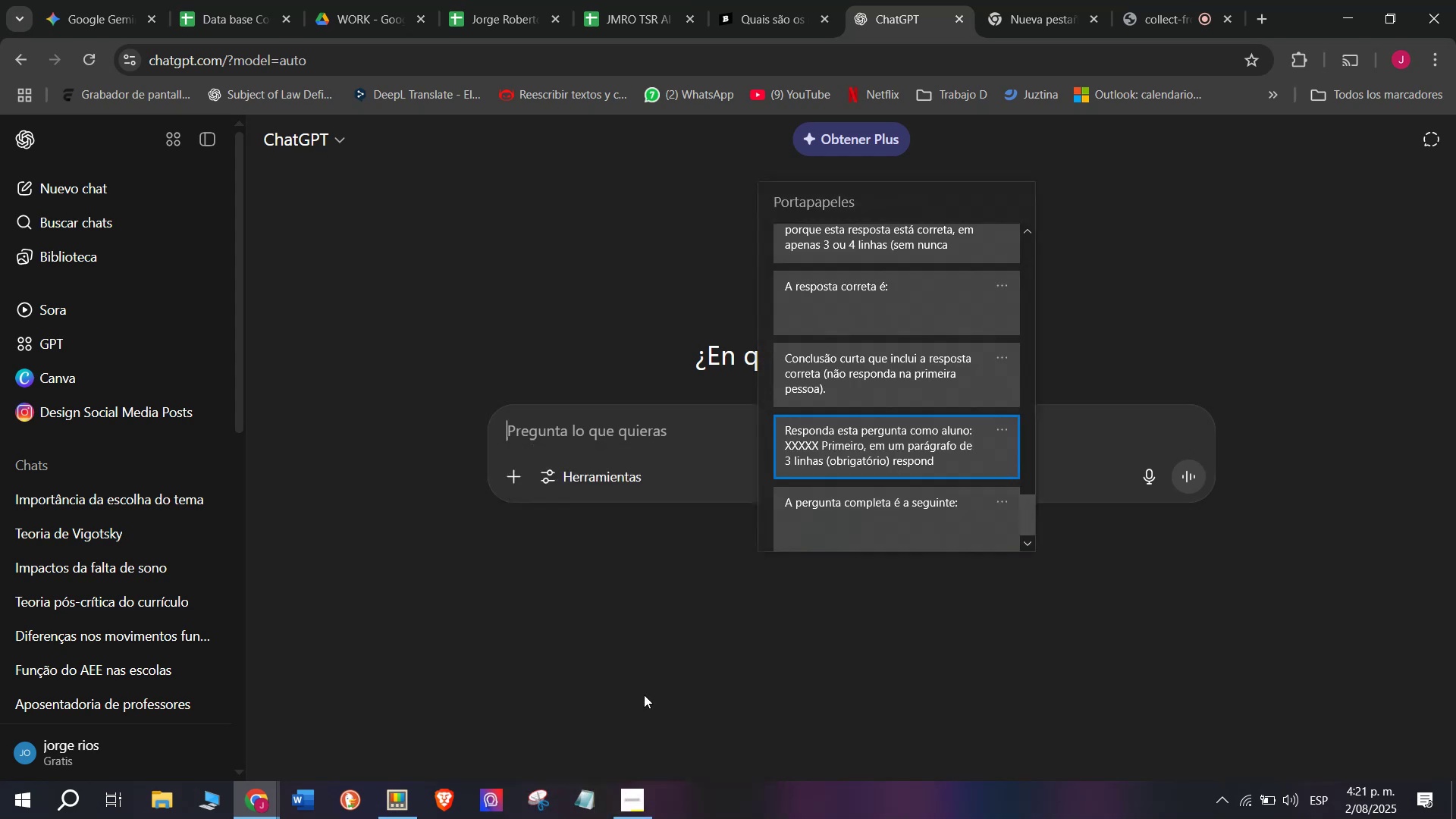 
key(Control+V)
 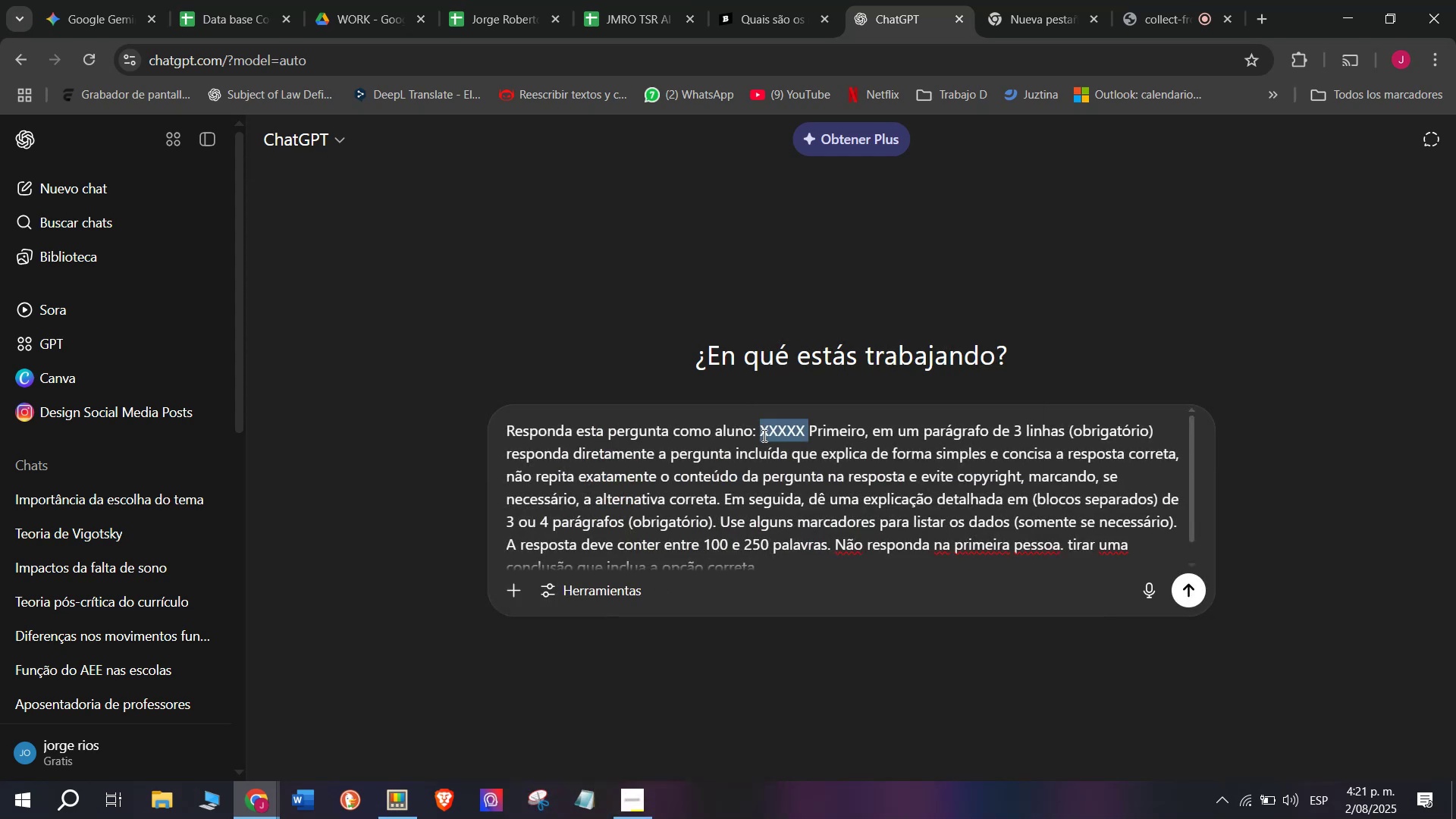 
key(Meta+V)
 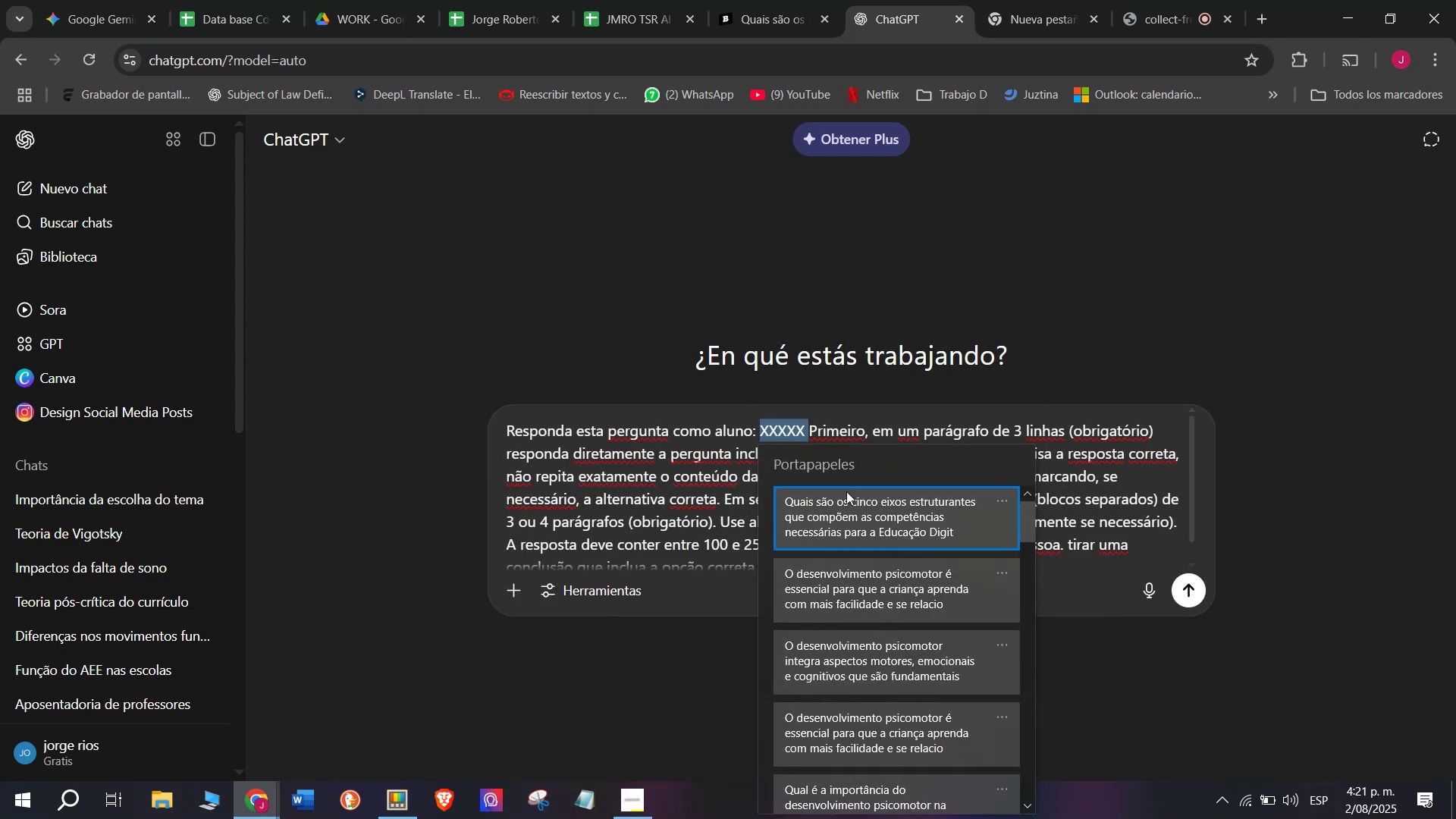 
left_click([845, 523])
 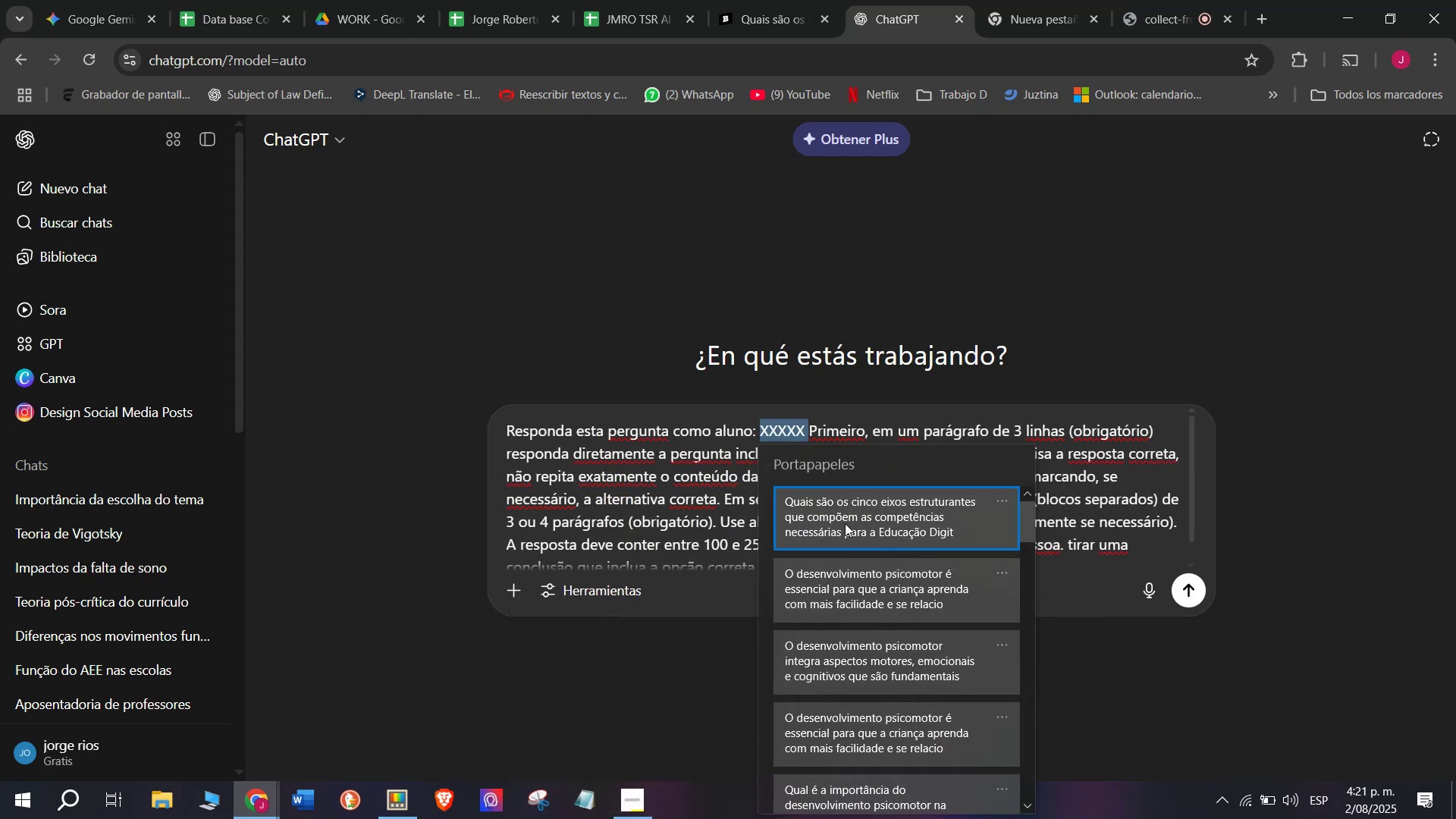 
key(Control+ControlLeft)
 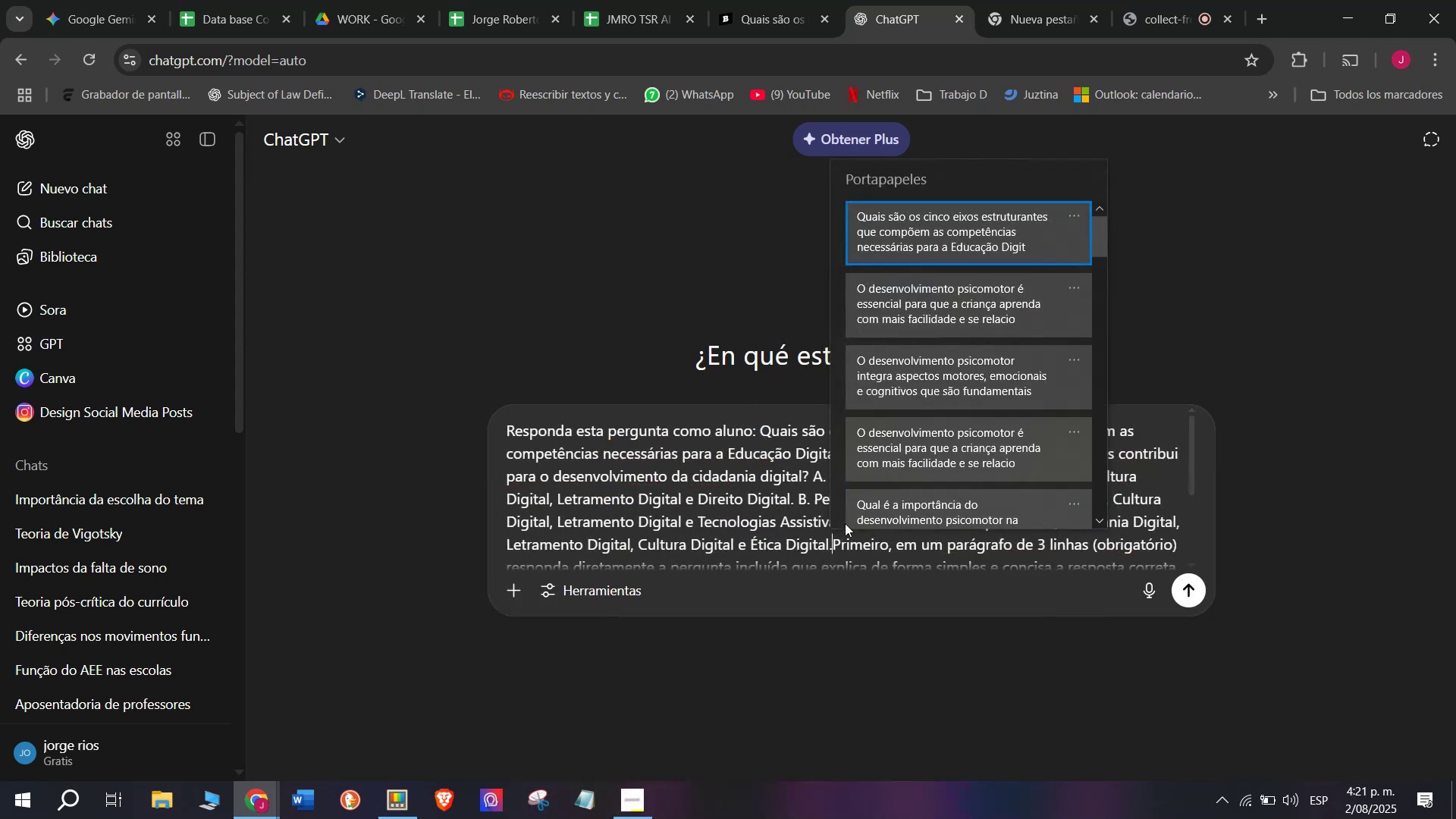 
key(Control+V)
 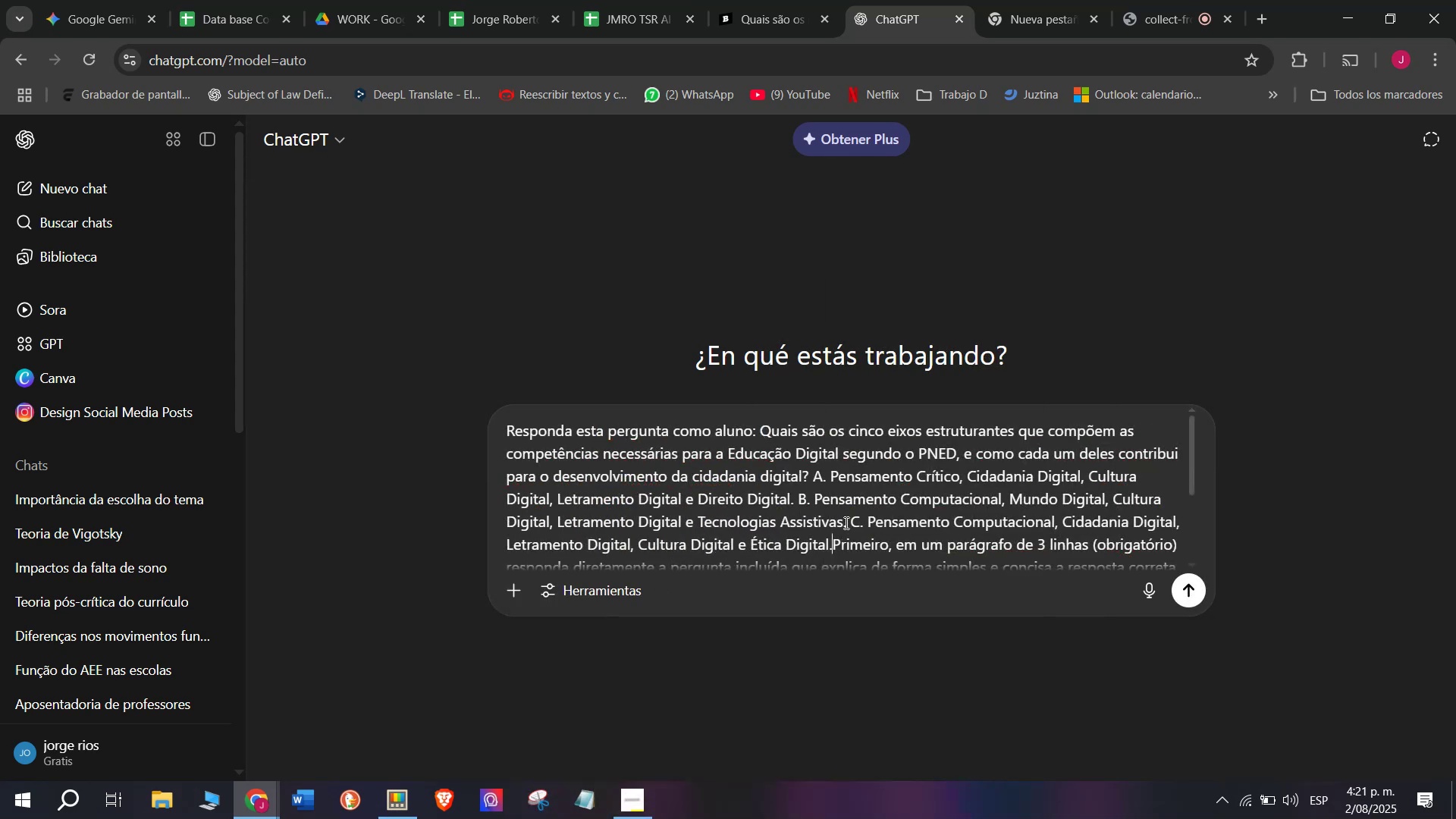 
key(Enter)
 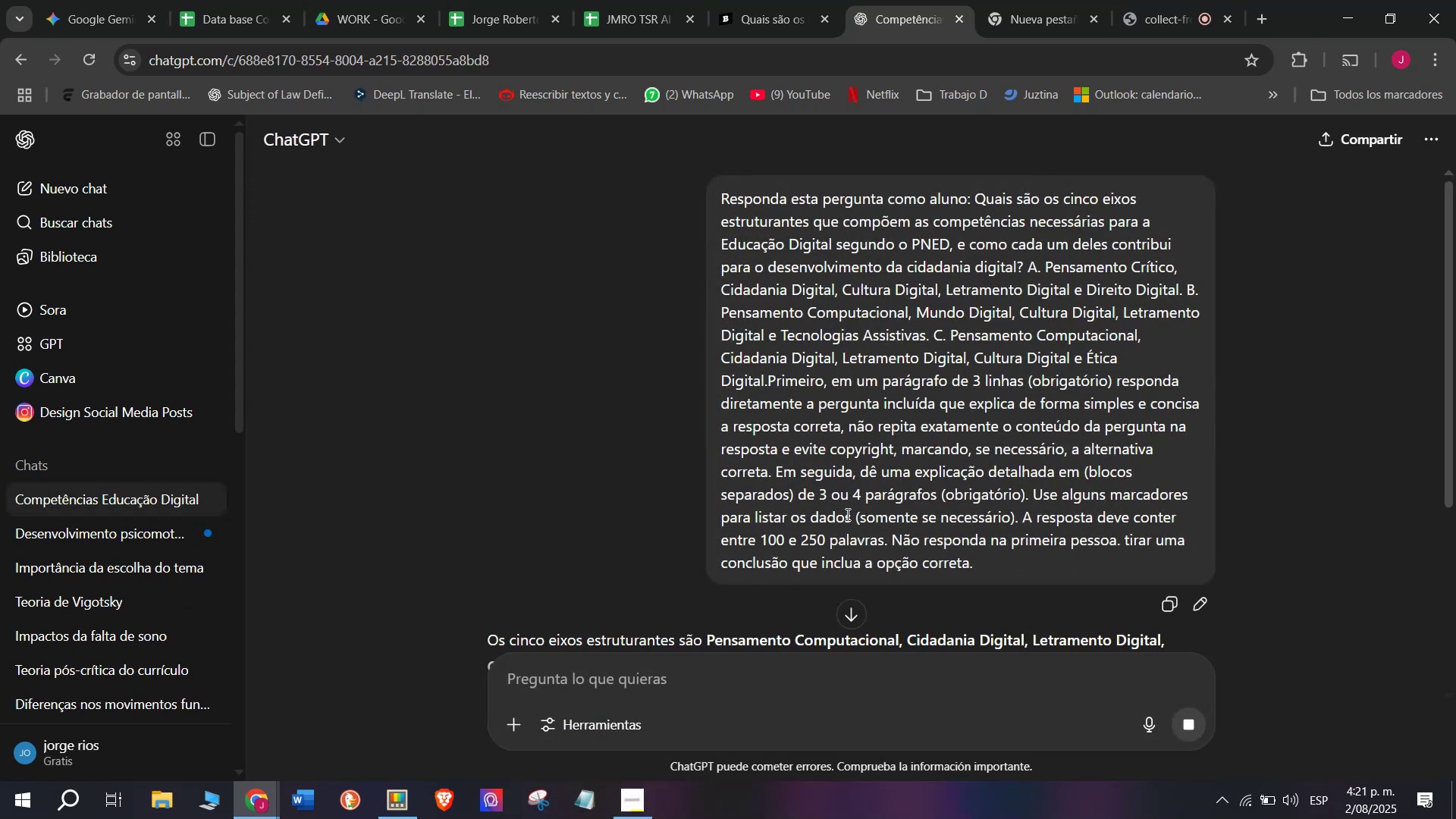 
scroll: coordinate [857, 365], scroll_direction: down, amount: 2.0
 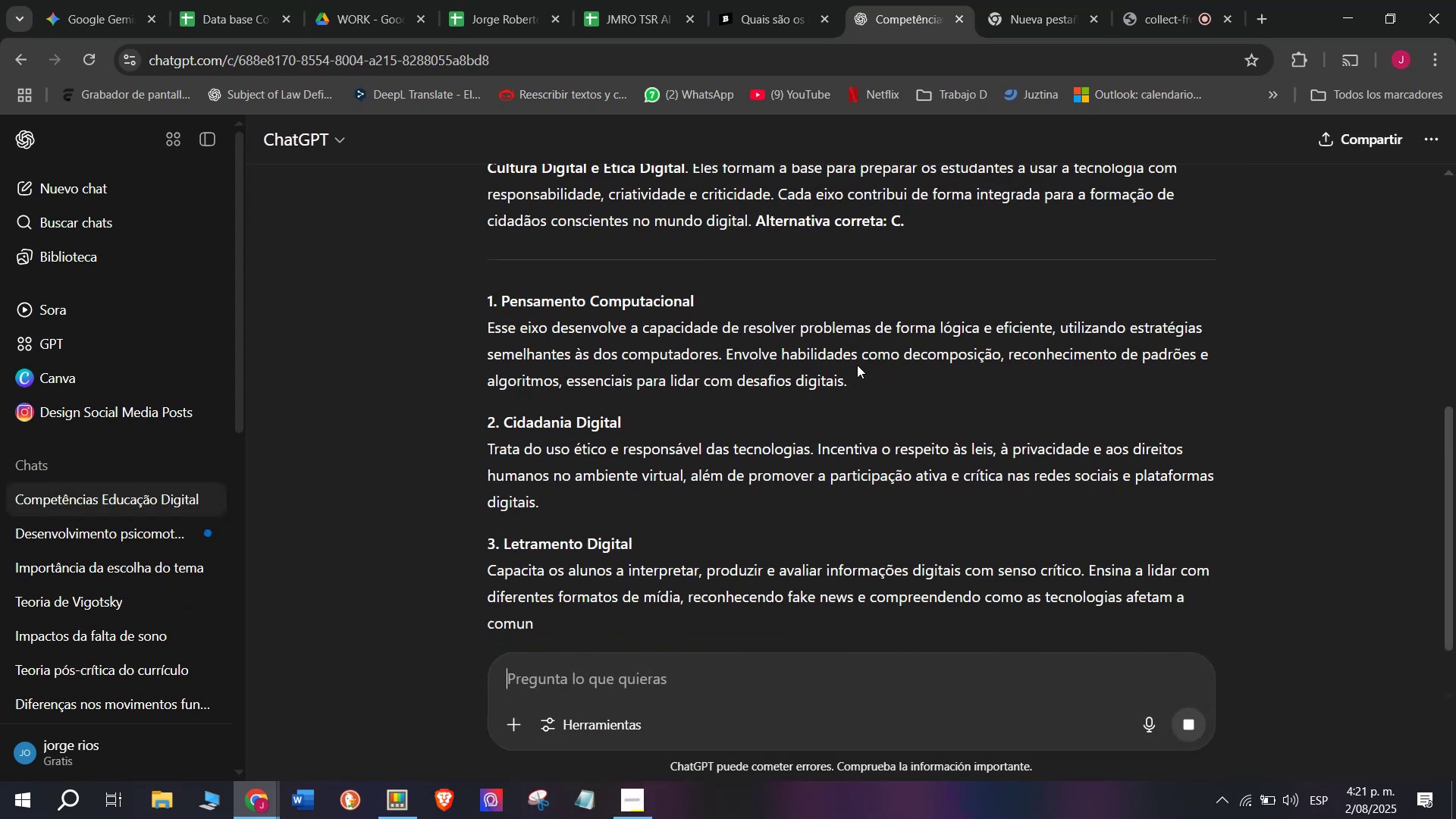 
scroll: coordinate [857, 365], scroll_direction: up, amount: 1.0
 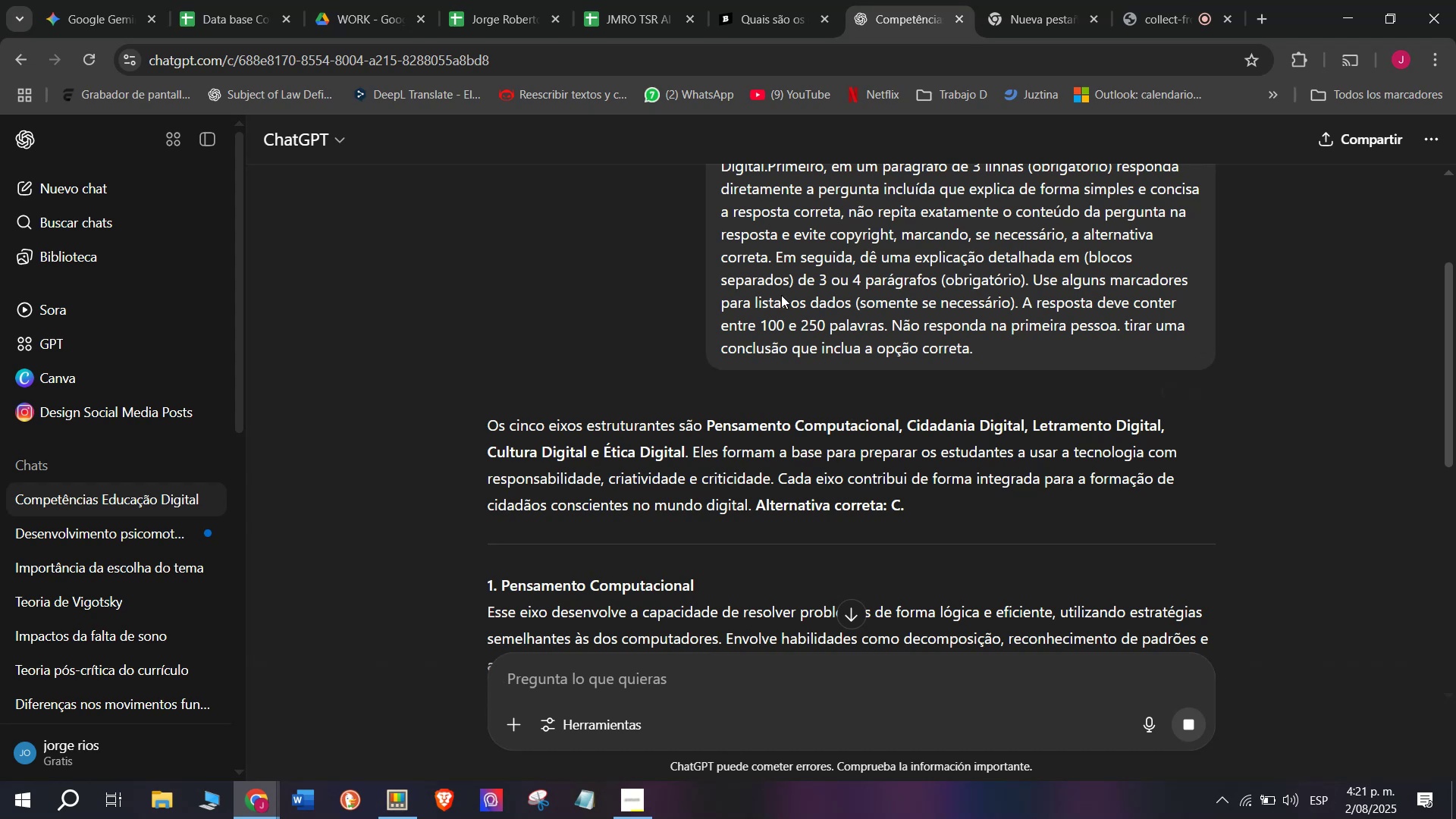 
left_click([783, 0])
 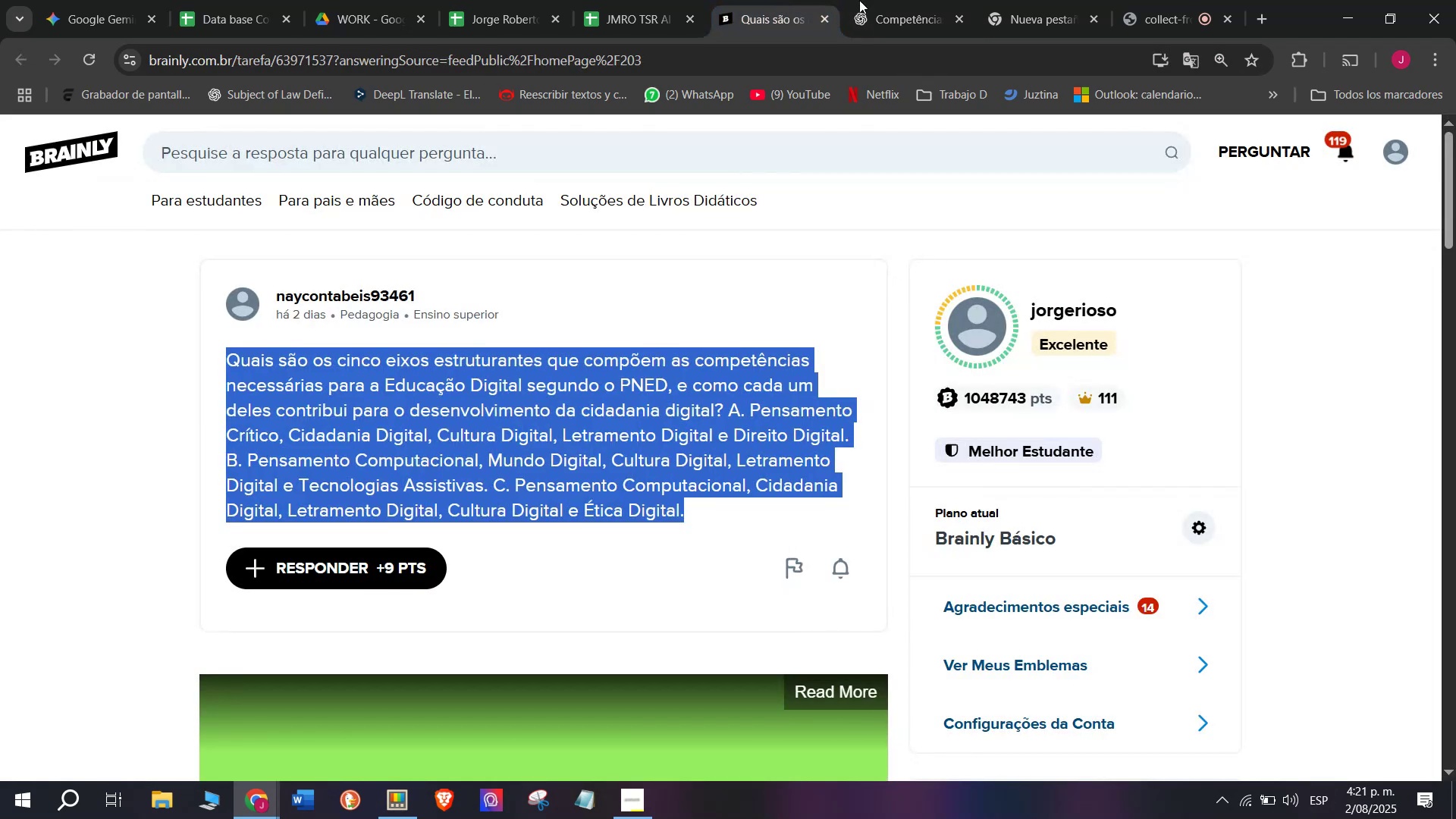 
left_click([913, 0])
 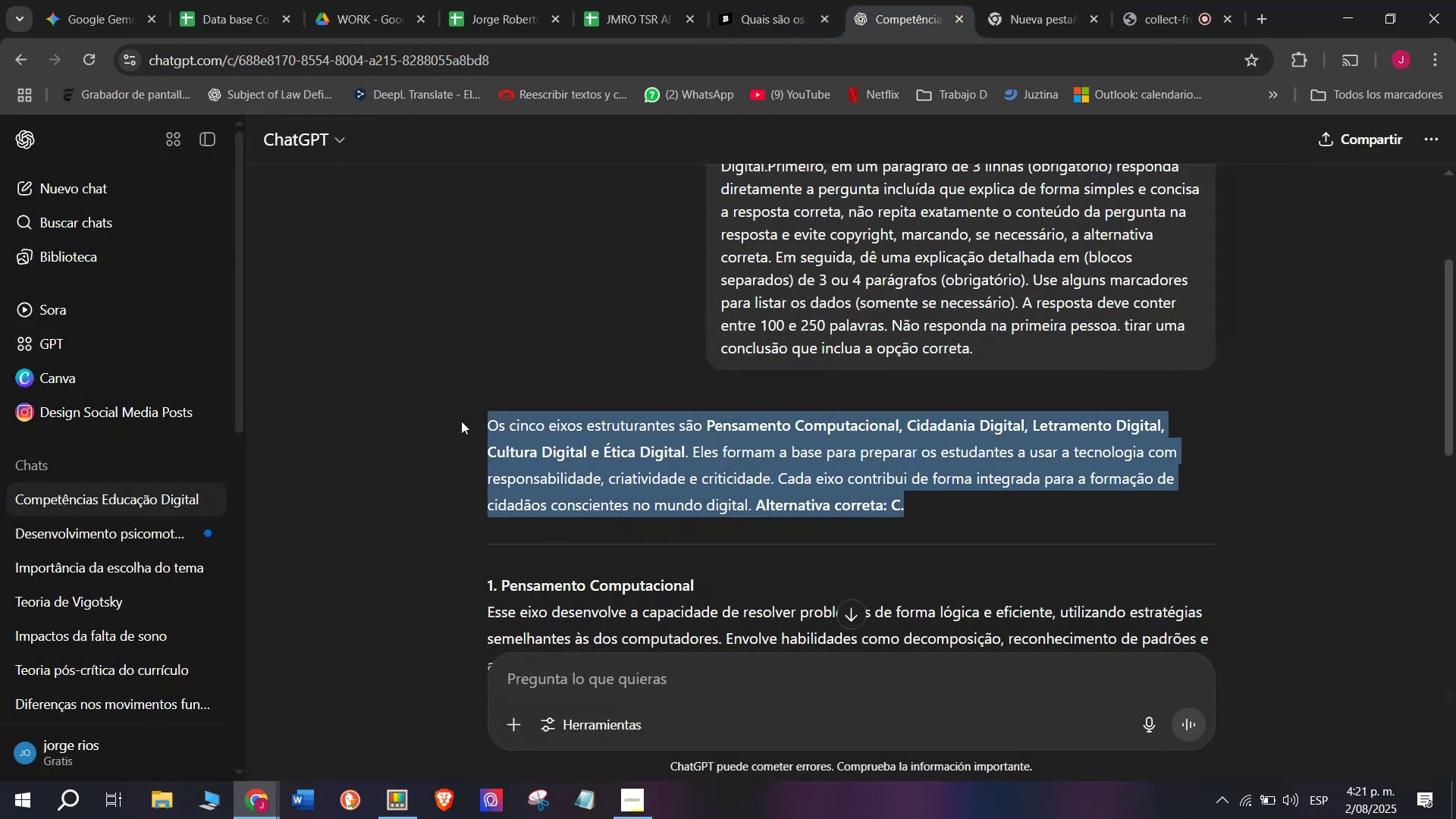 
key(Control+C)
 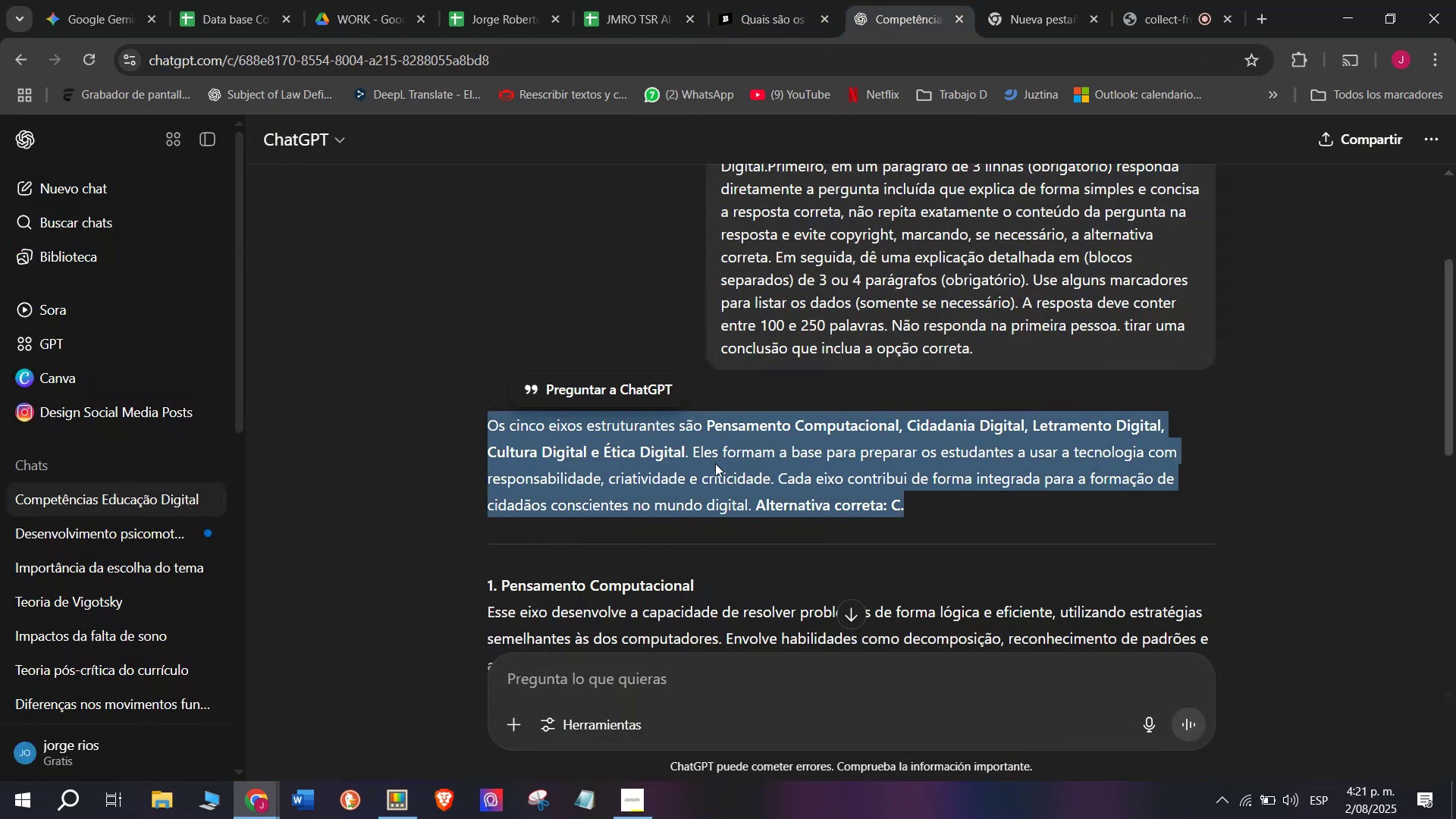 
scroll: coordinate [715, 463], scroll_direction: down, amount: 1.0
 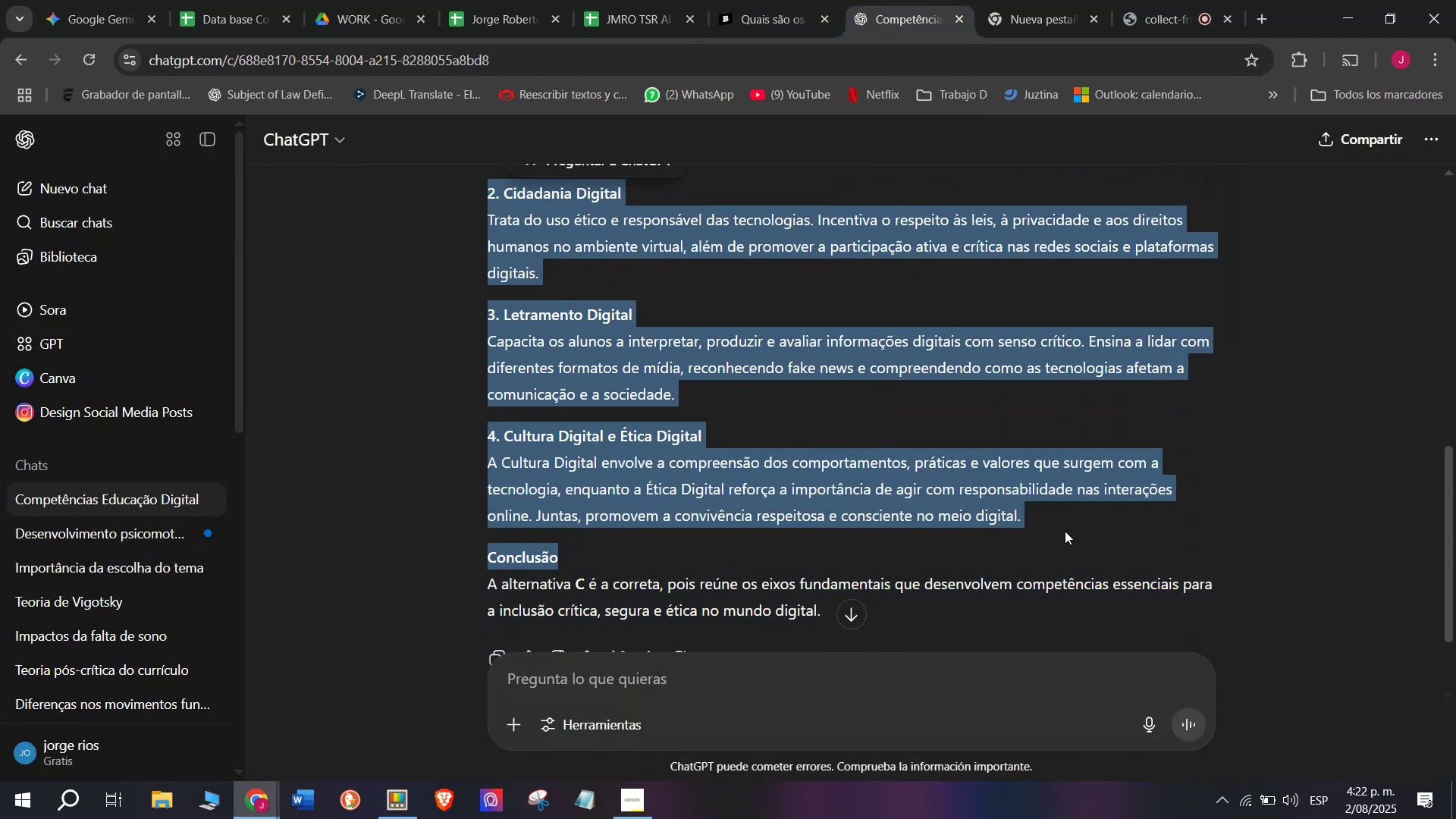 
wait(5.87)
 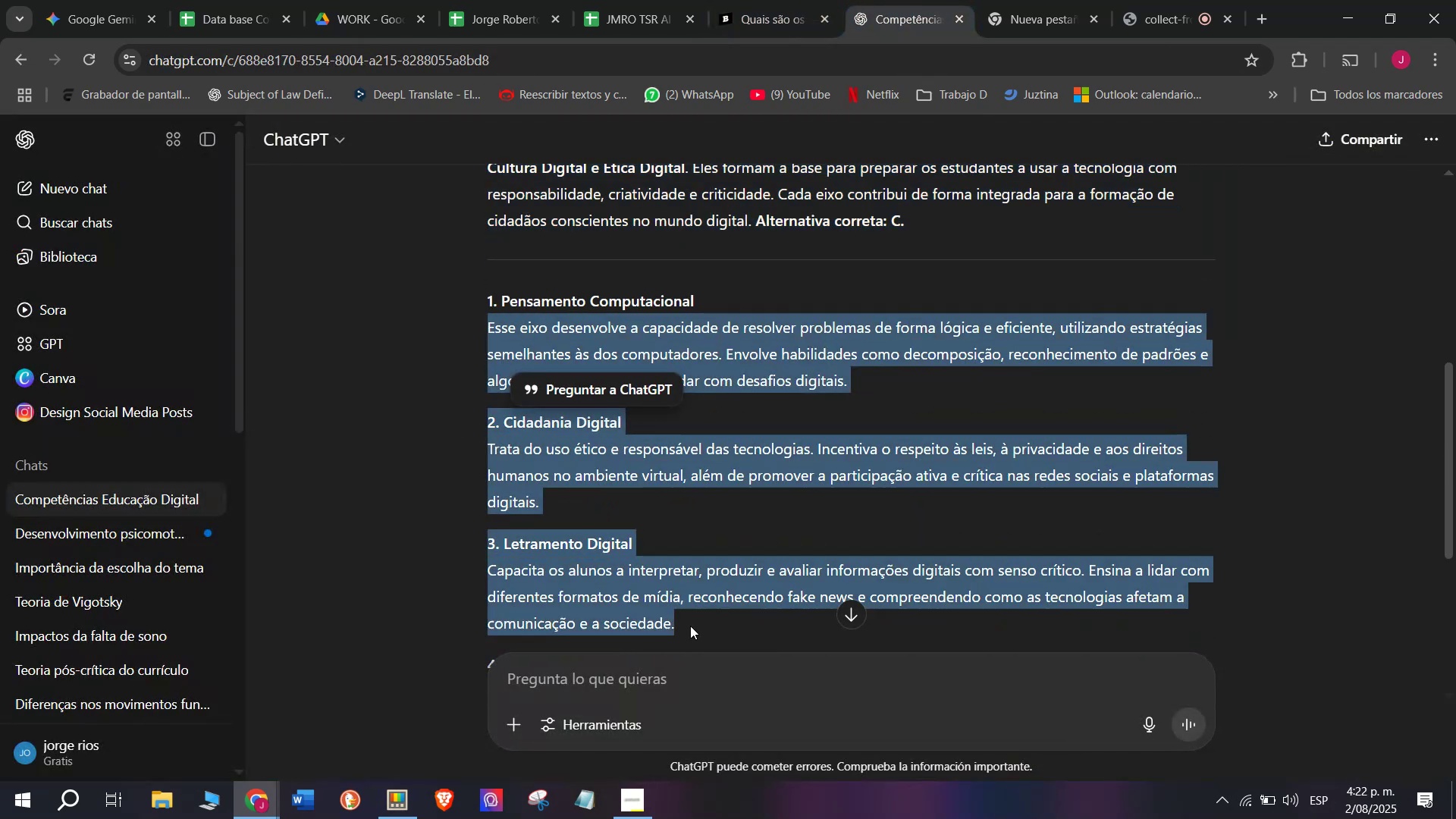 
key(Control+C)
 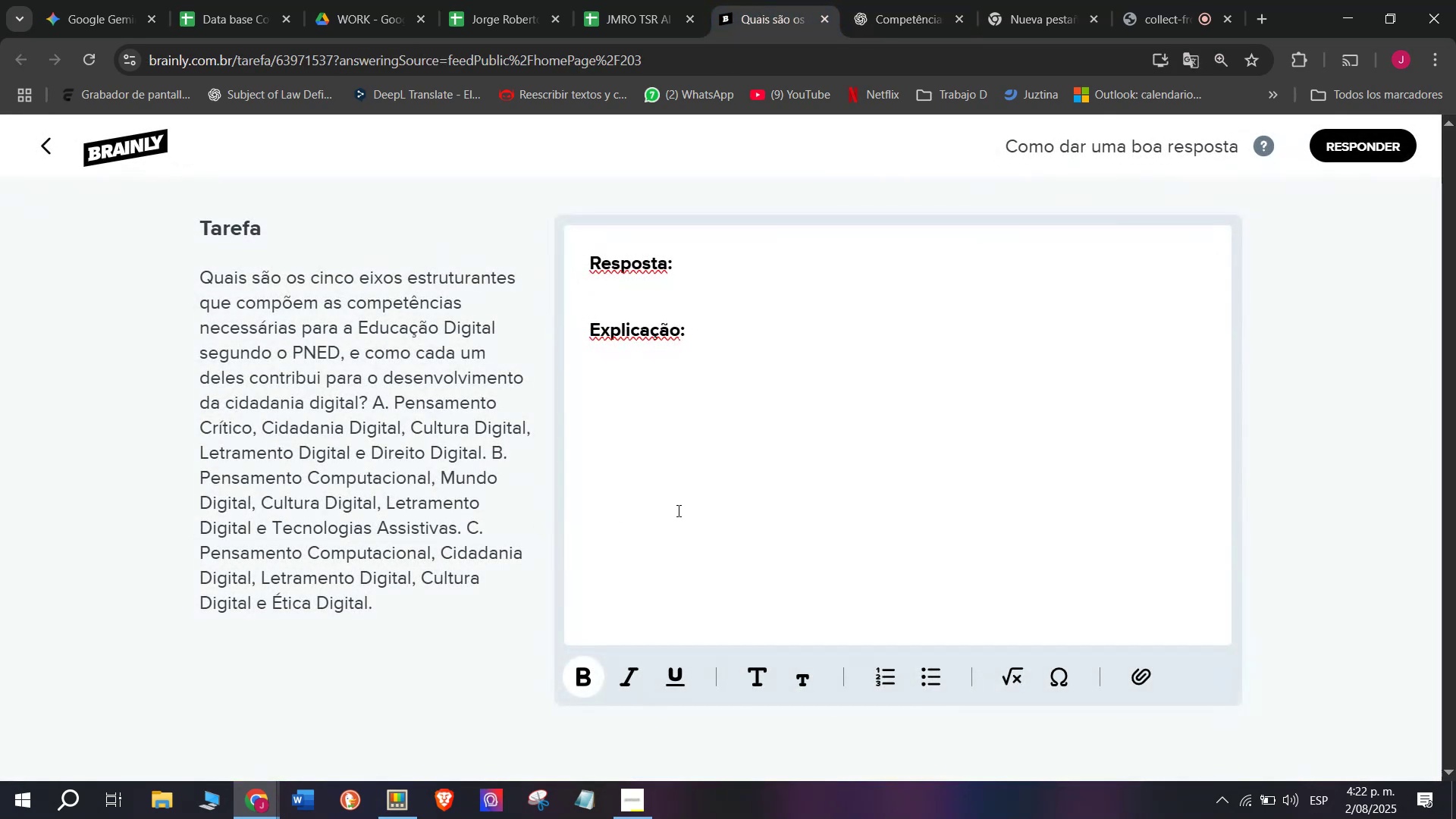 
key(Meta+MetaLeft)
 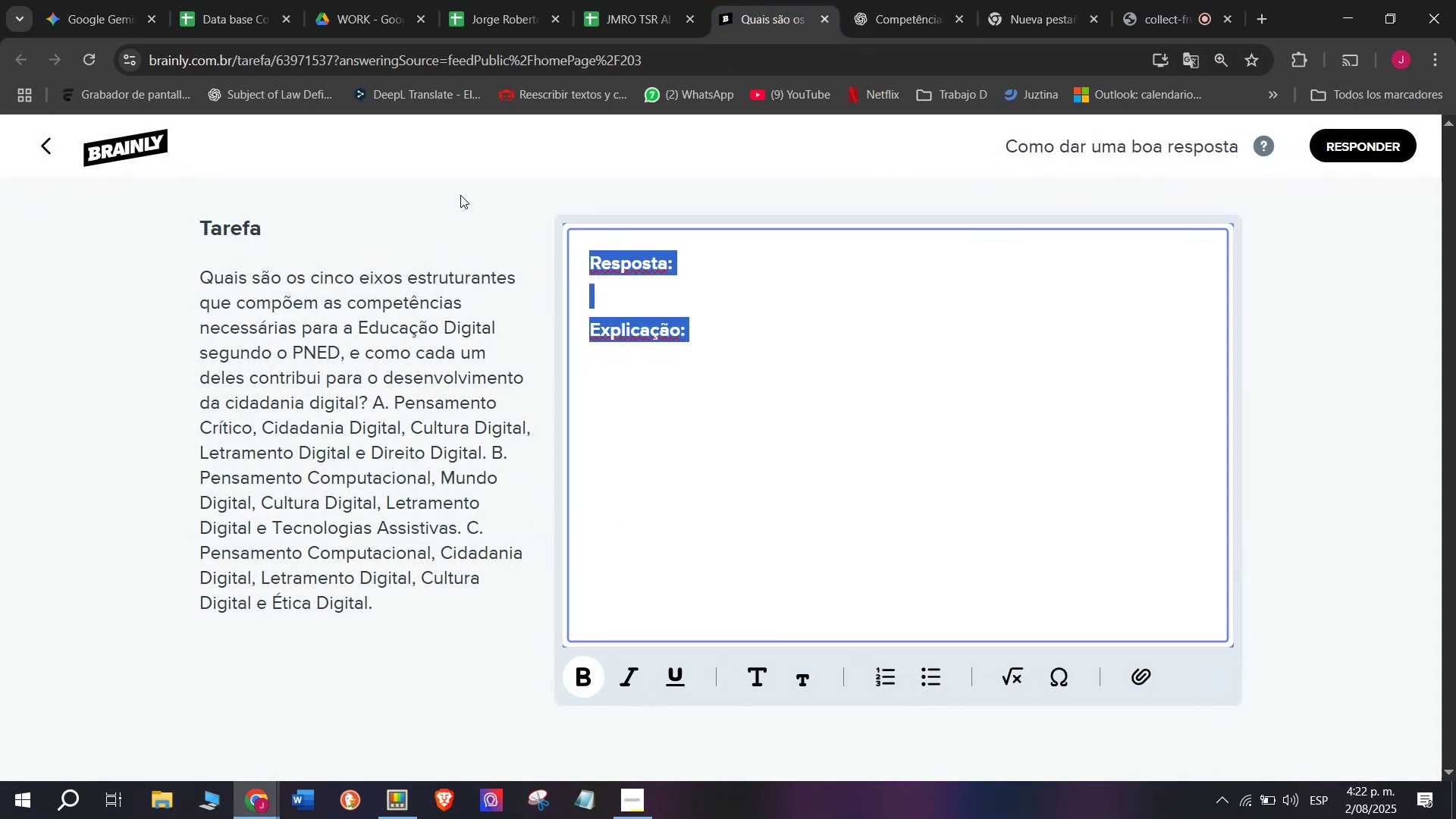 
key(Meta+V)
 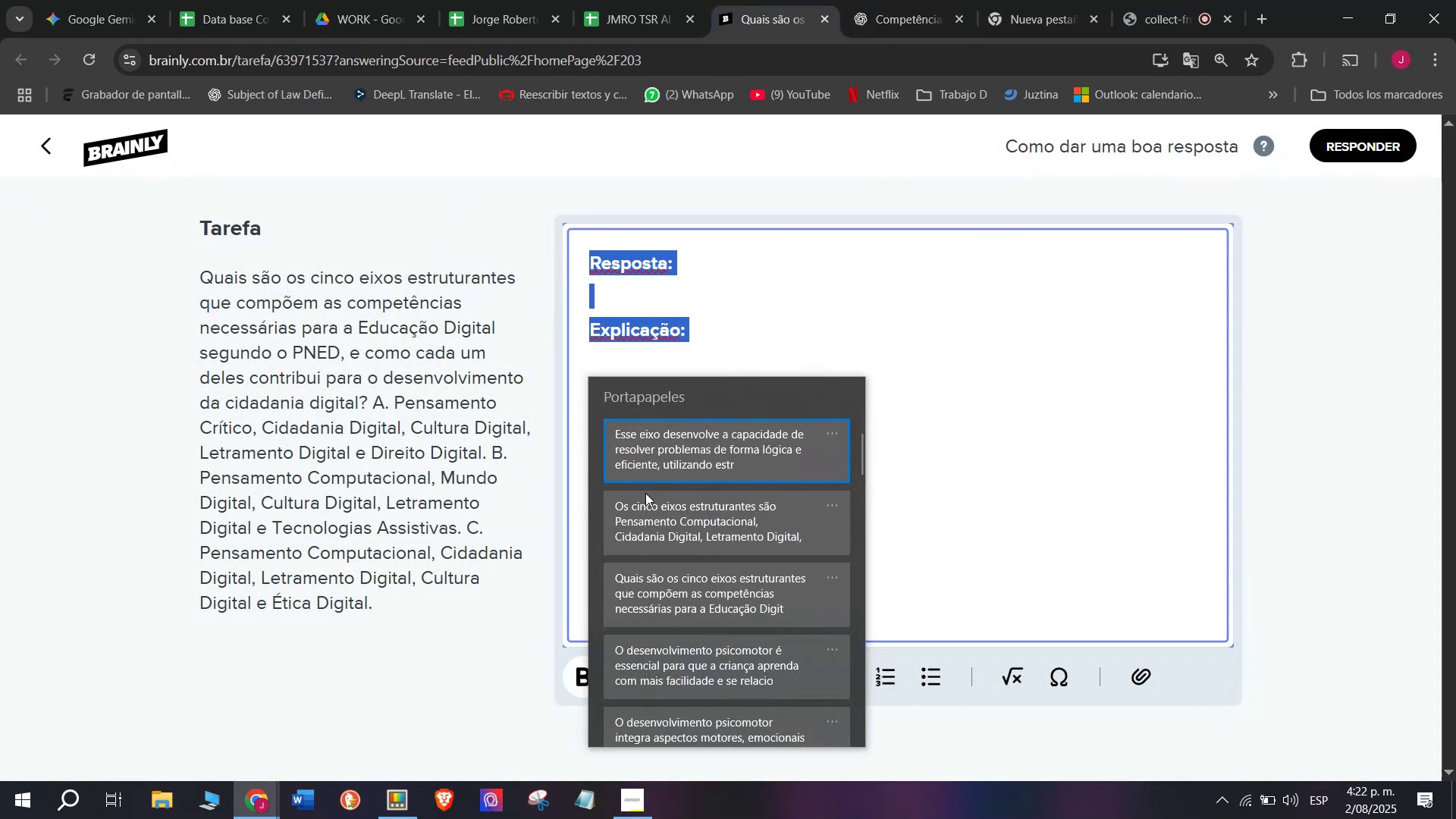 
left_click([645, 509])
 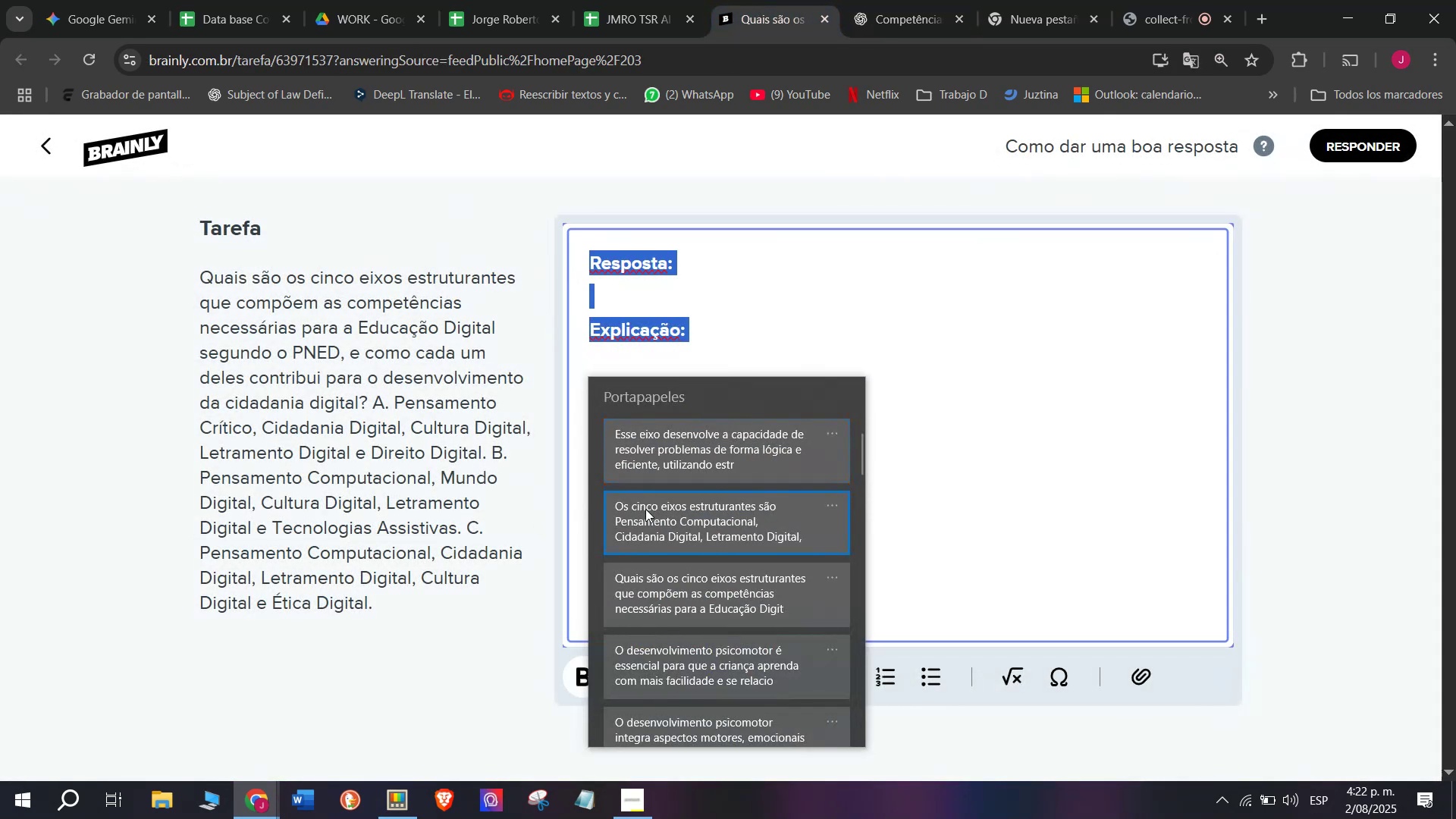 
key(Control+ControlLeft)
 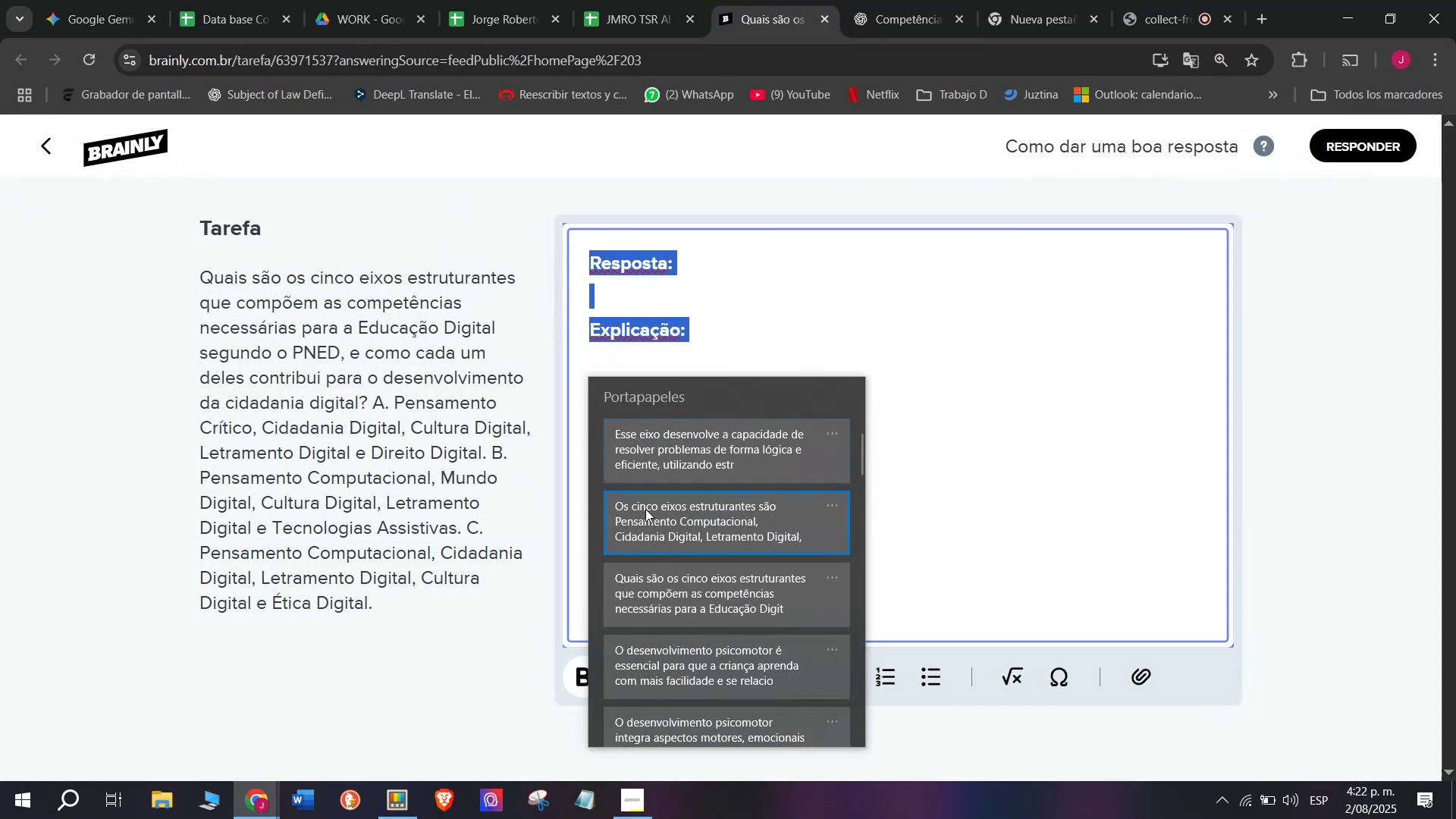 
key(Control+V)
 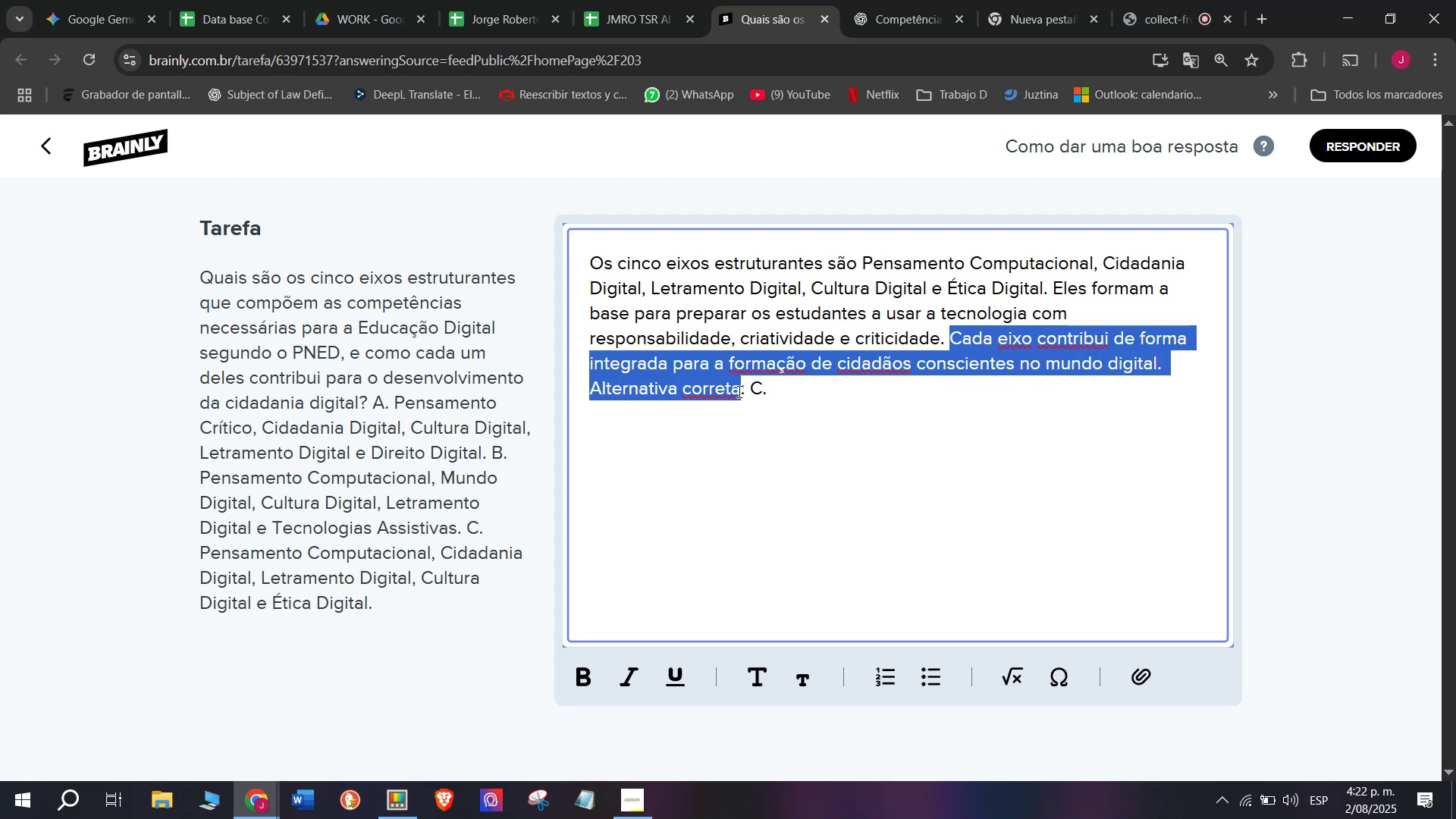 
wait(7.64)
 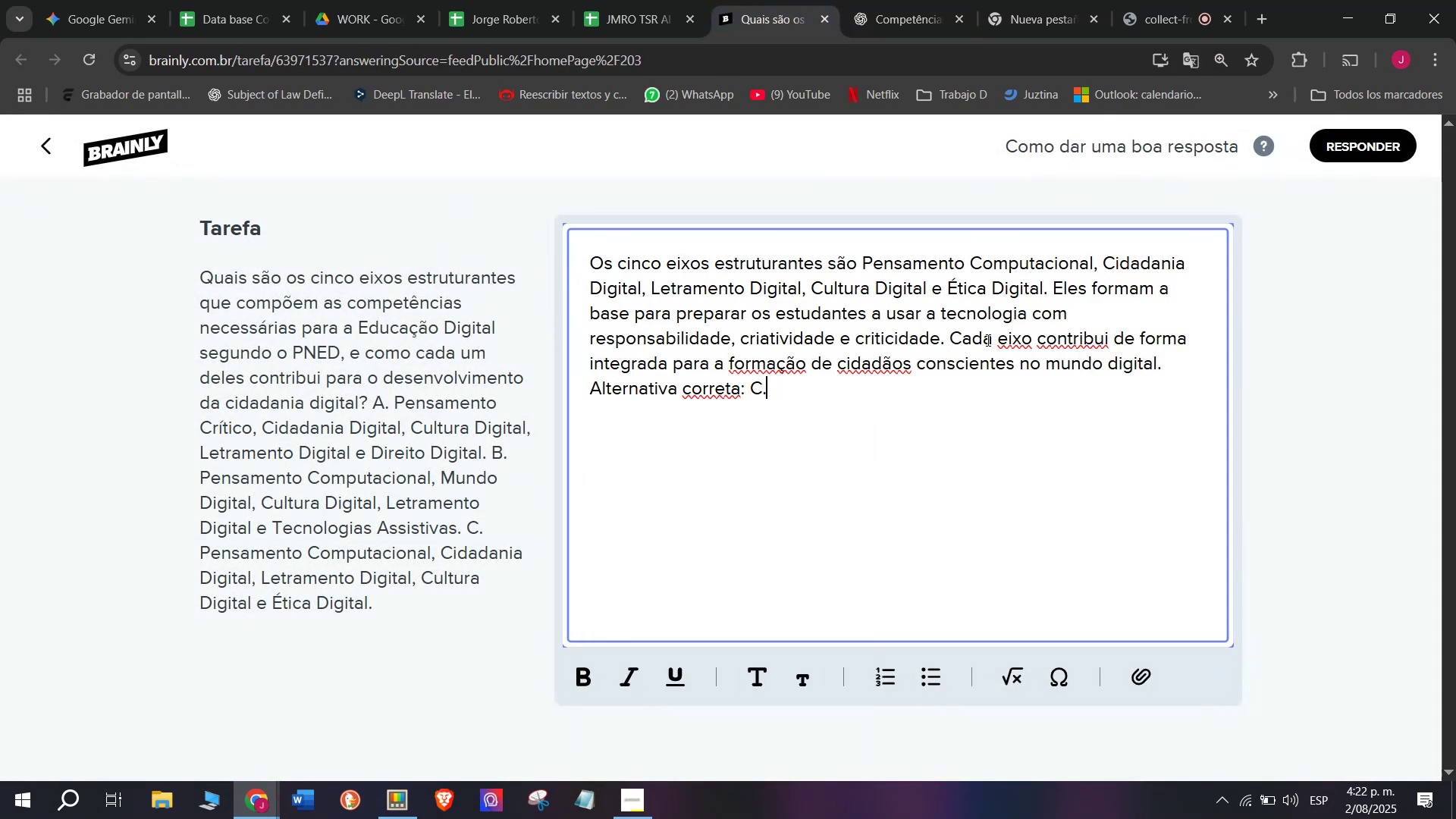 
key(Meta+MetaLeft)
 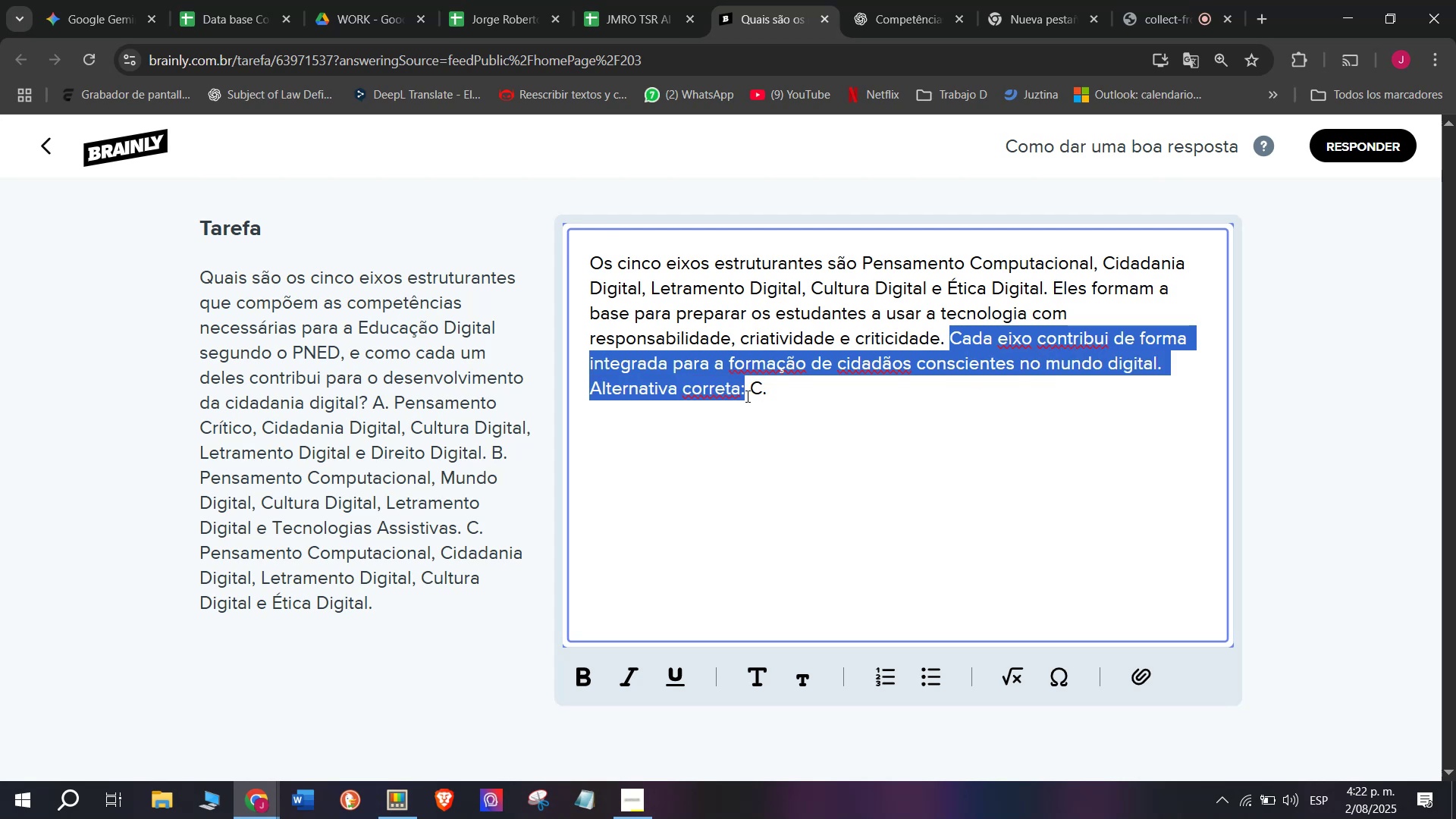 
key(Meta+V)
 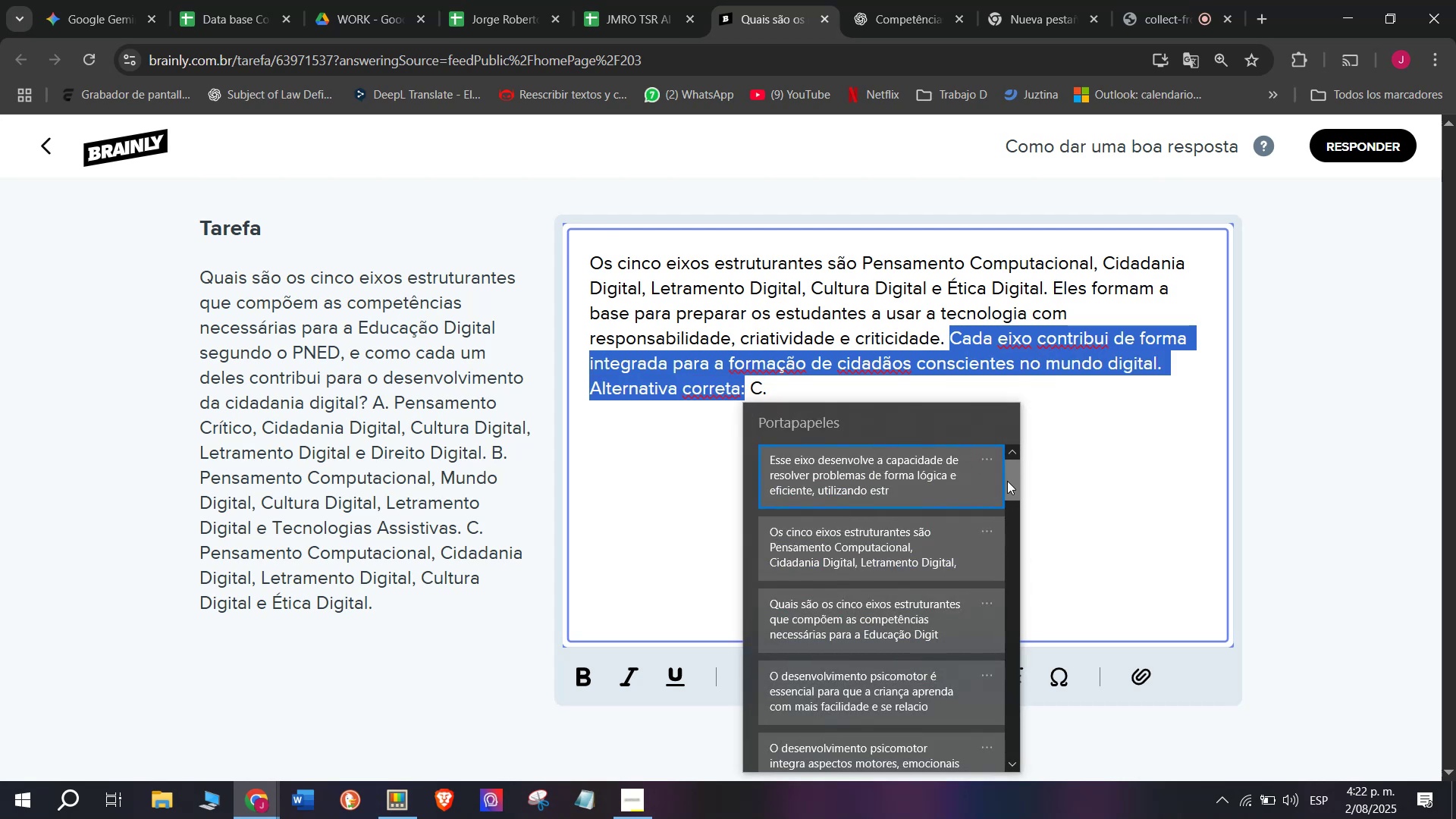 
left_click([841, 504])
 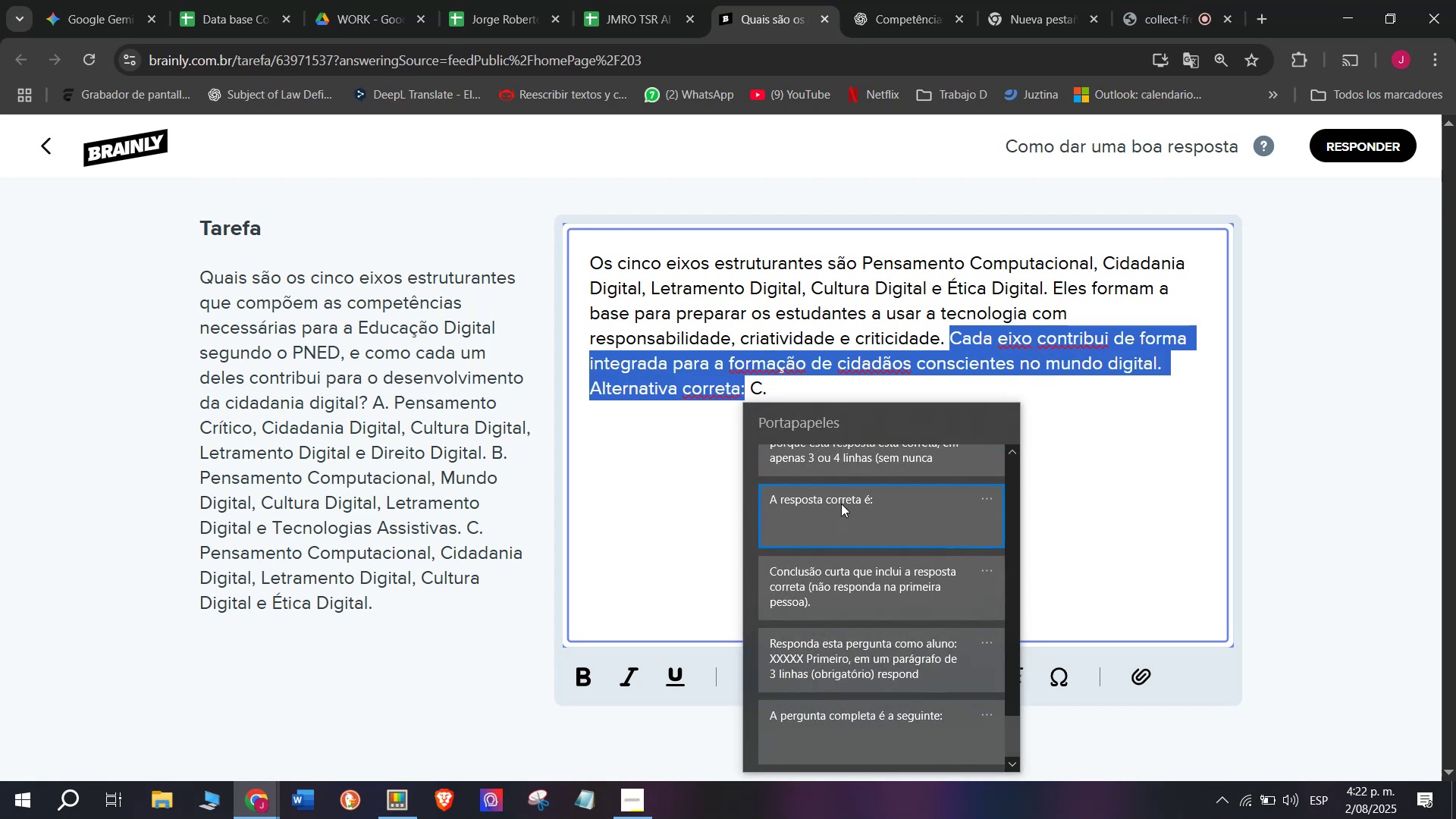 
key(Control+ControlLeft)
 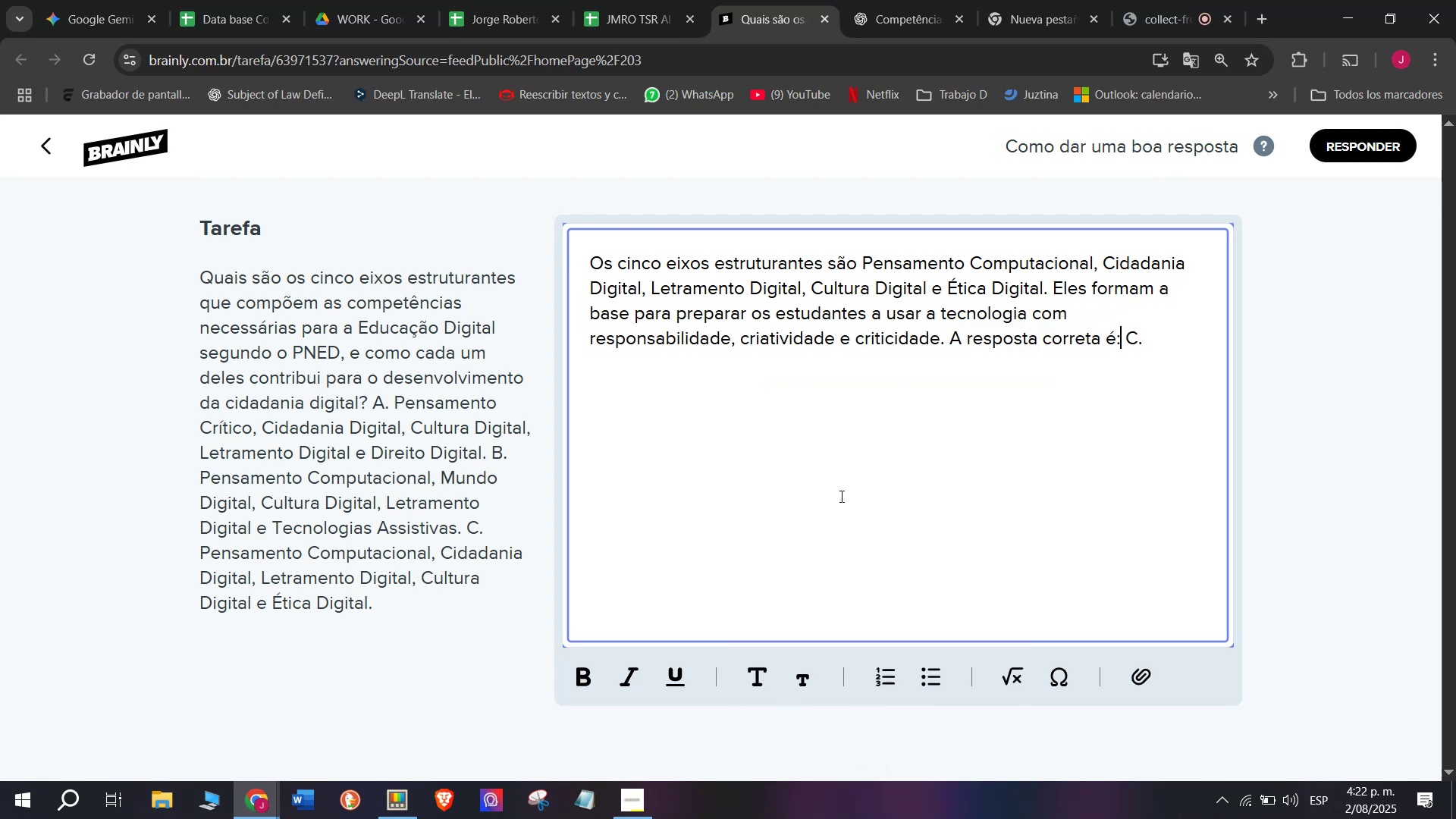 
key(Control+V)
 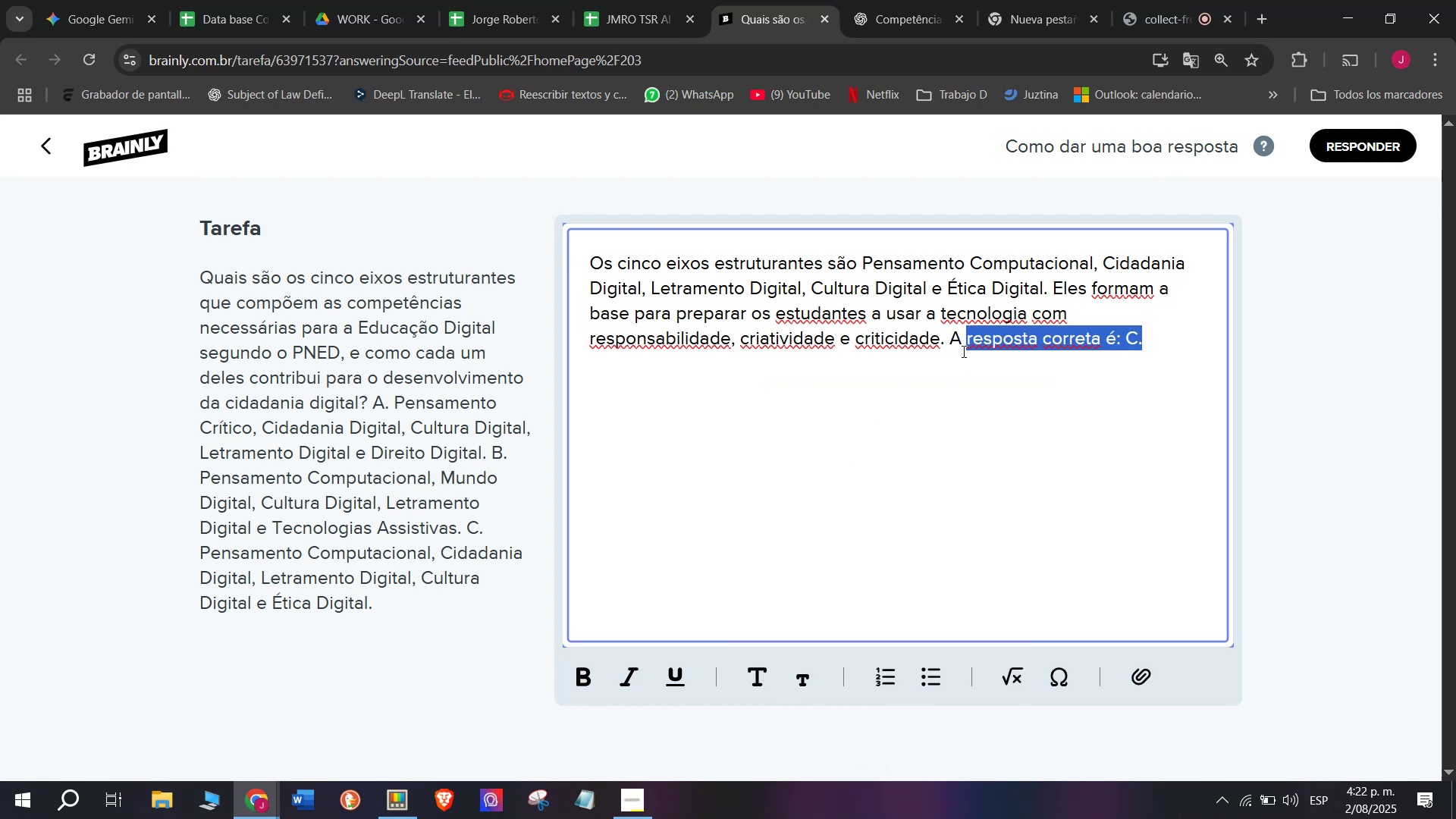 
key(Control+B)
 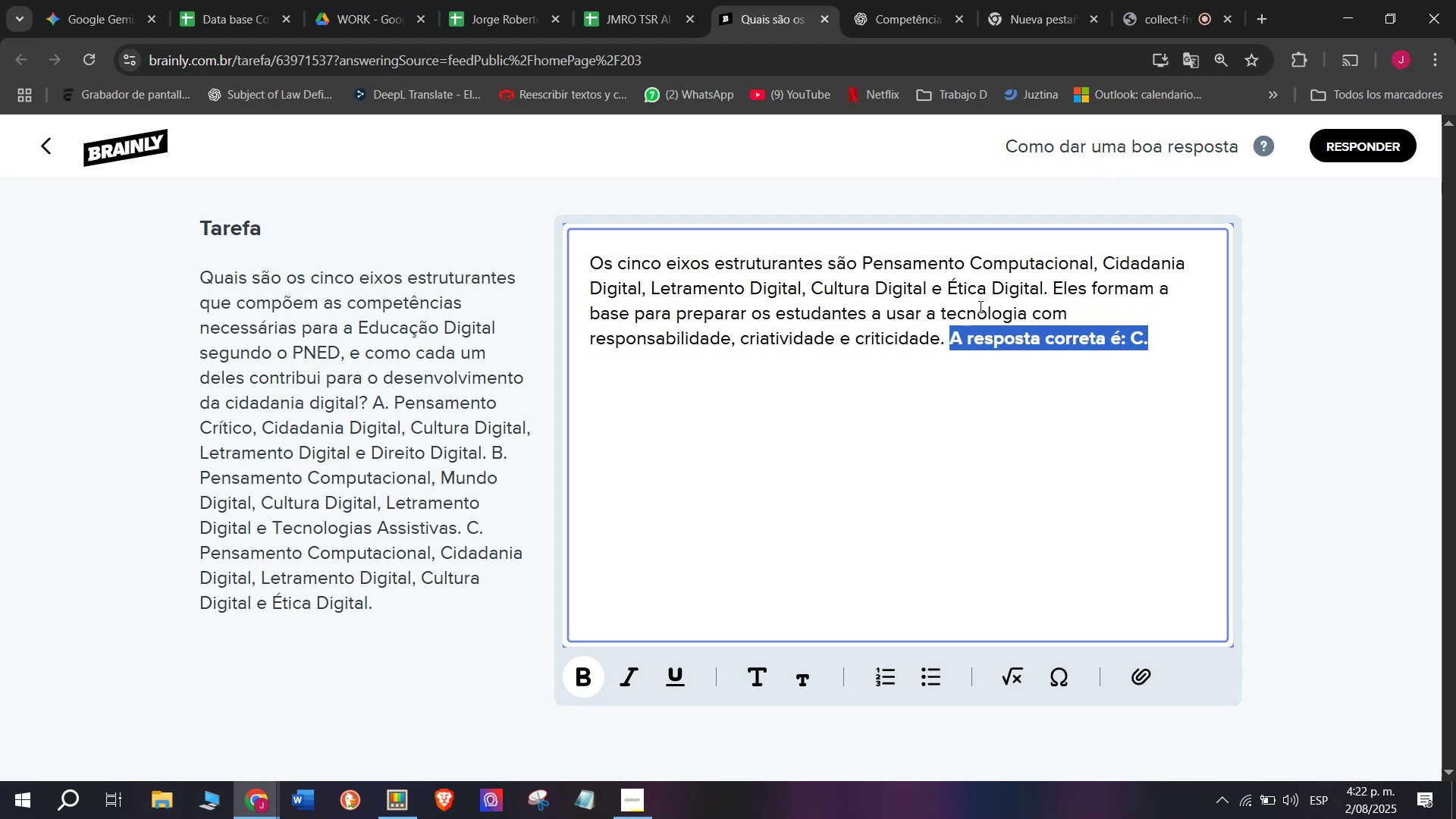 
left_click([987, 285])
 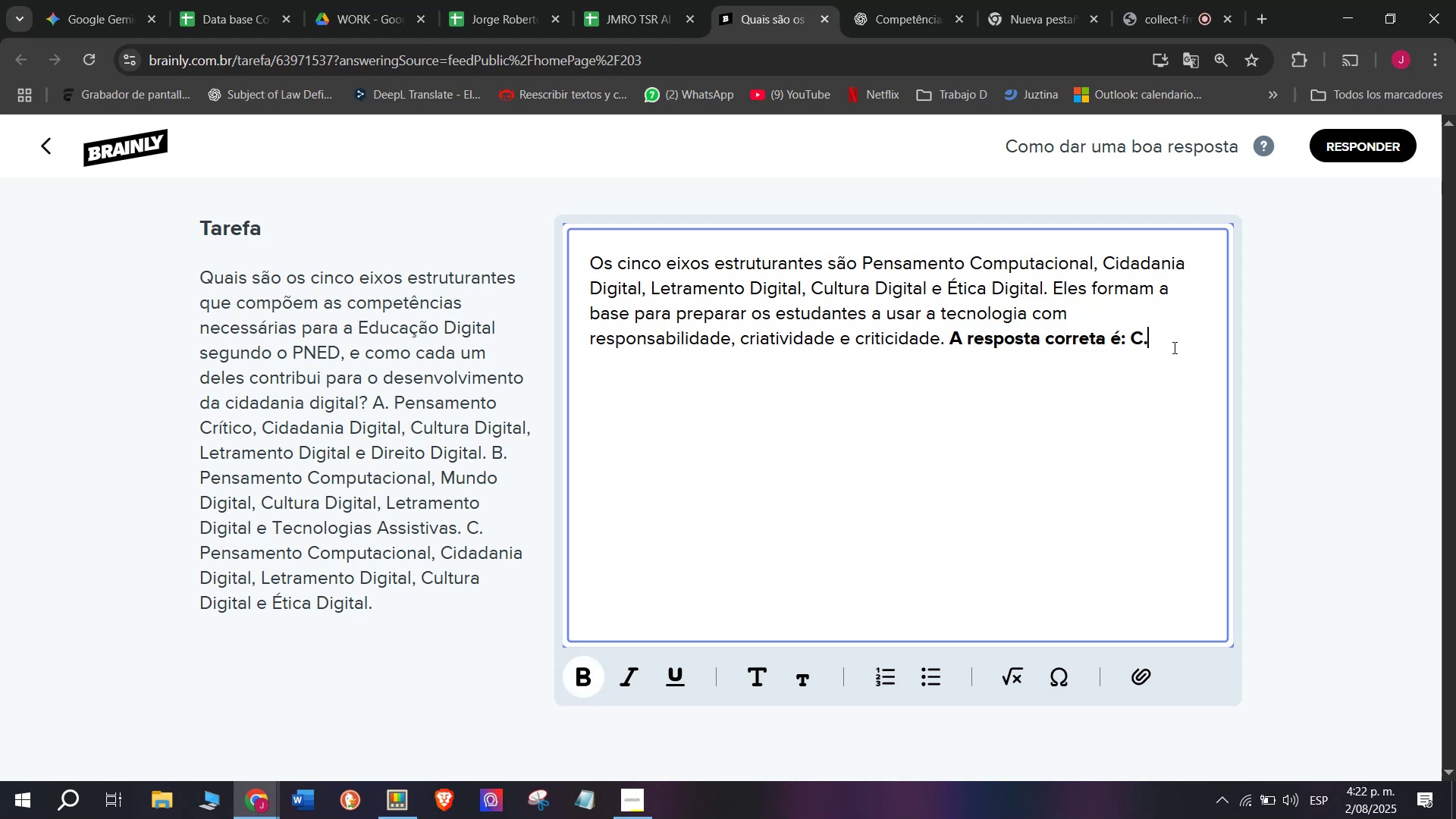 
key(Enter)
 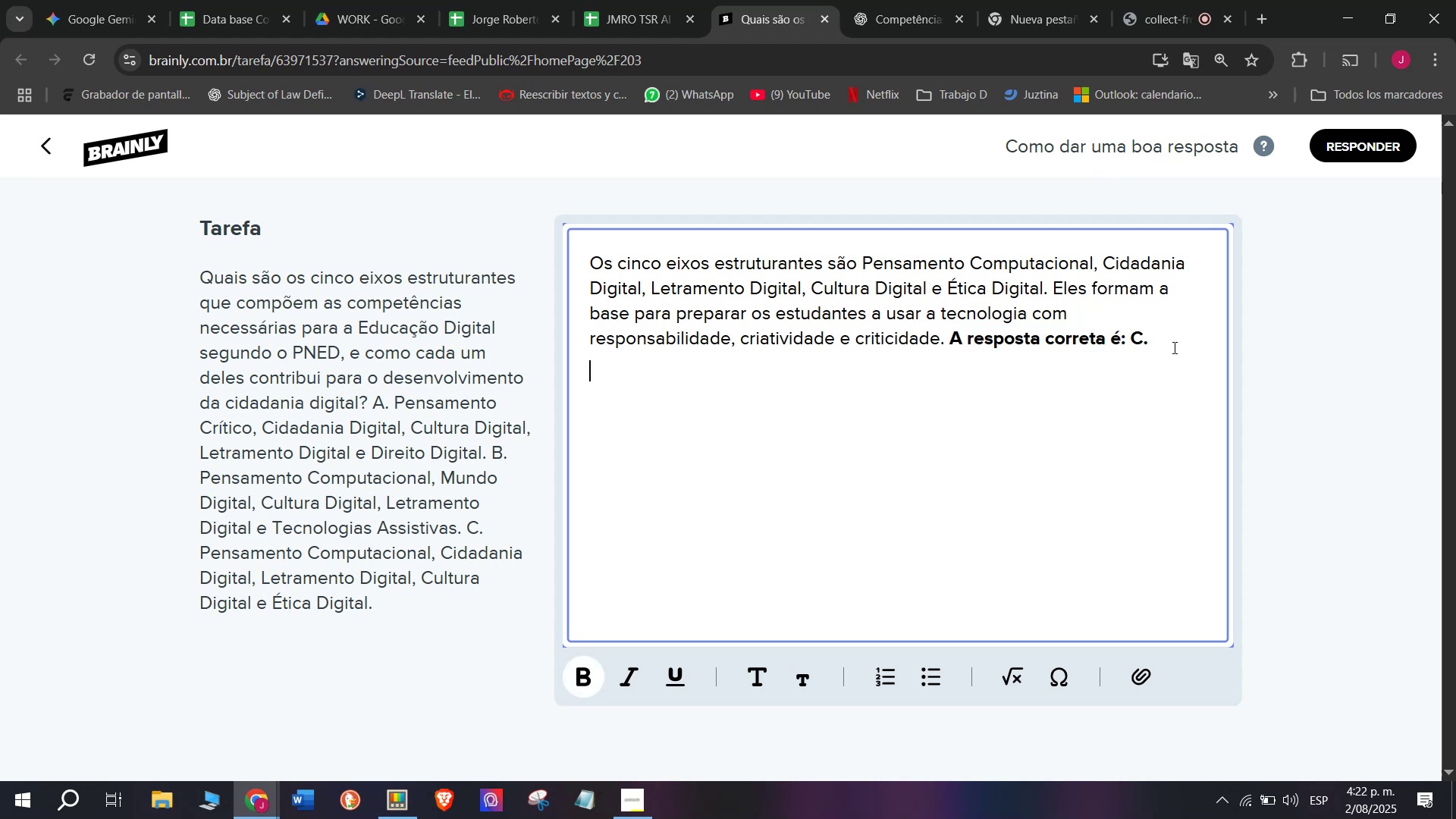 
key(Enter)
 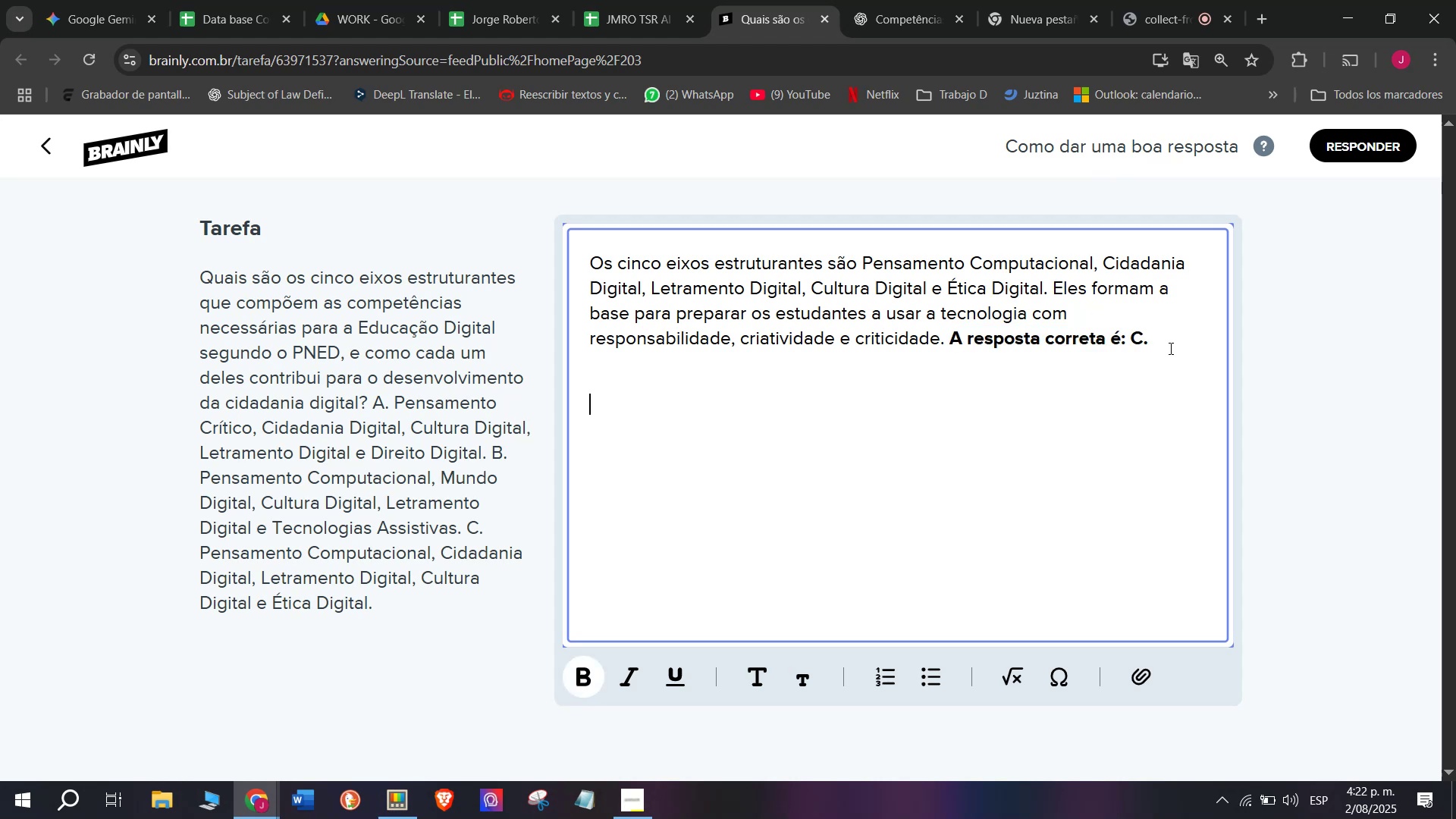 
key(Meta+MetaLeft)
 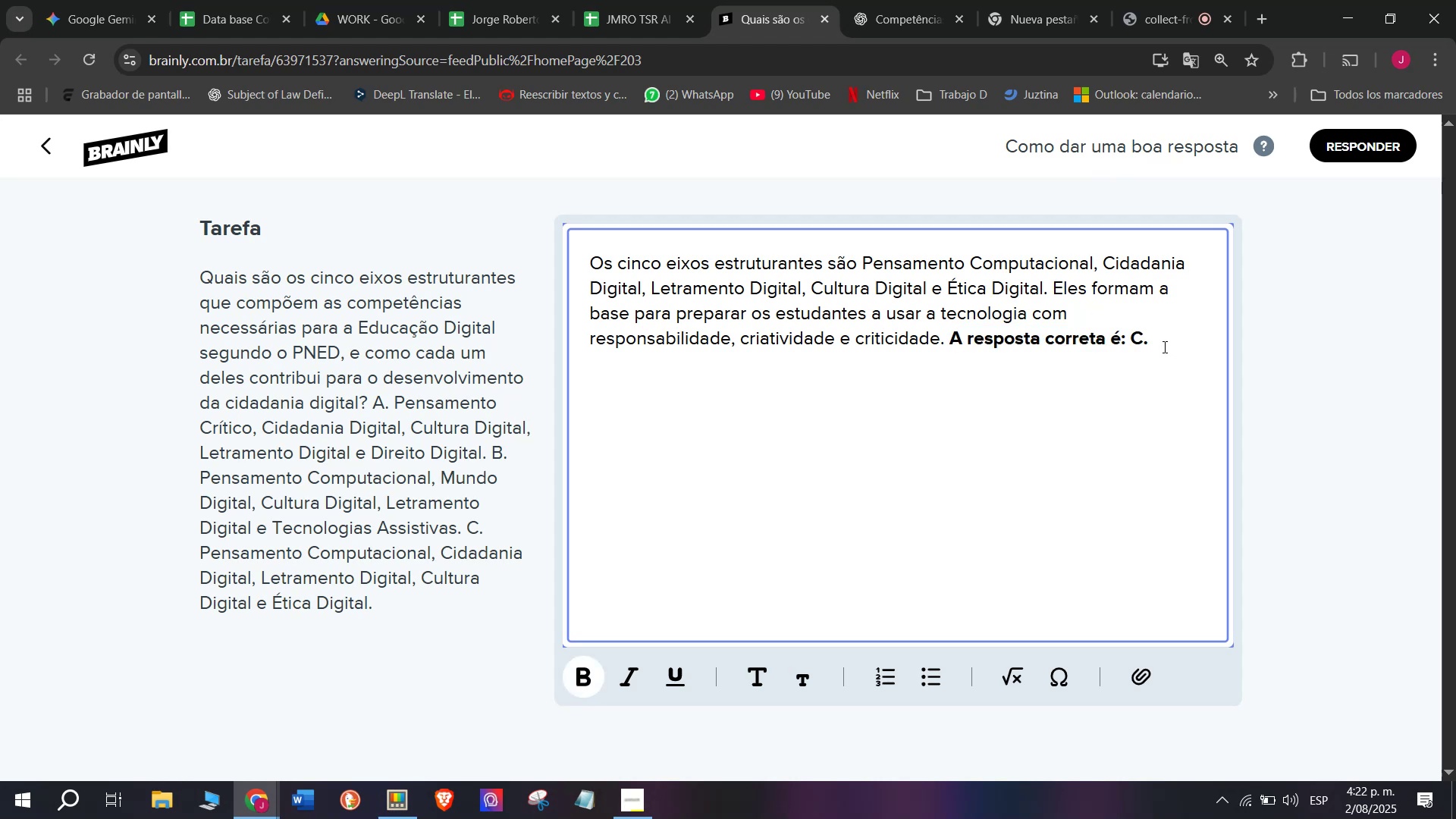 
key(Meta+V)
 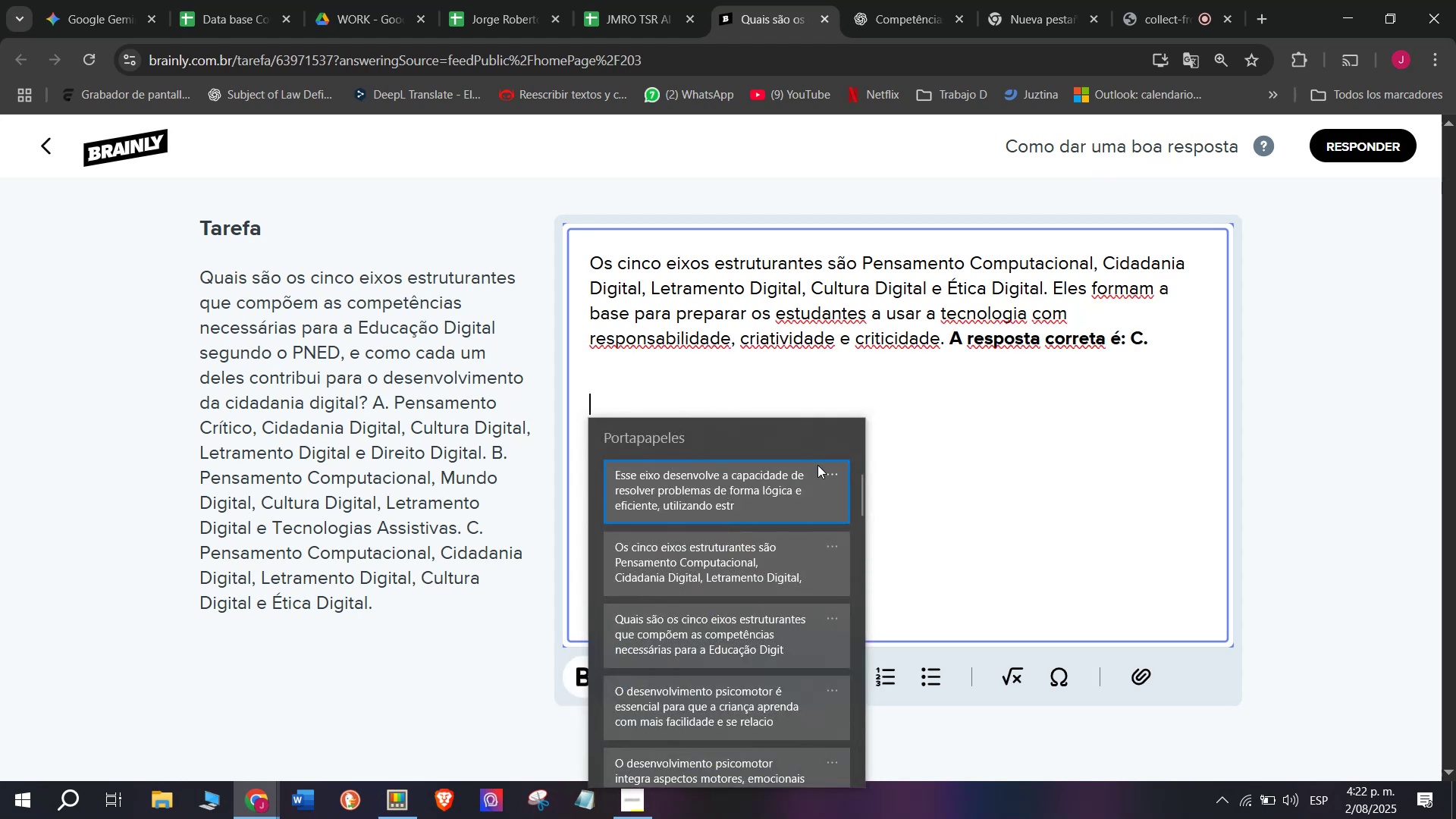 
key(Control+ControlLeft)
 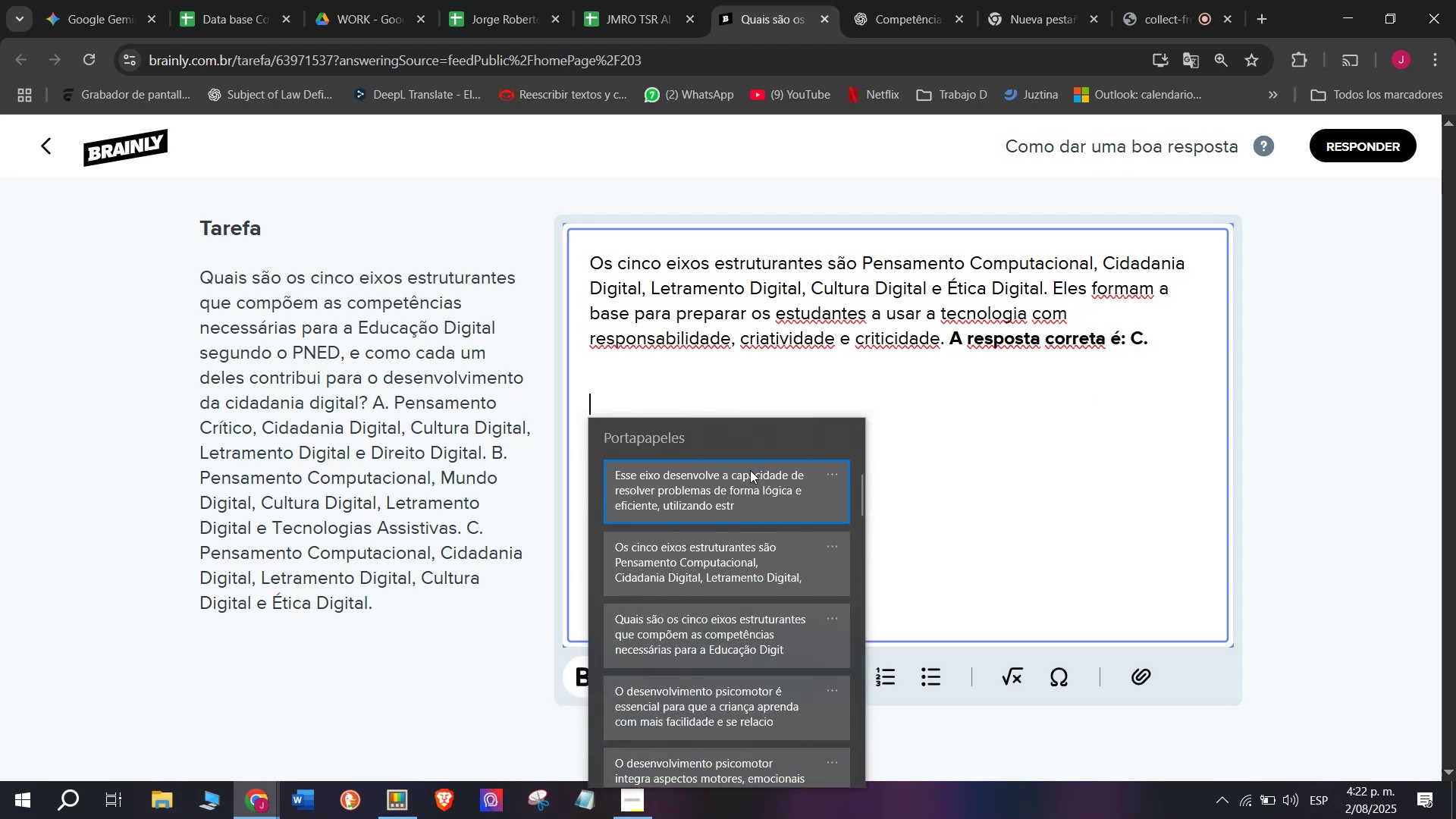 
key(Control+V)
 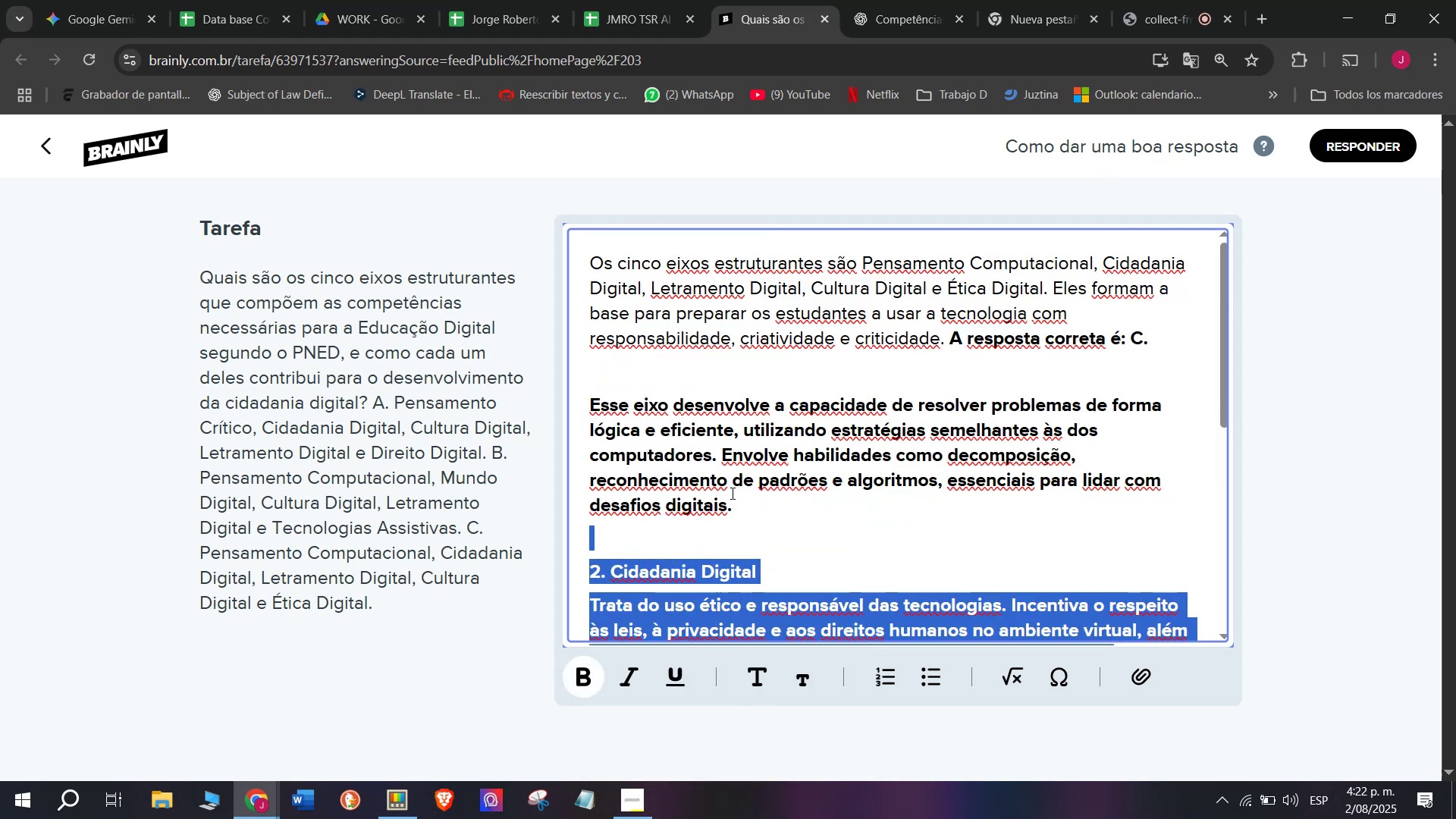 
key(Control+B)
 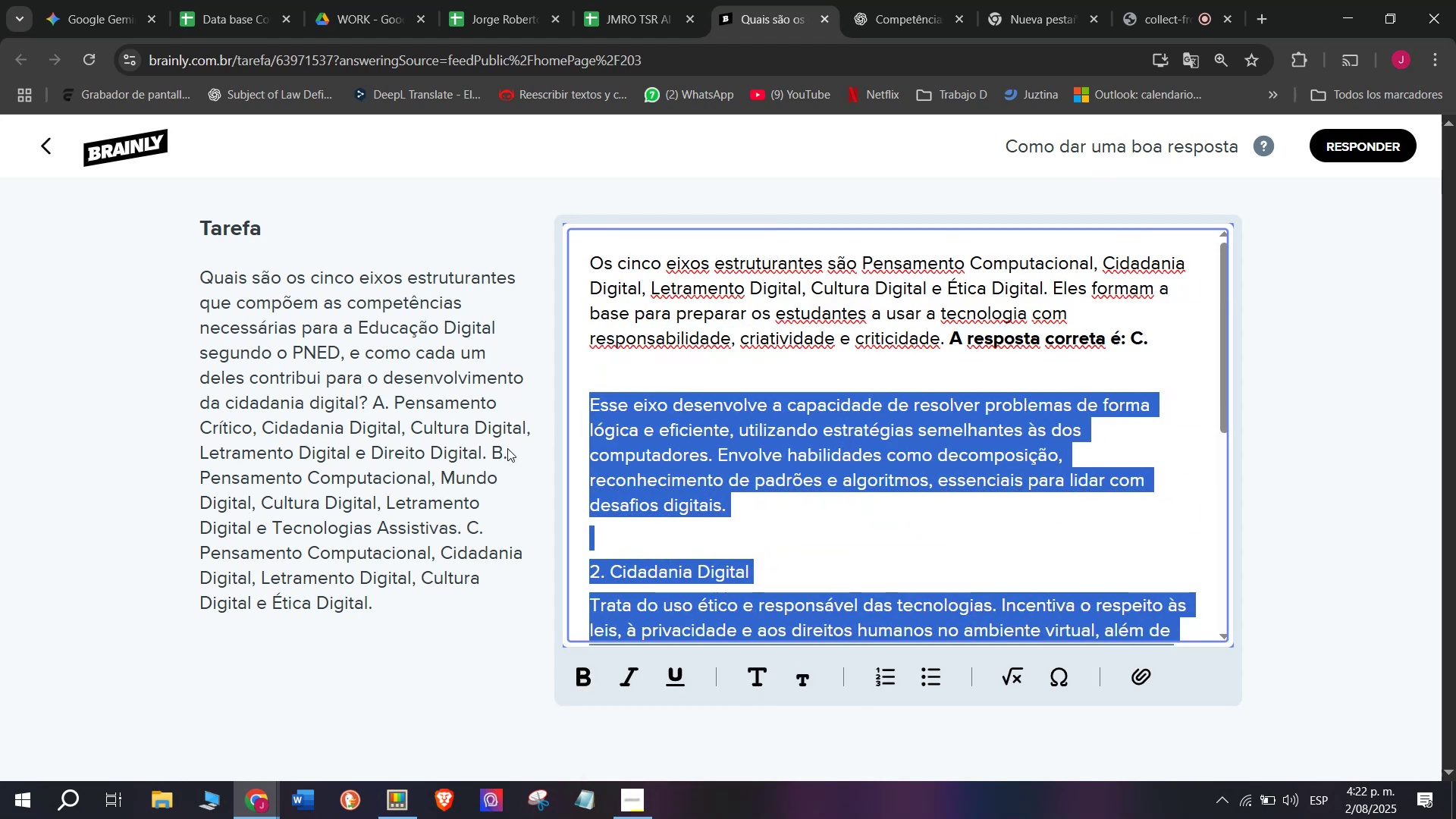 
left_click([507, 448])
 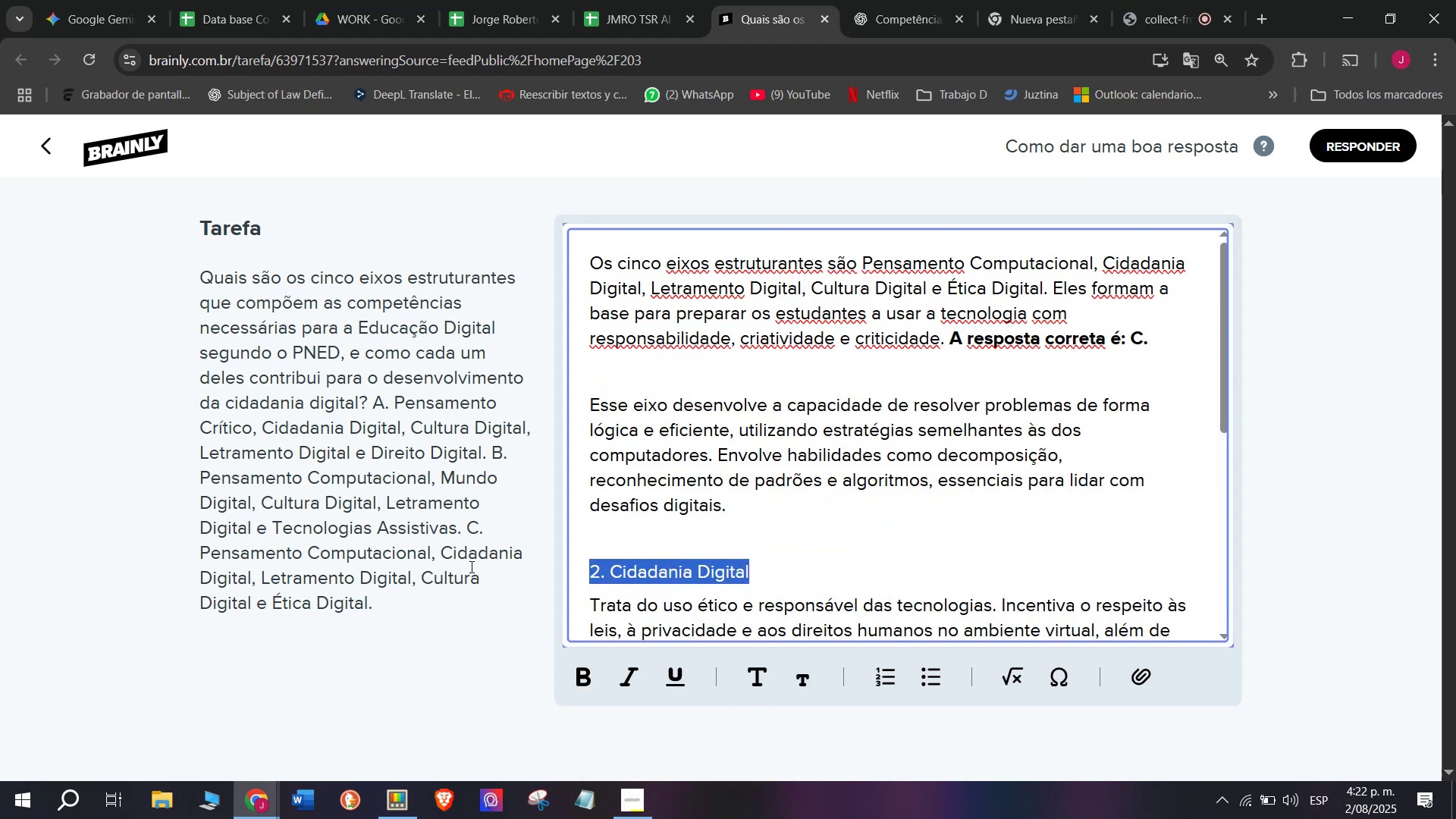 
key(Backspace)
 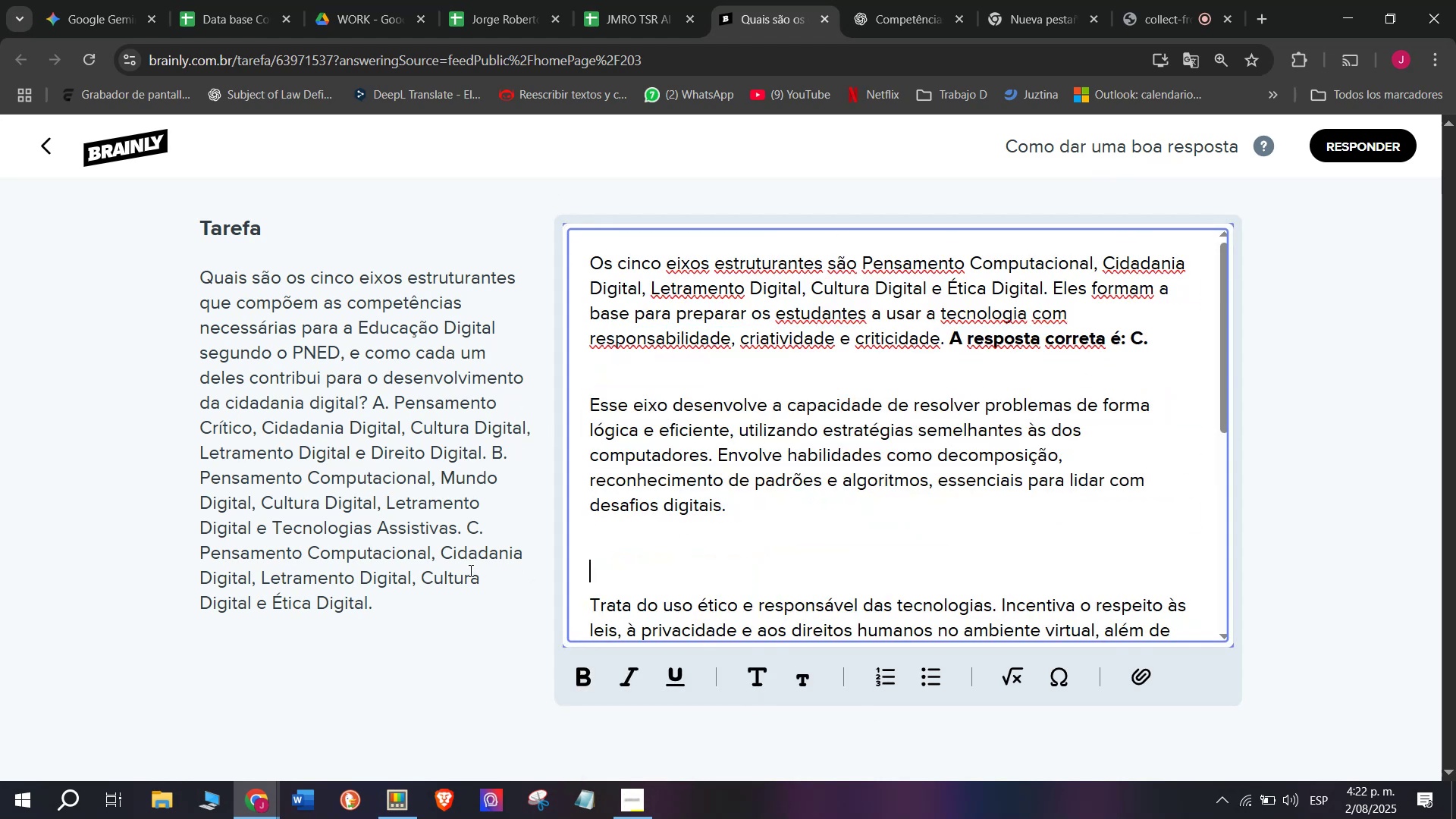 
key(Backspace)
 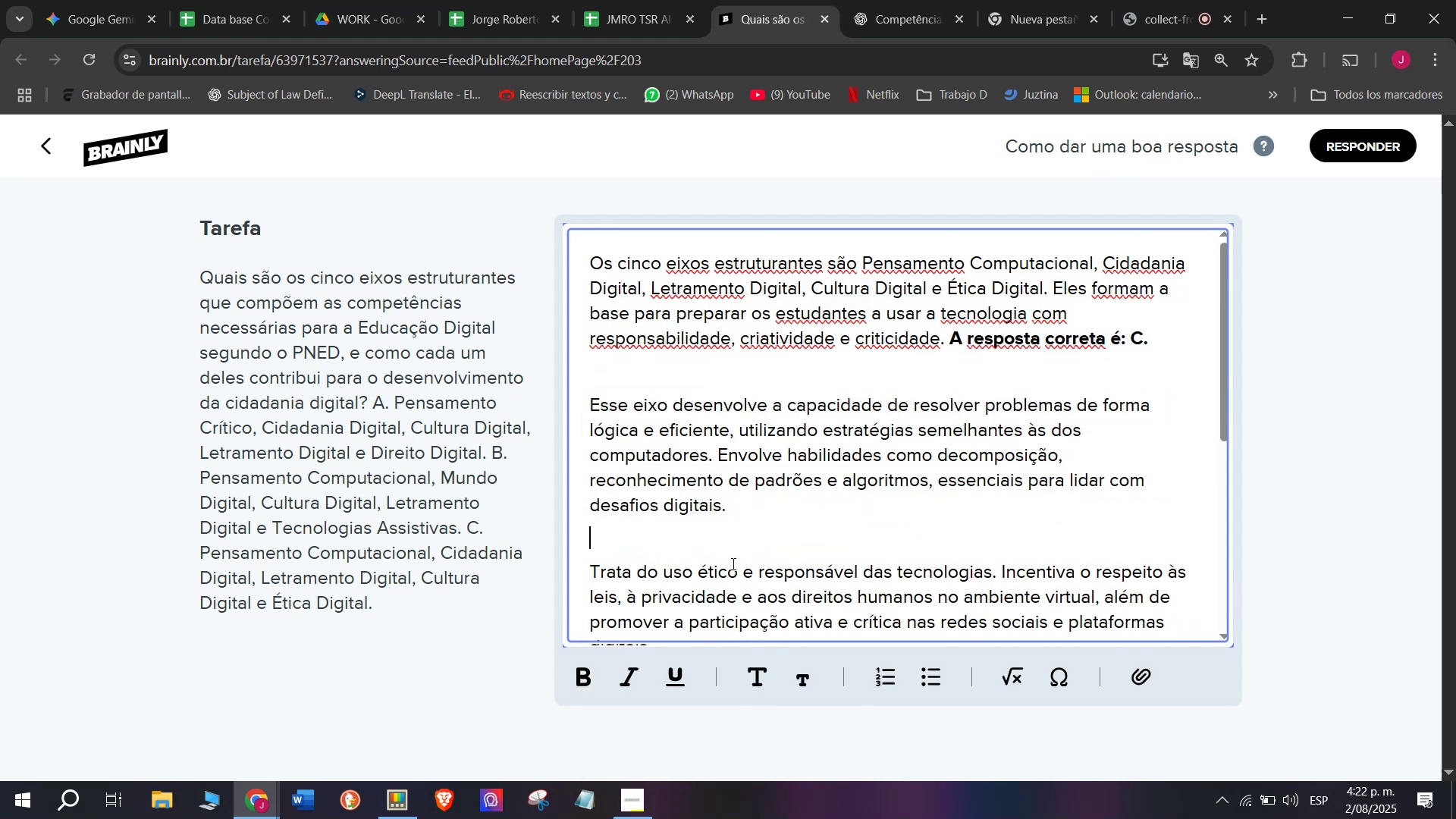 
scroll: coordinate [733, 563], scroll_direction: down, amount: 1.0
 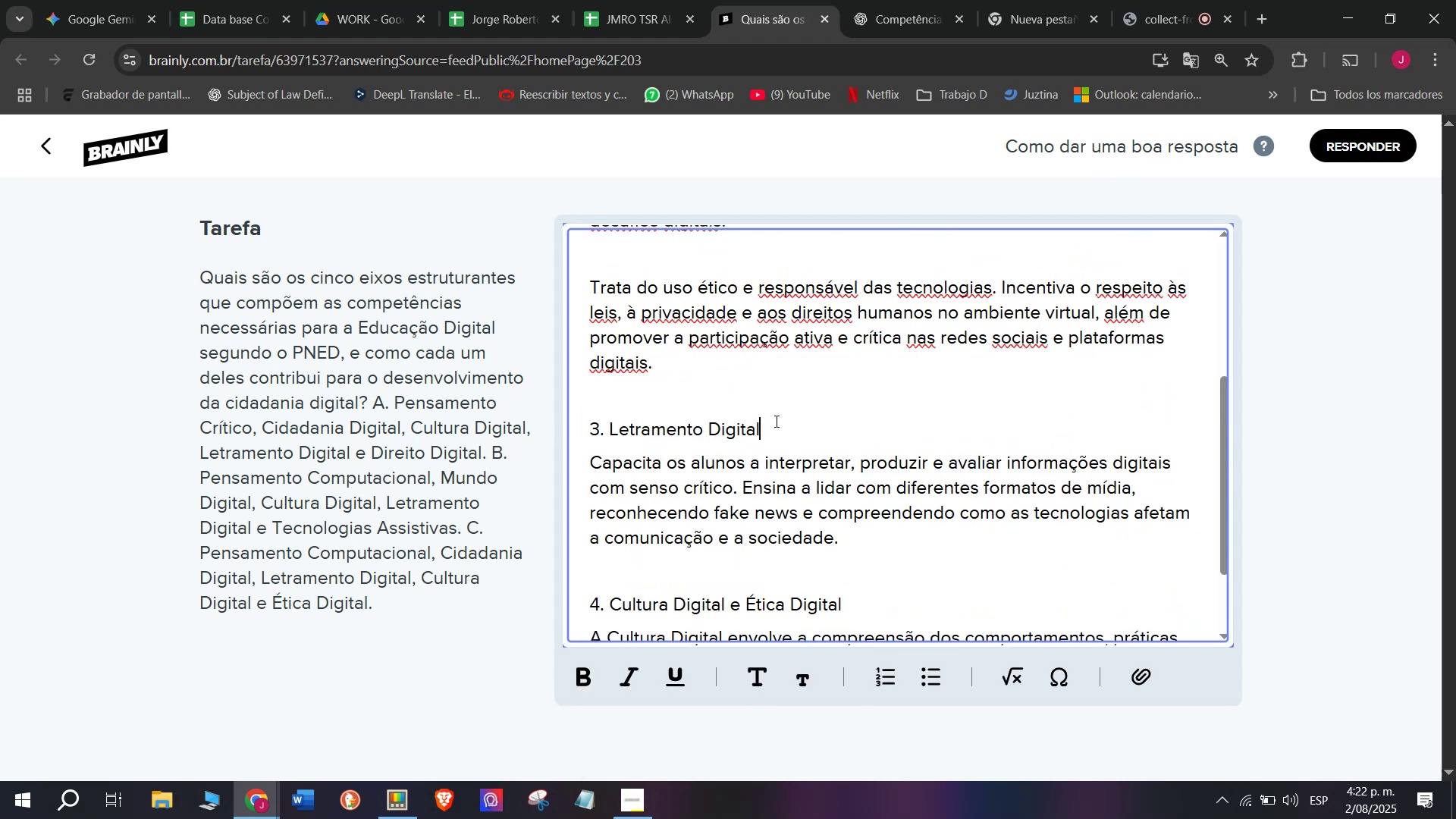 
key(Backspace)
 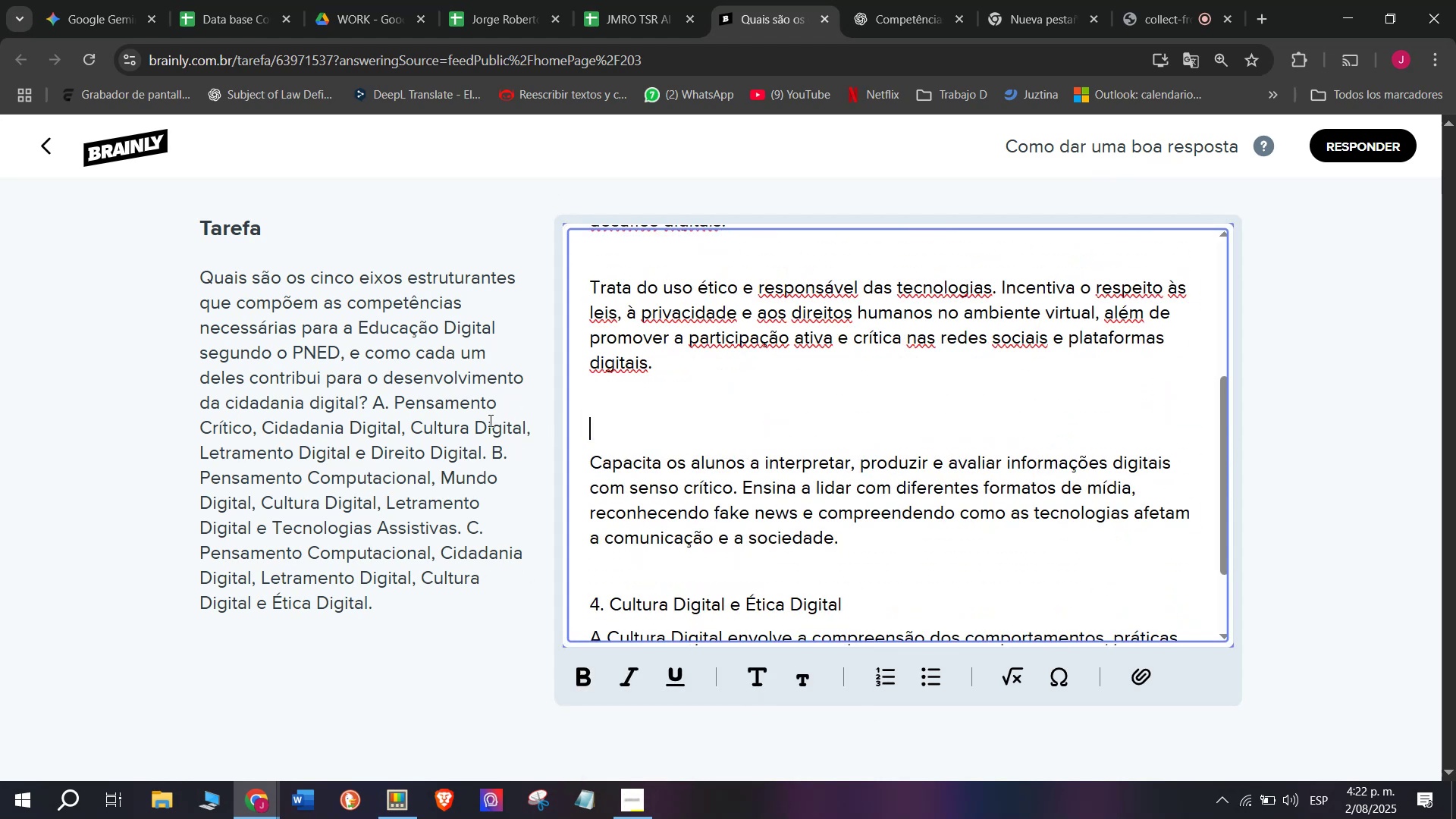 
key(Backspace)
 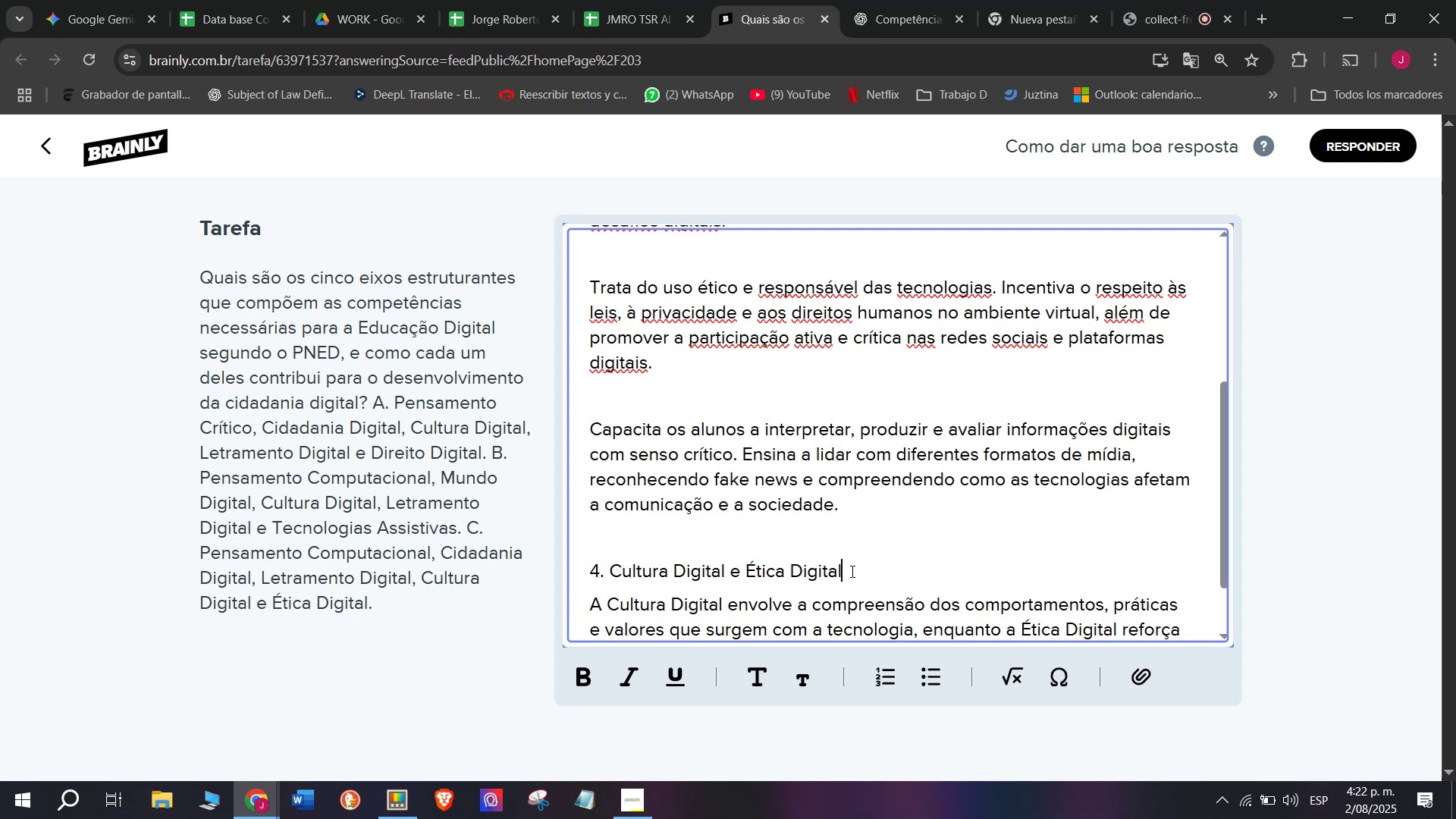 
key(Backspace)
 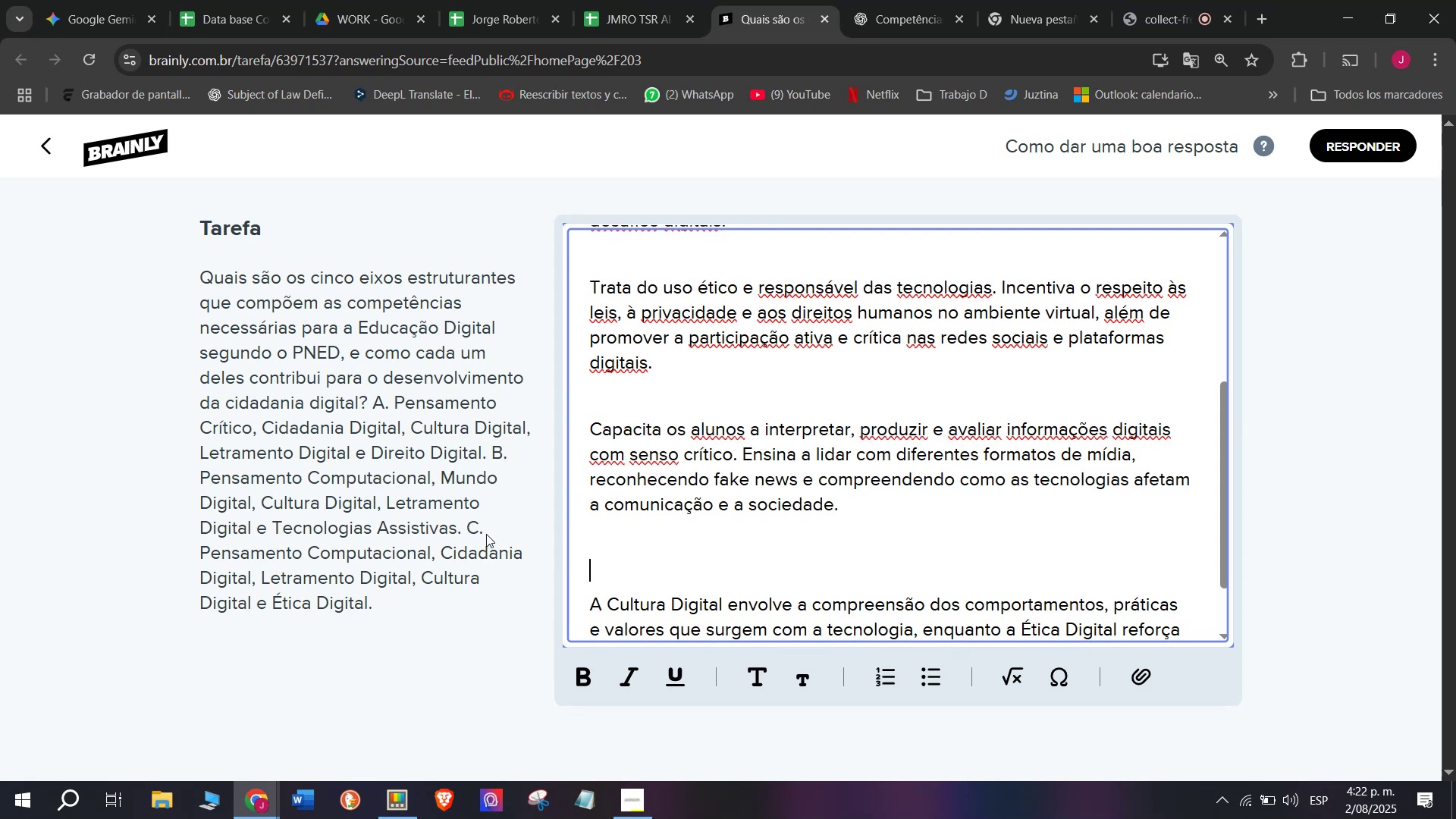 
key(Backspace)
 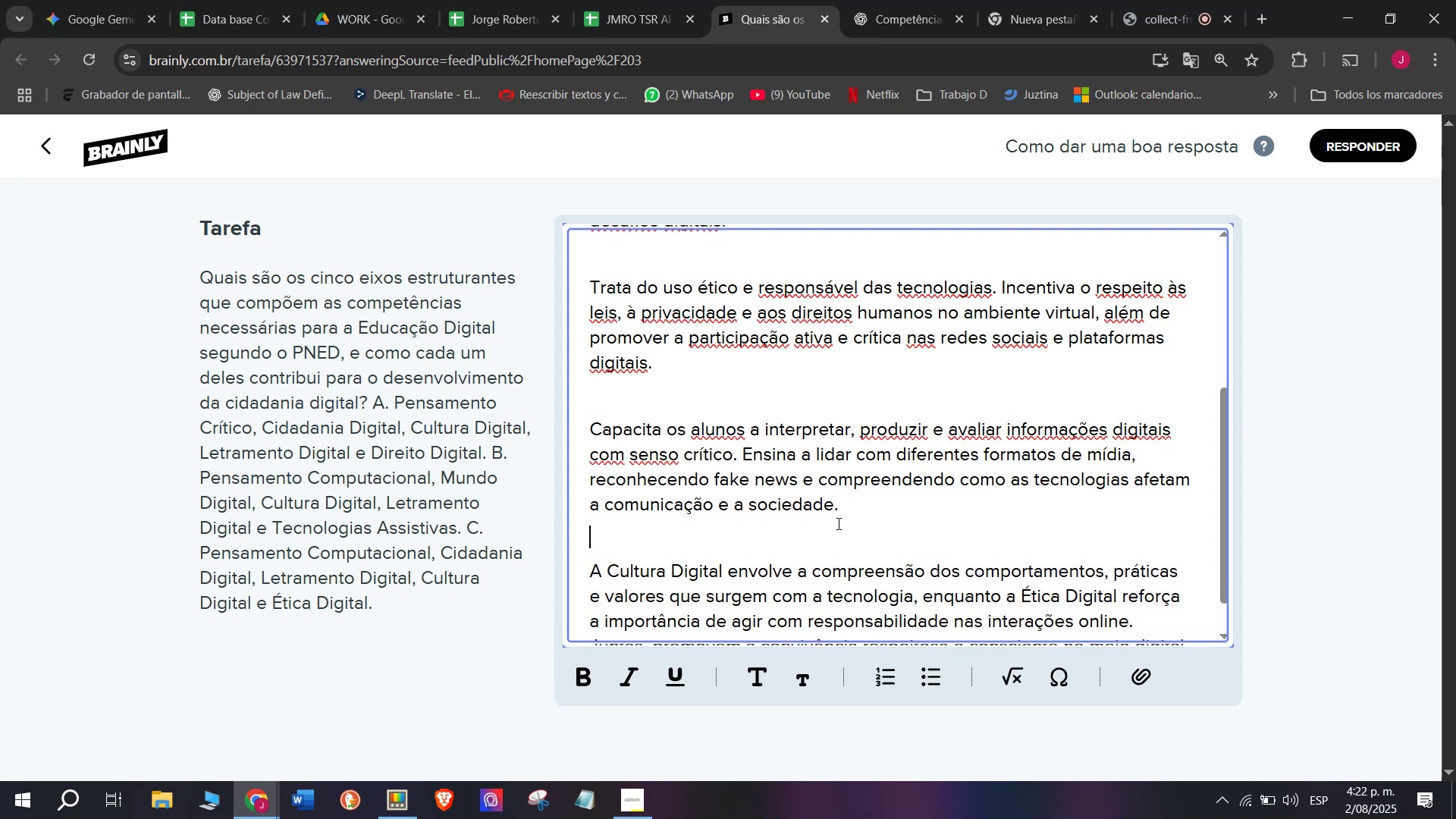 
scroll: coordinate [848, 514], scroll_direction: down, amount: 3.0
 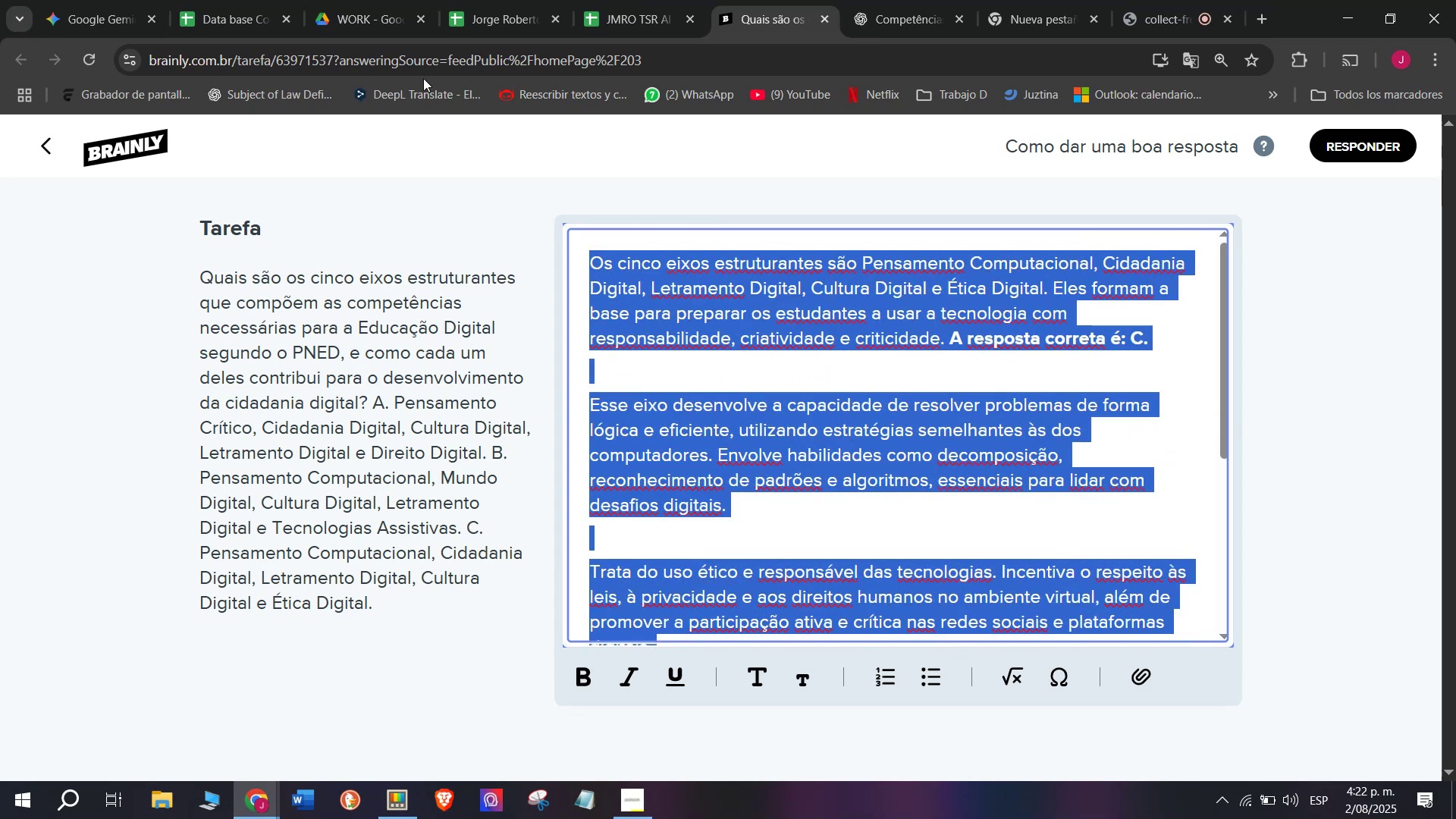 
key(Control+C)
 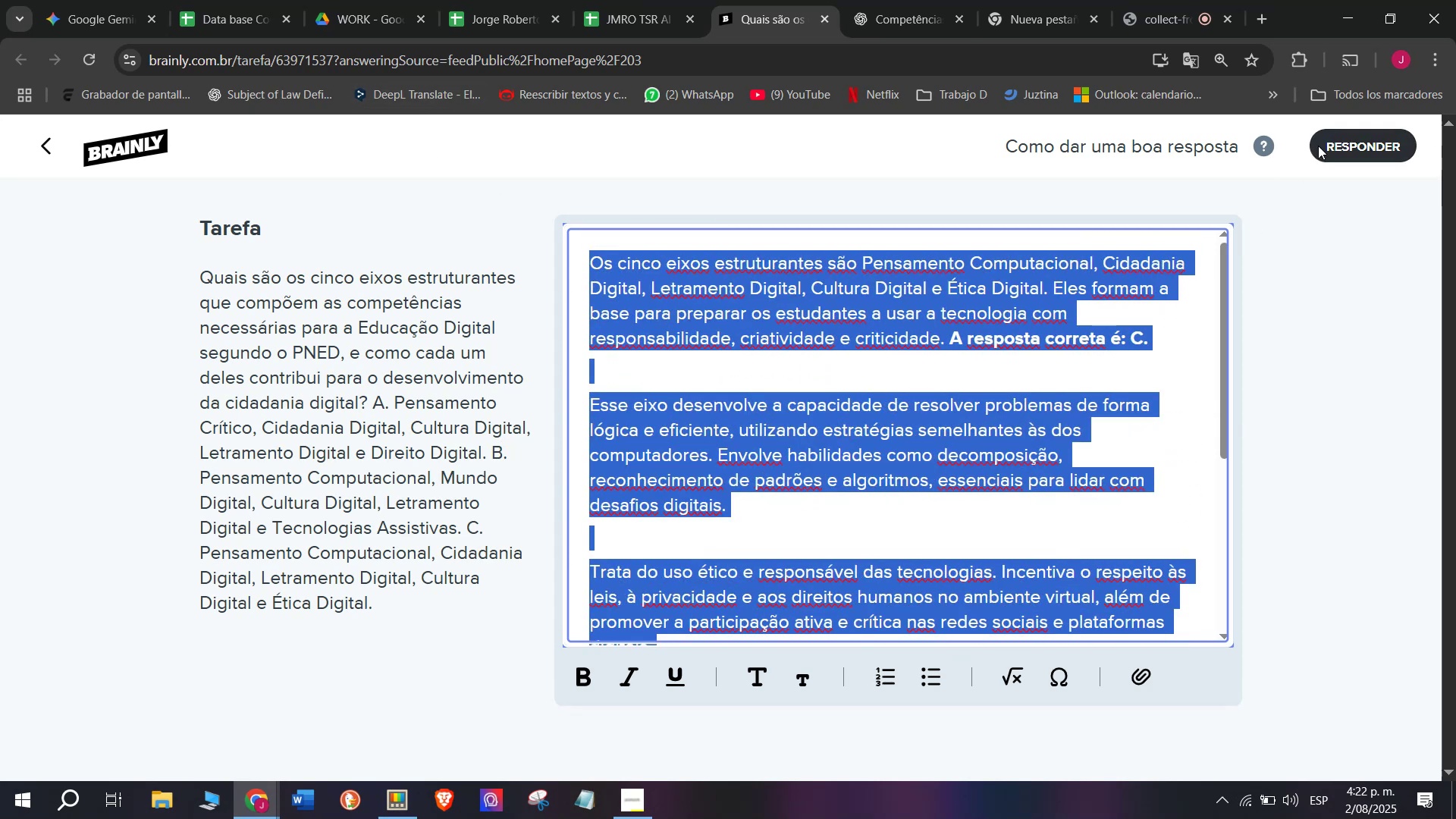 
left_click([1362, 131])
 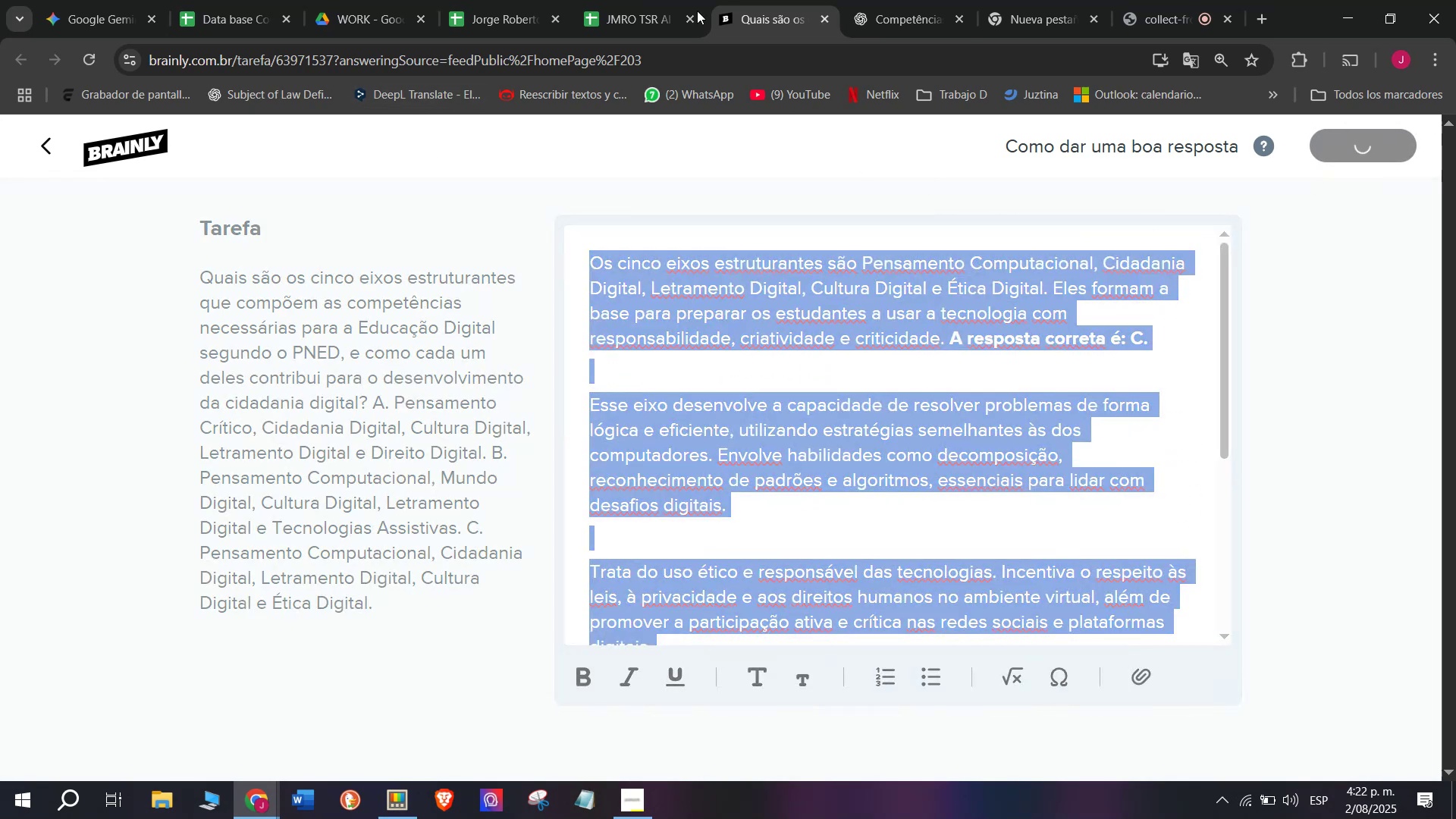 
left_click([643, 0])
 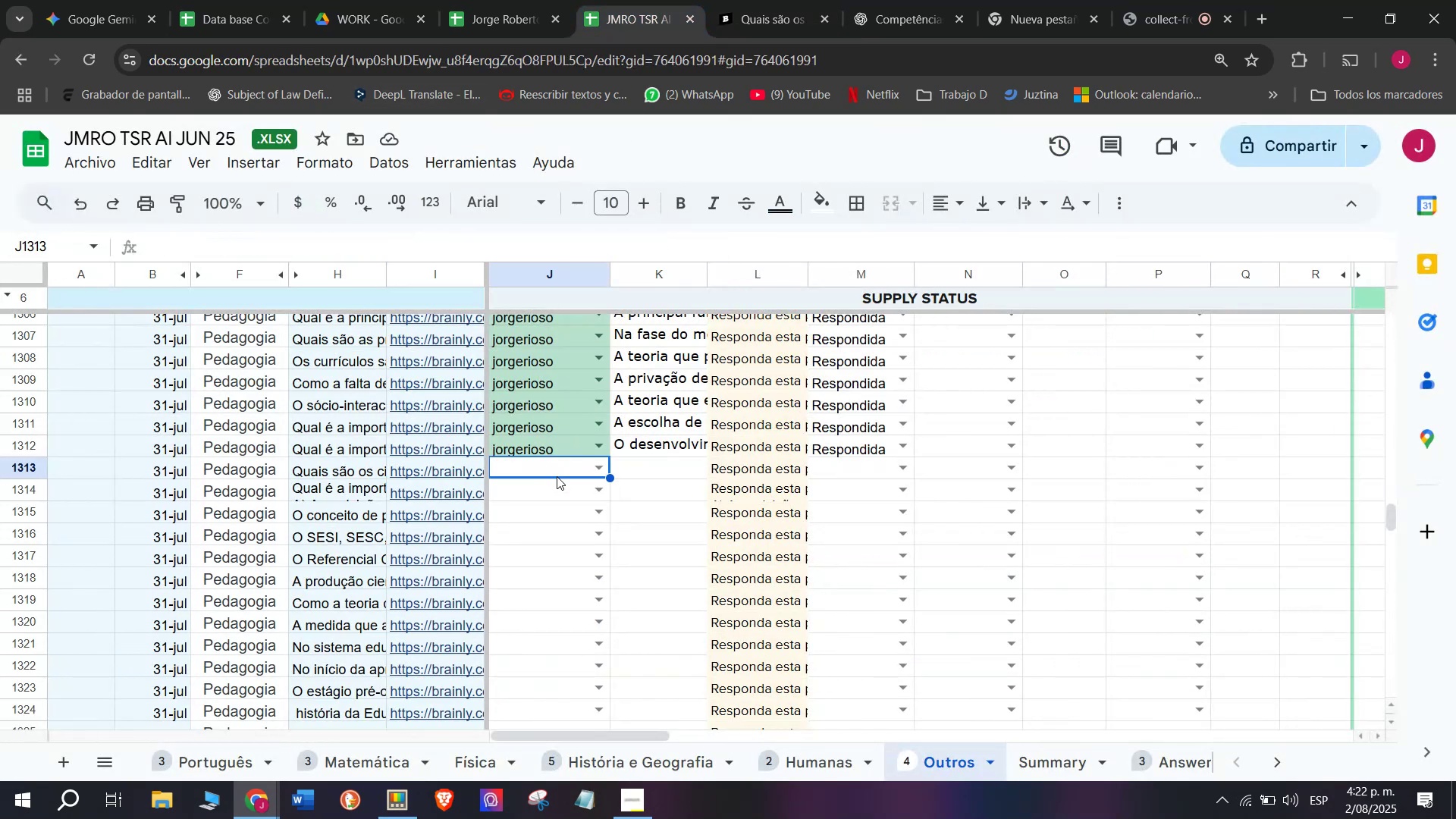 
key(J)
 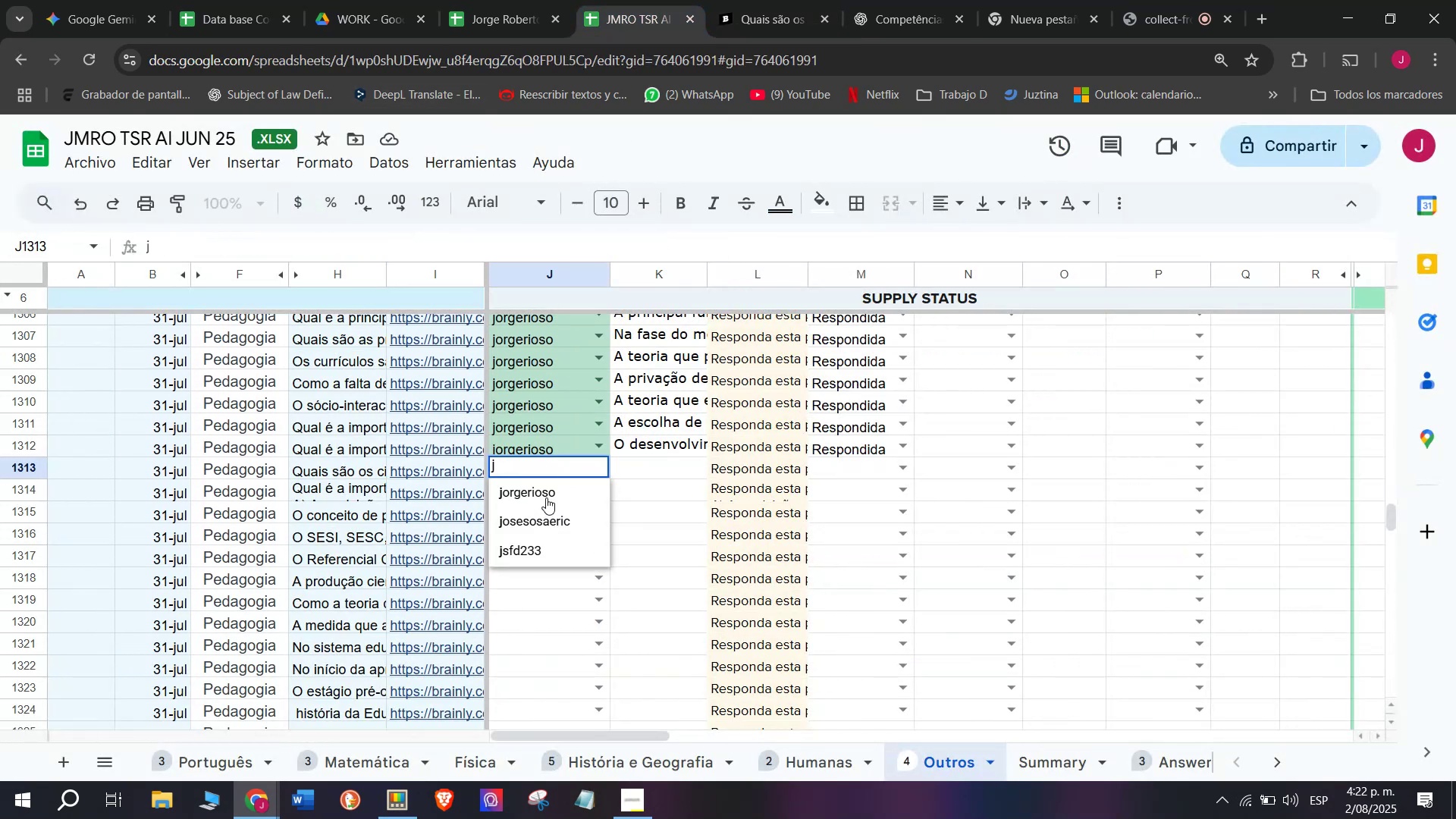 
left_click([546, 497])
 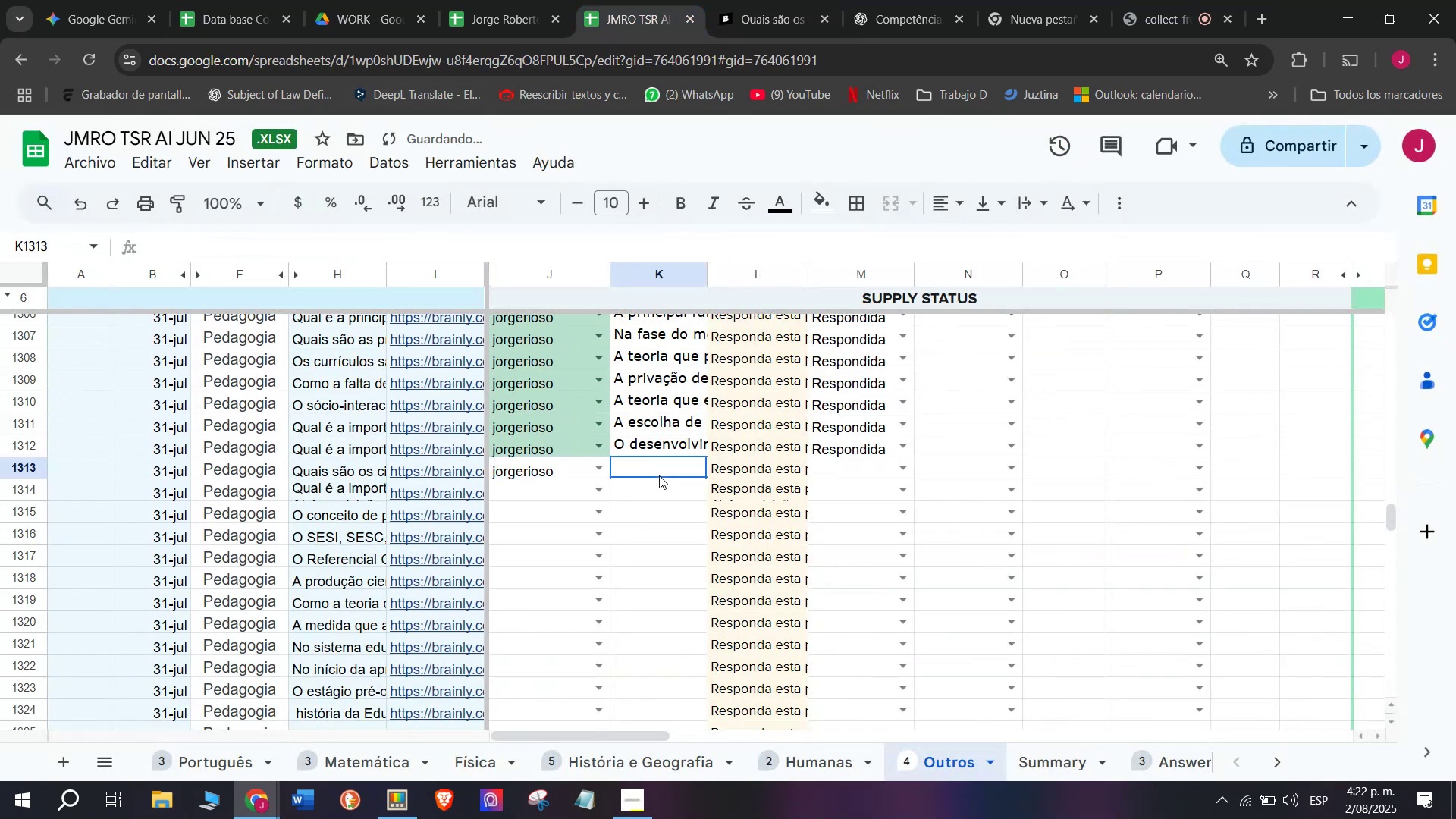 
double_click([659, 475])
 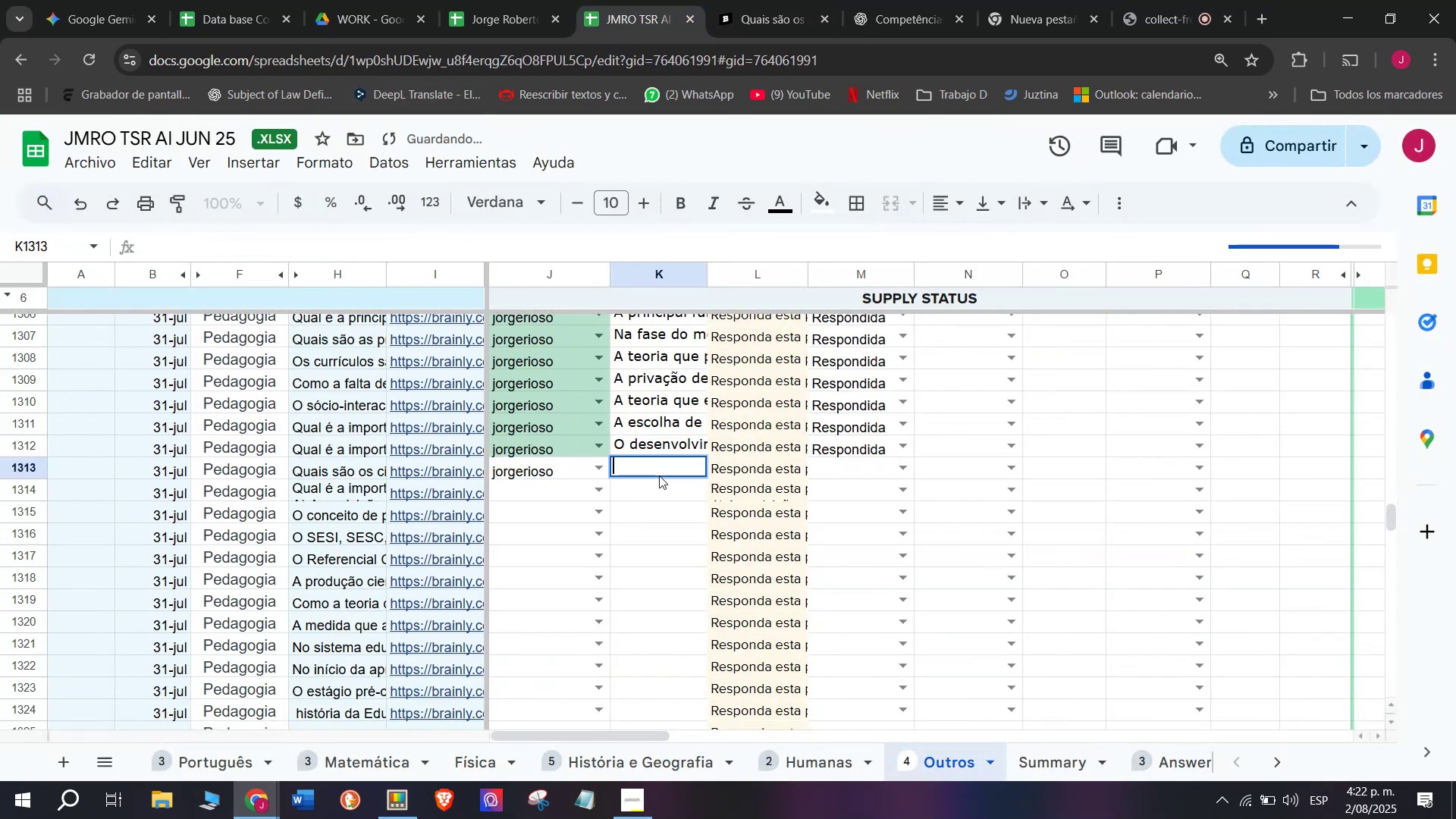 
key(Control+ControlLeft)
 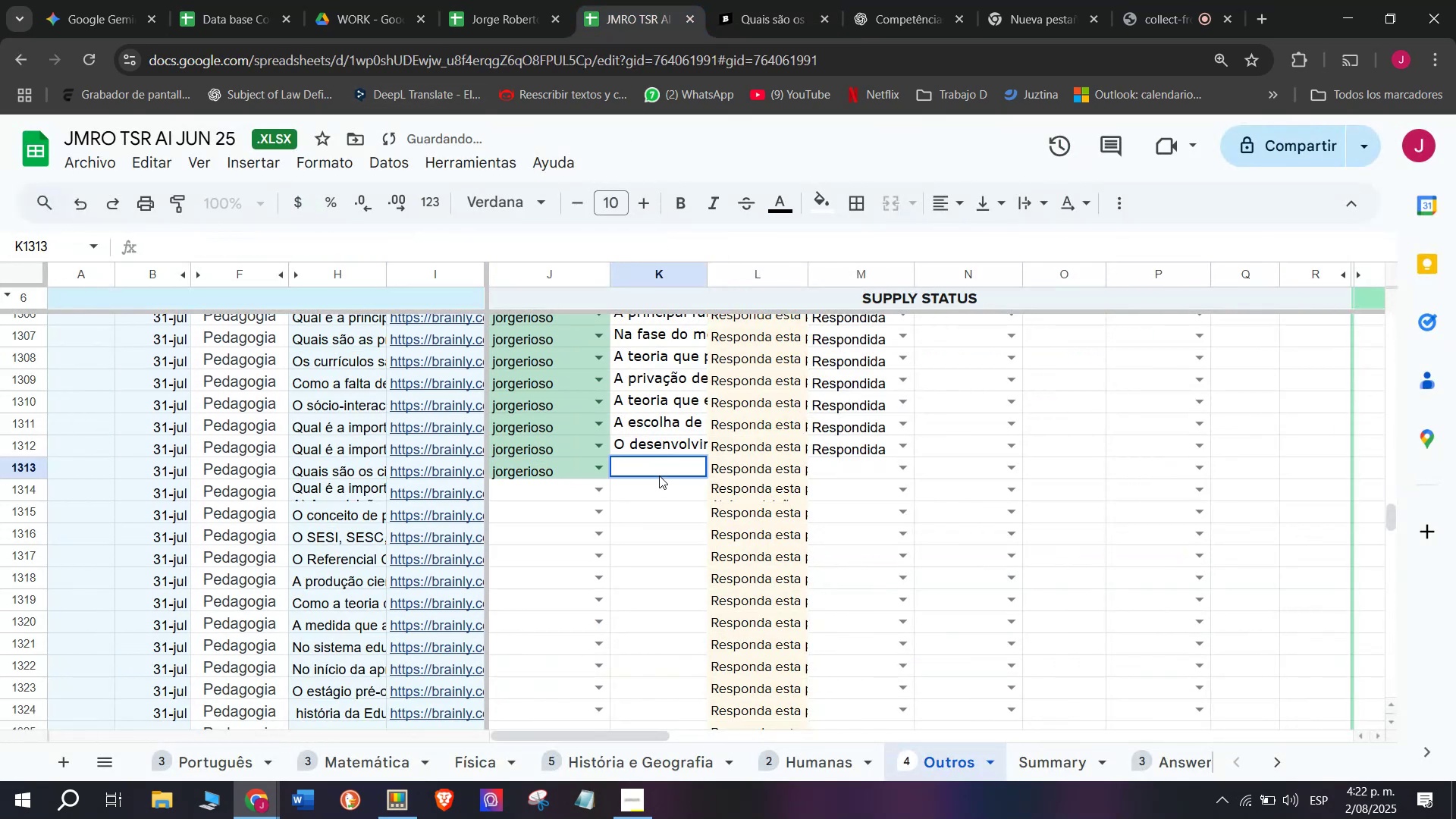 
key(Control+V)
 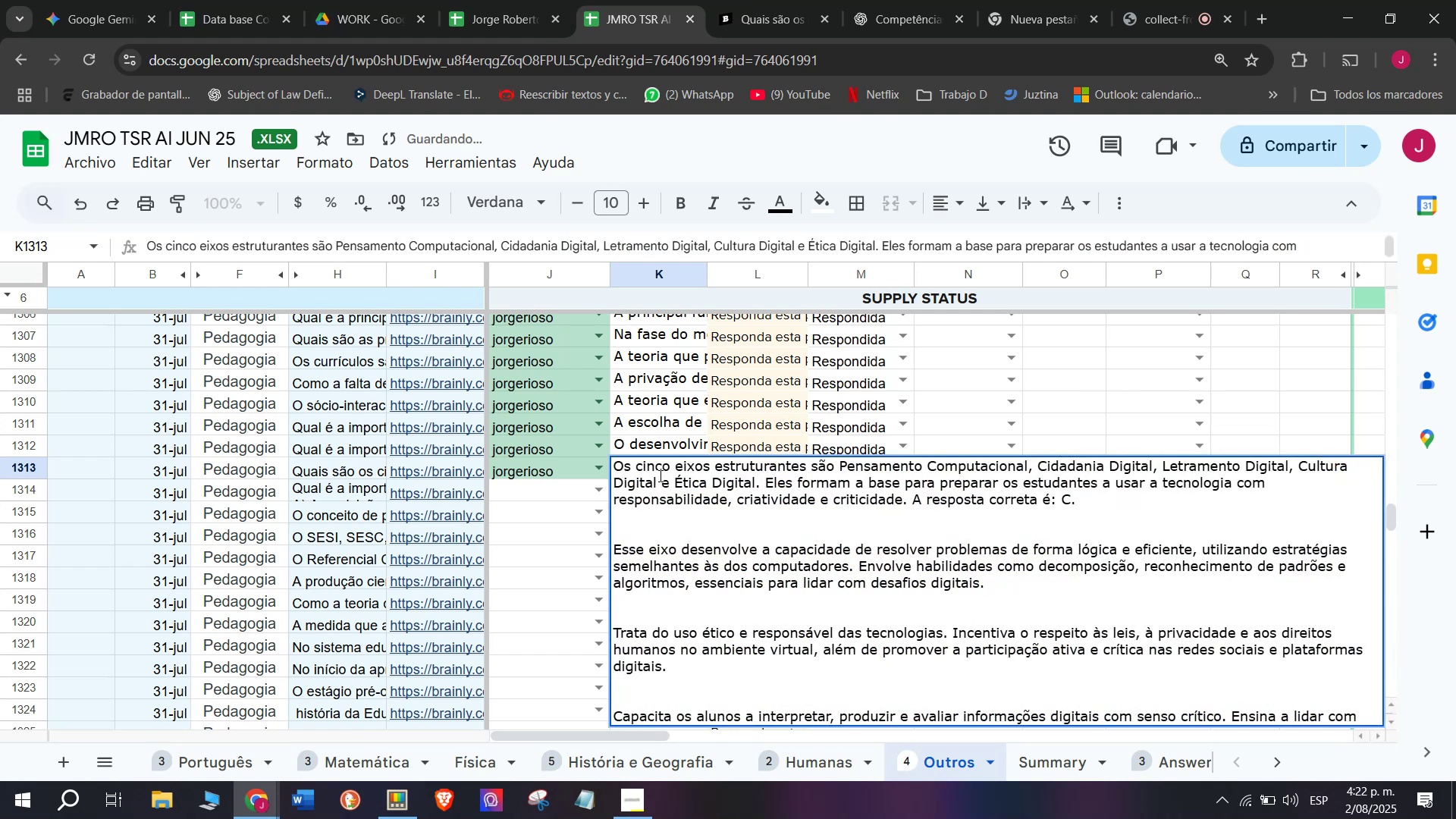 
key(Enter)
 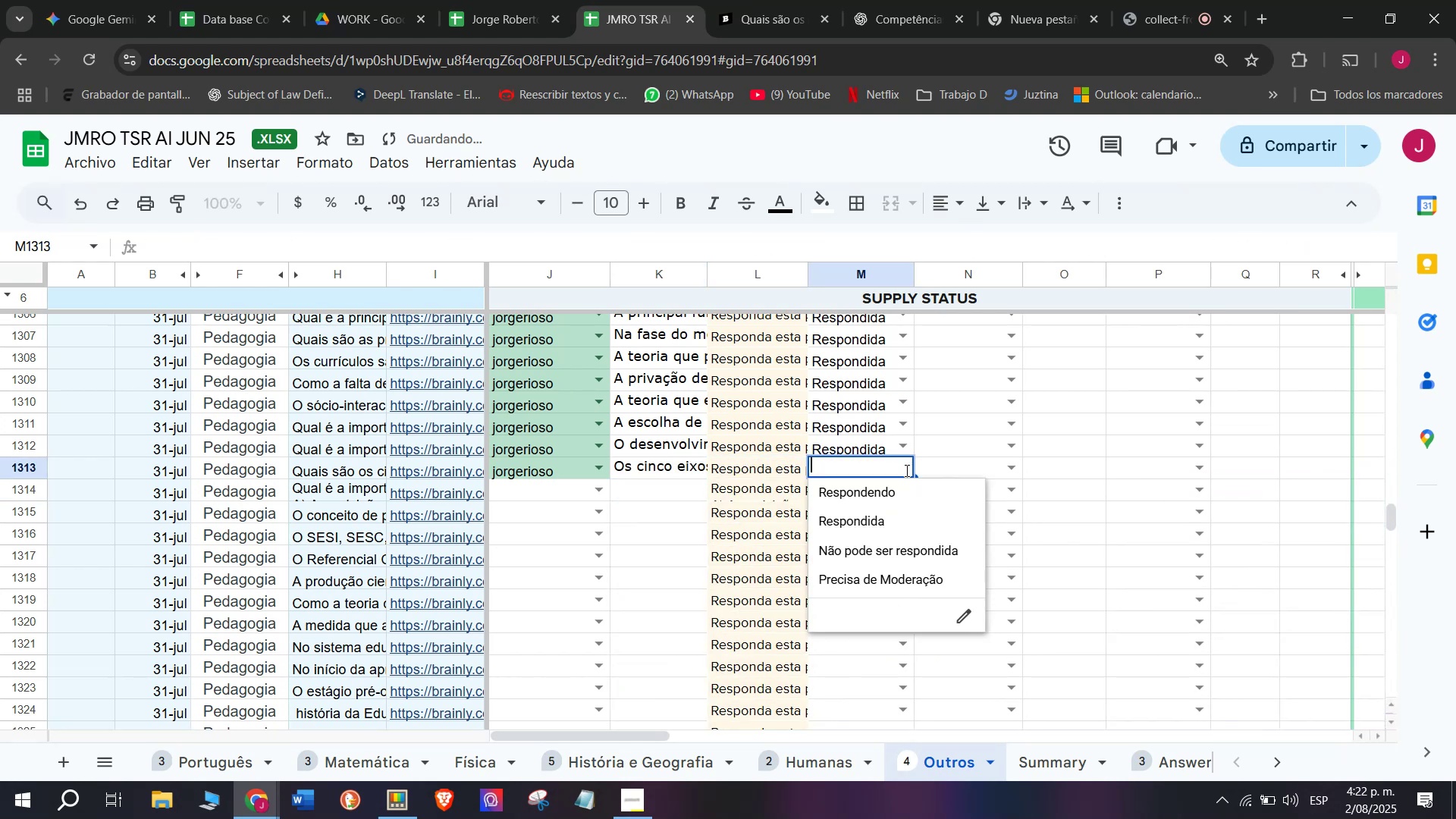 
left_click([866, 529])
 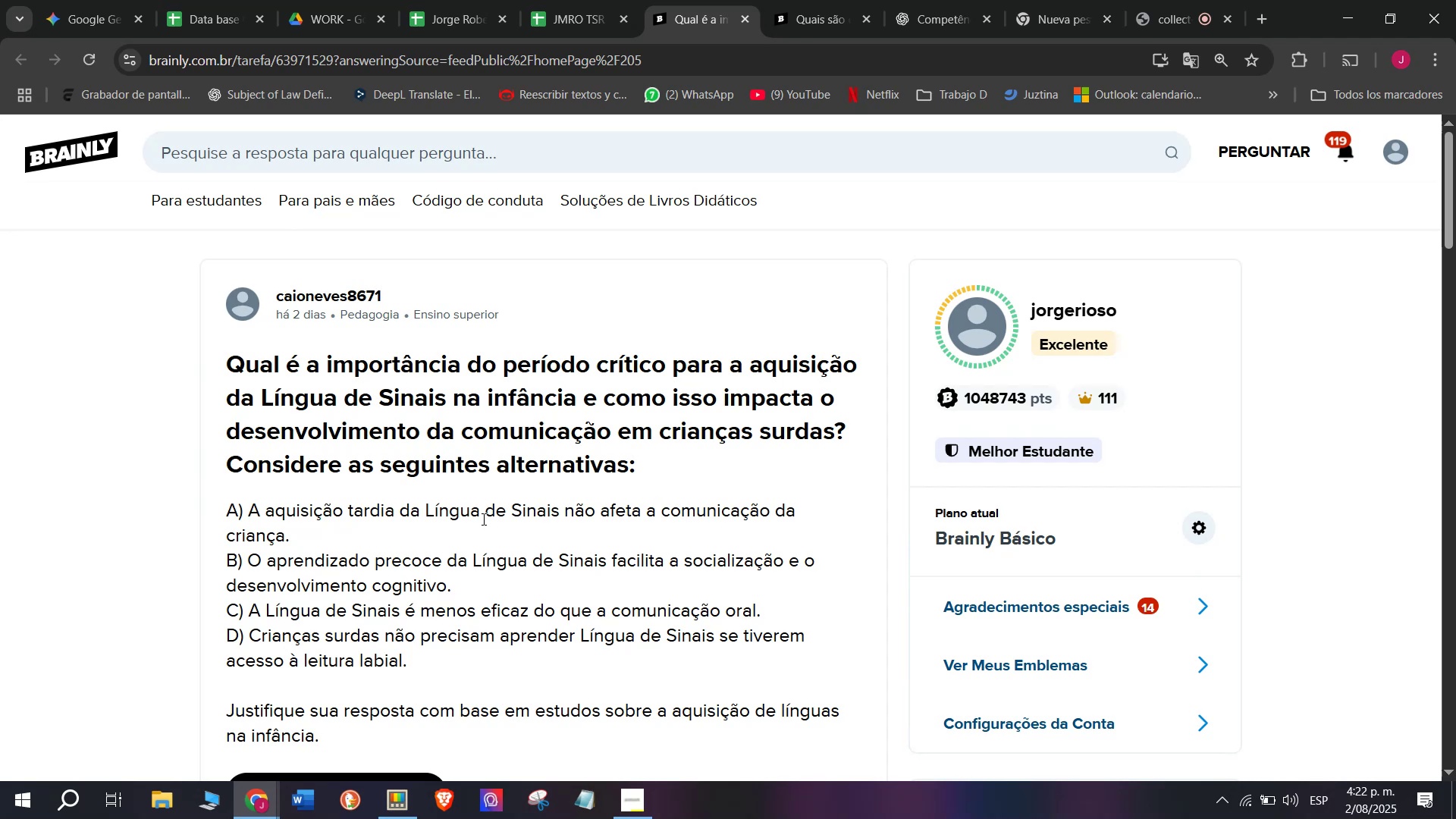 
wait(13.41)
 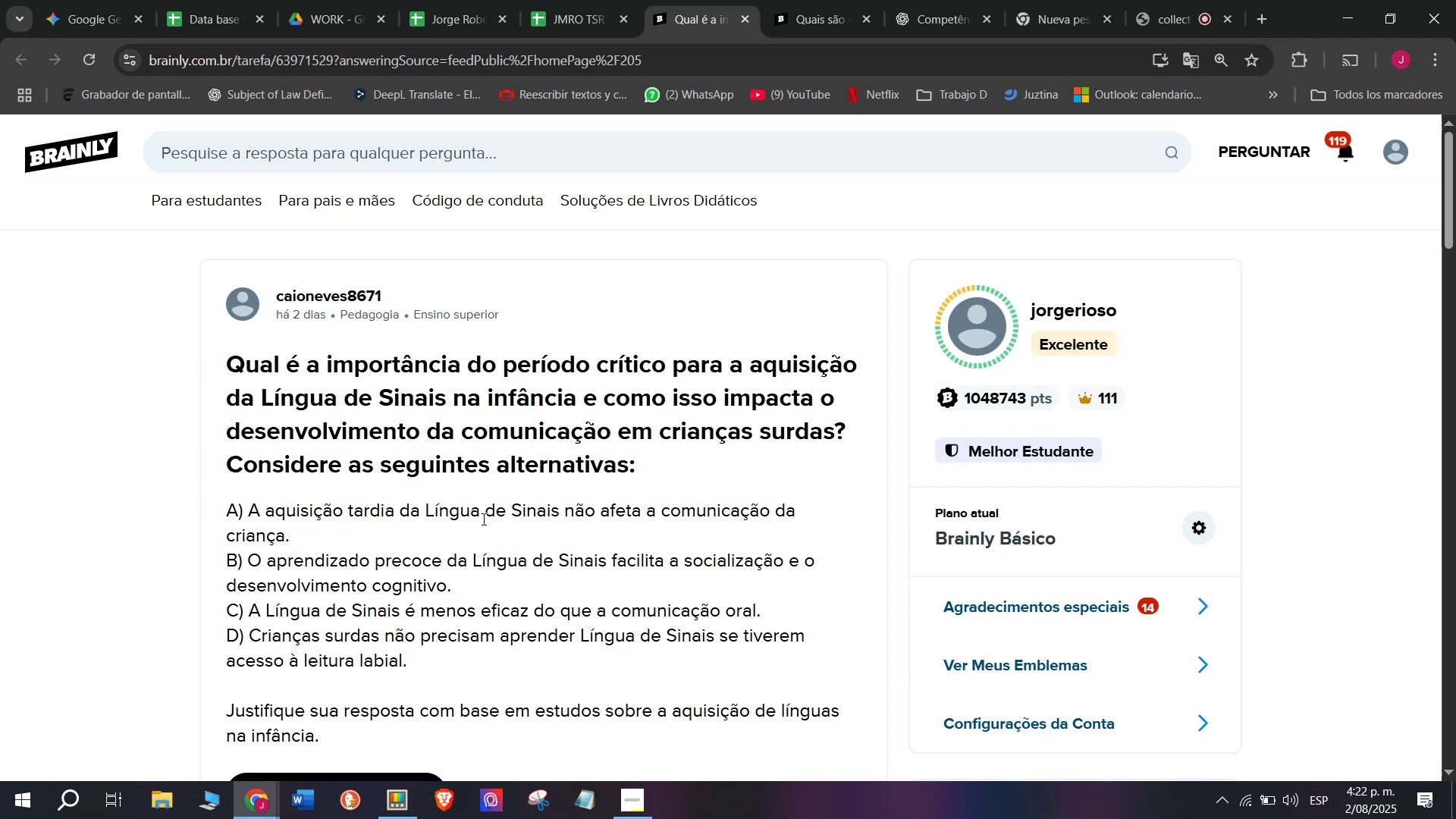 
left_click([570, 0])
 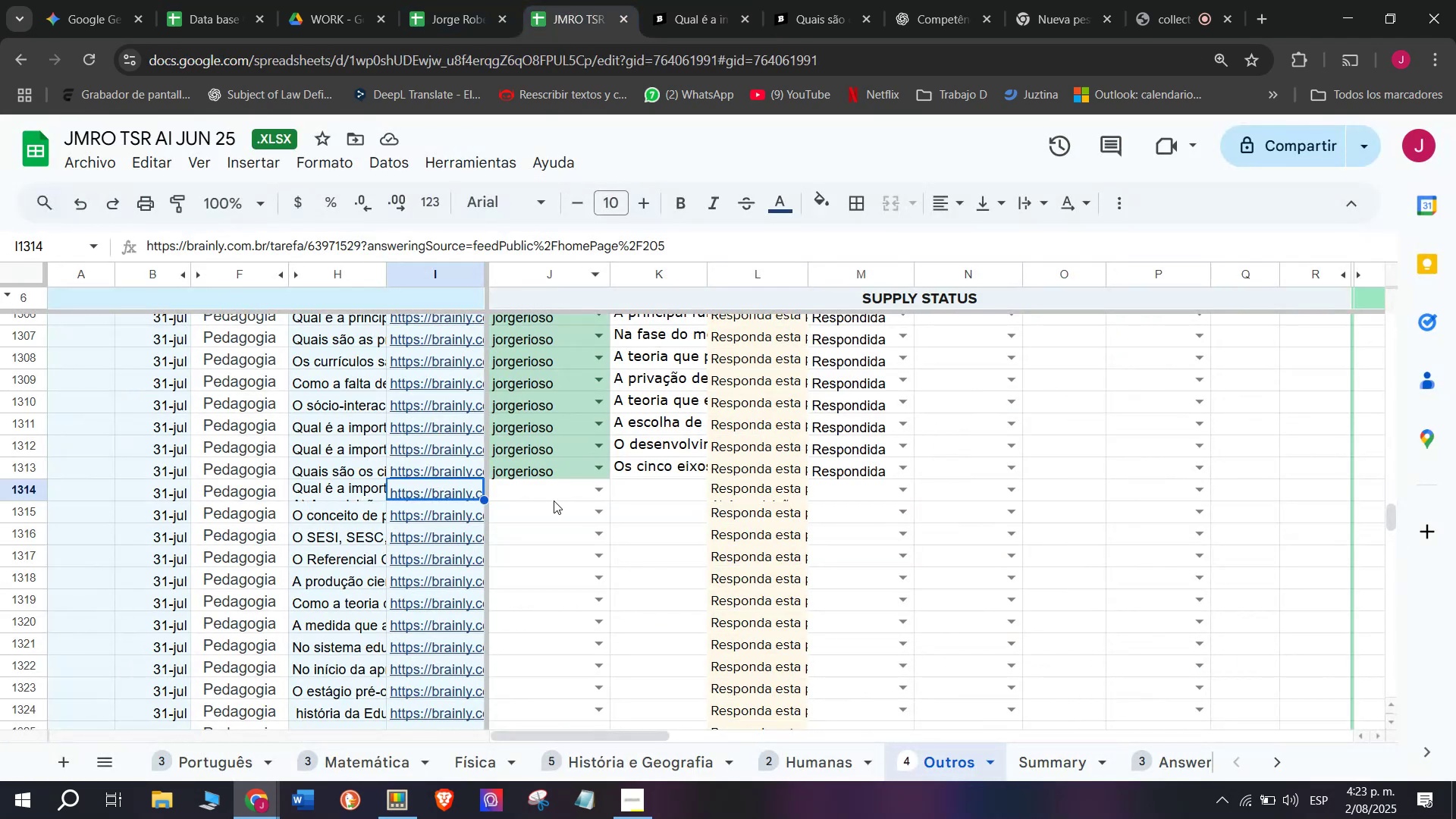 
left_click([554, 484])
 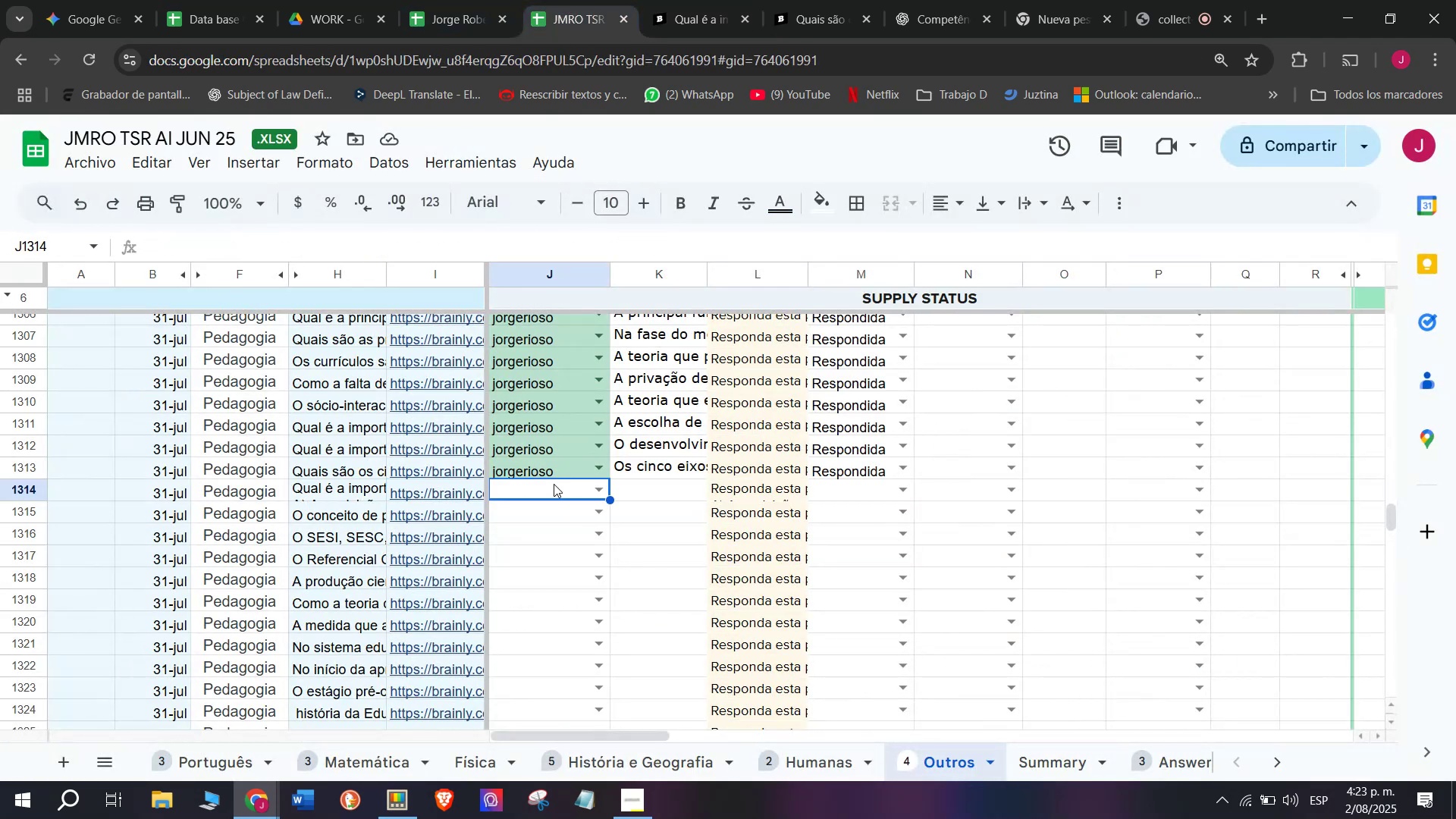 
key(J)
 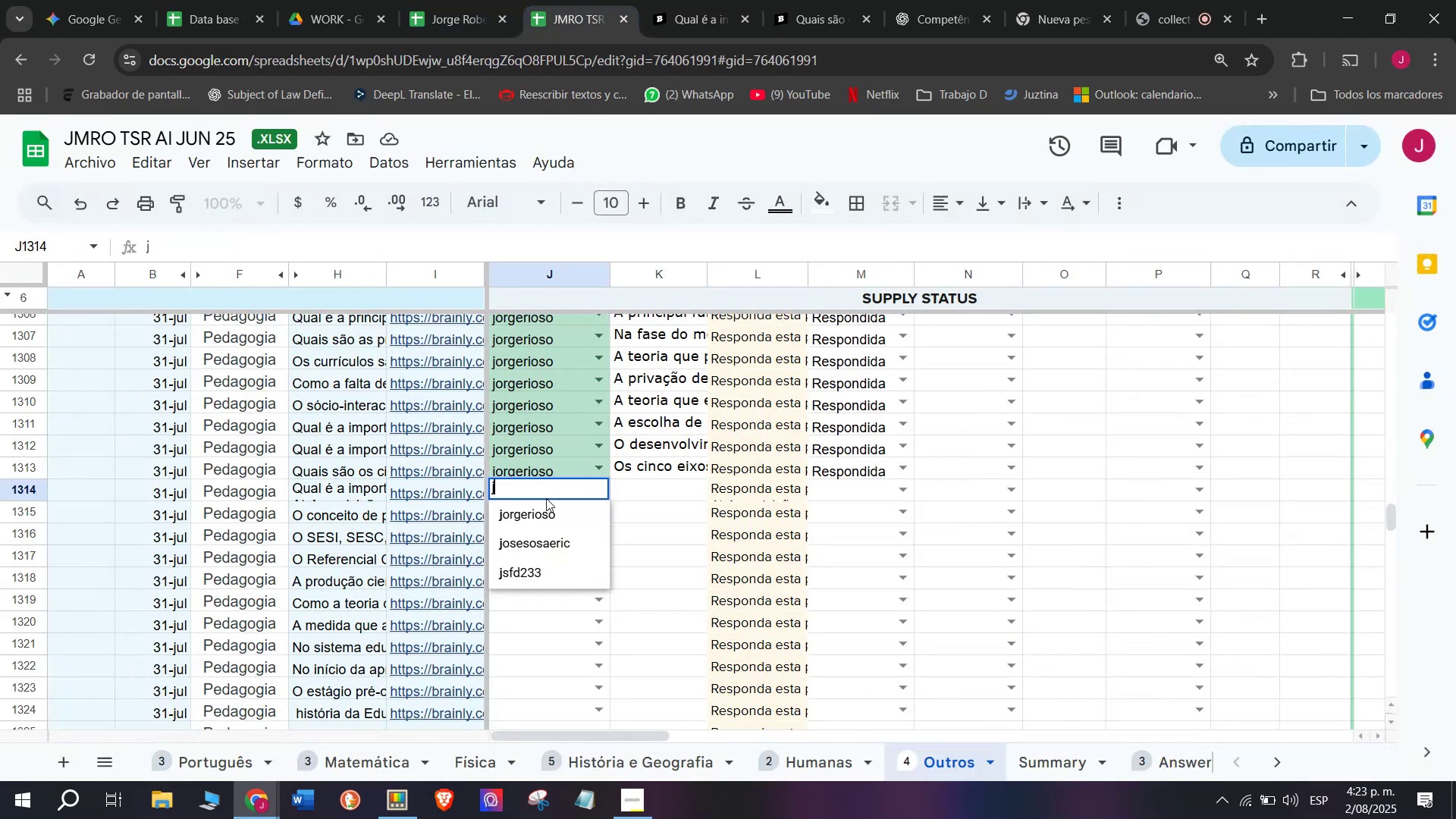 
left_click([538, 513])
 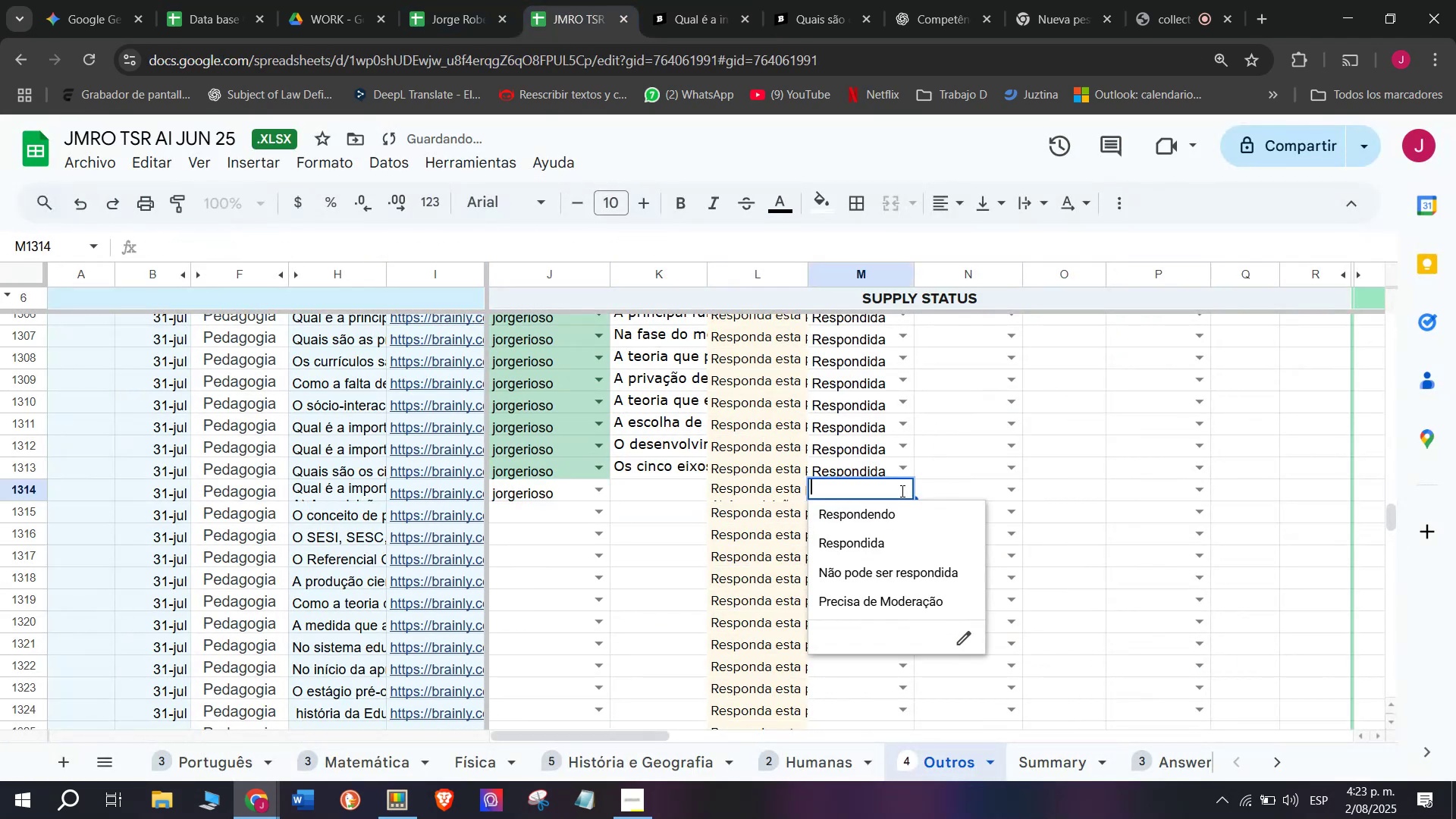 
double_click([887, 511])
 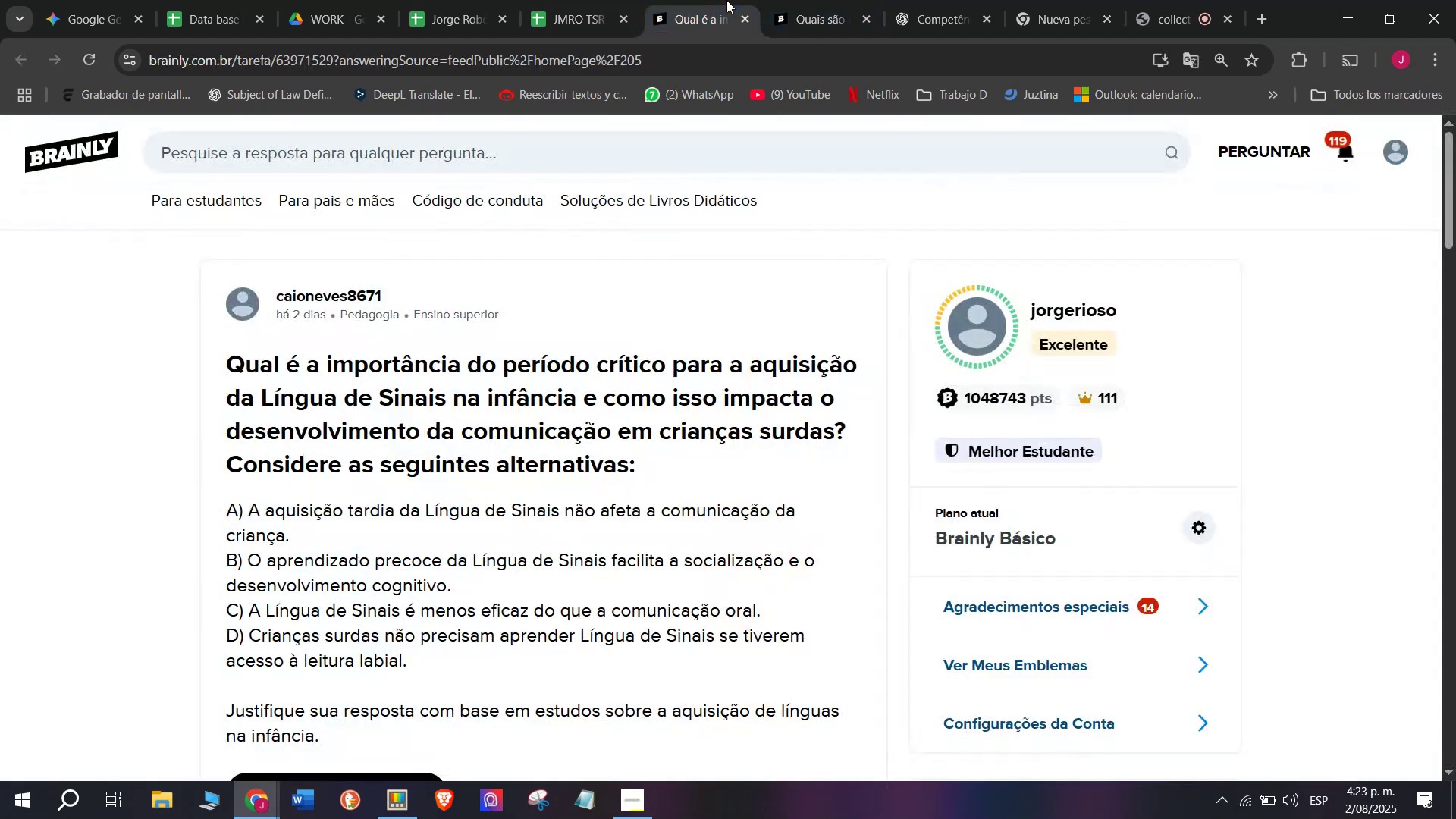 
scroll: coordinate [588, 206], scroll_direction: down, amount: 1.0
 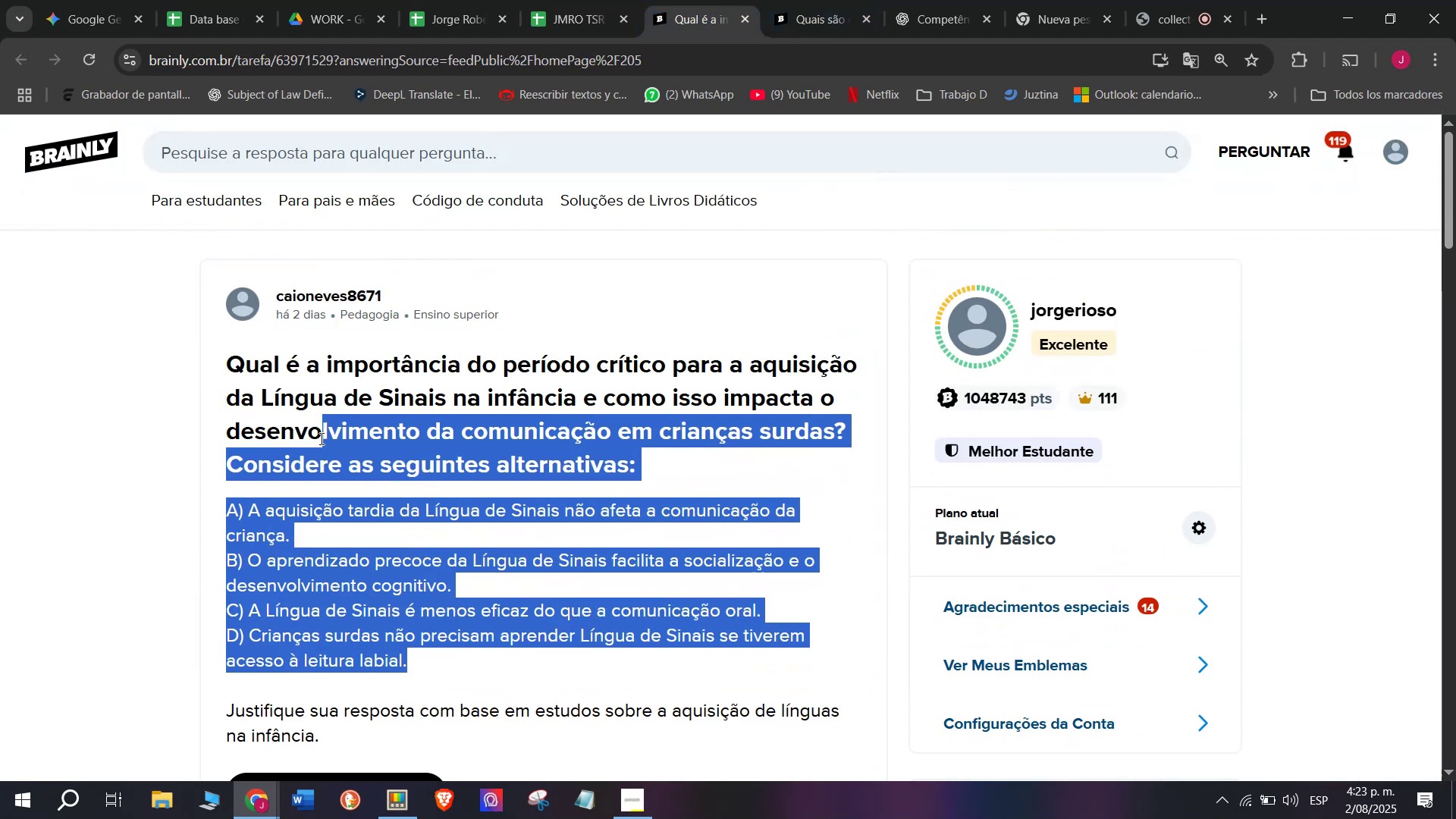 
key(Control+C)
 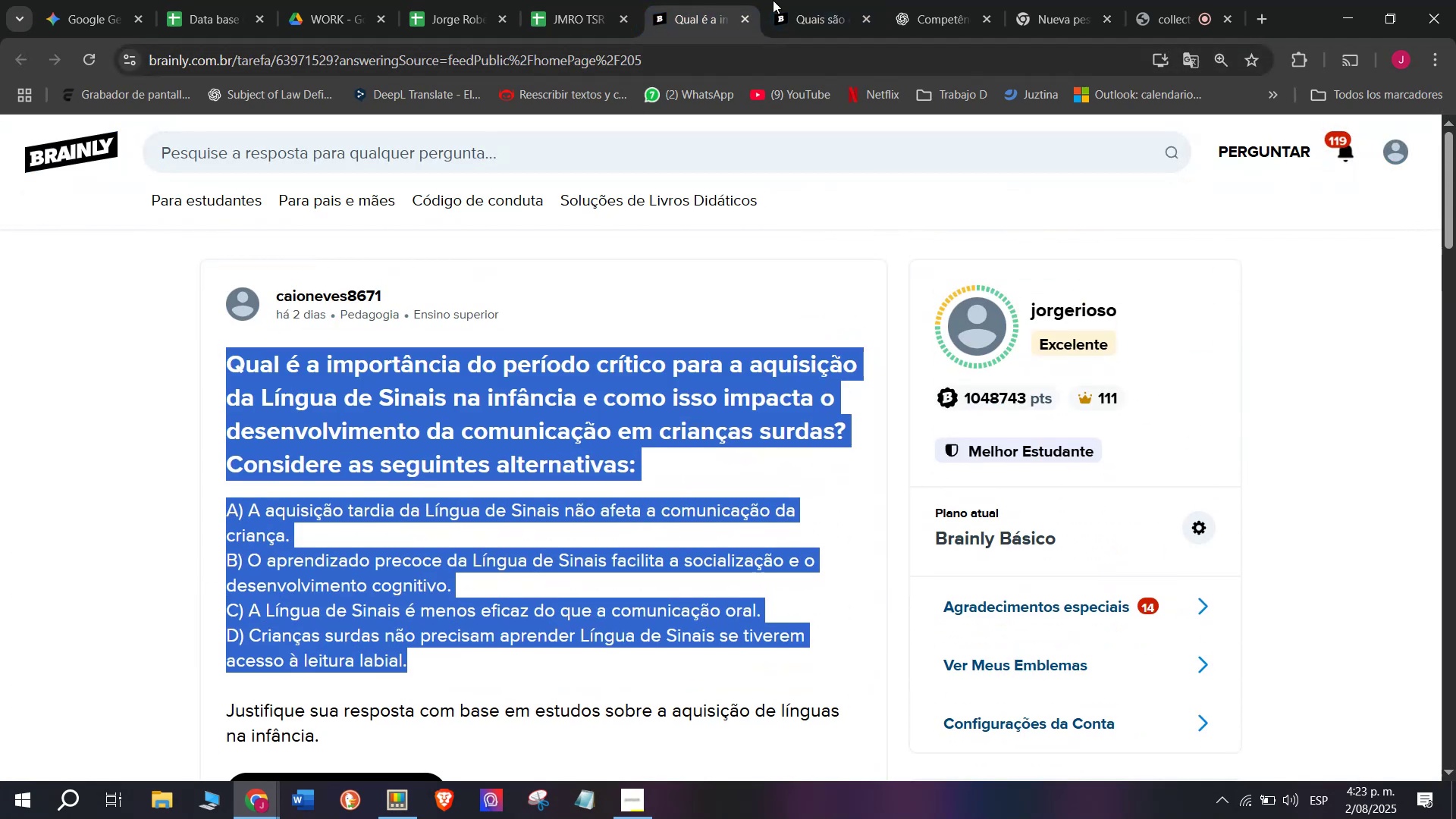 
left_click([837, 0])
 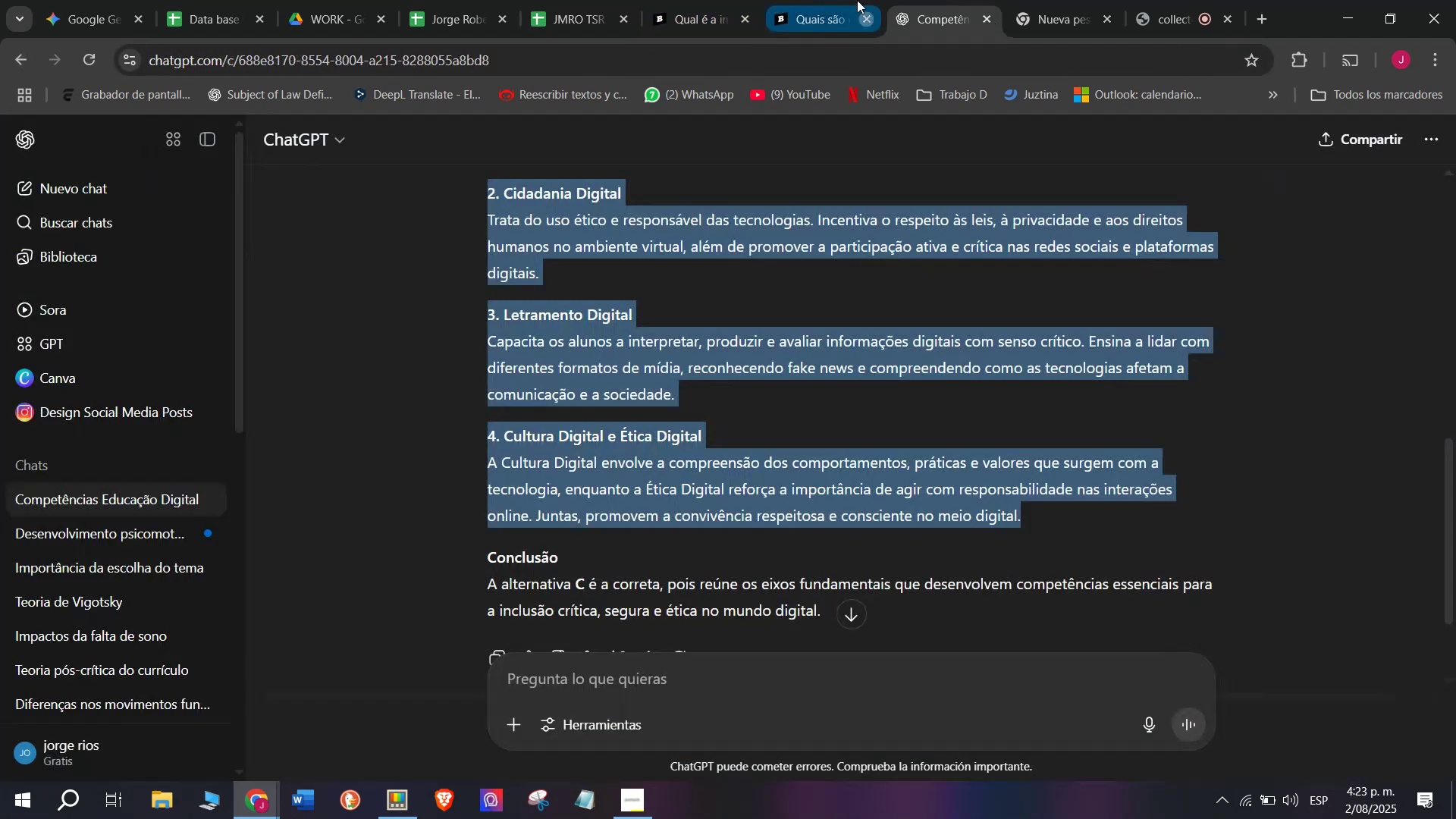 
double_click([821, 0])
 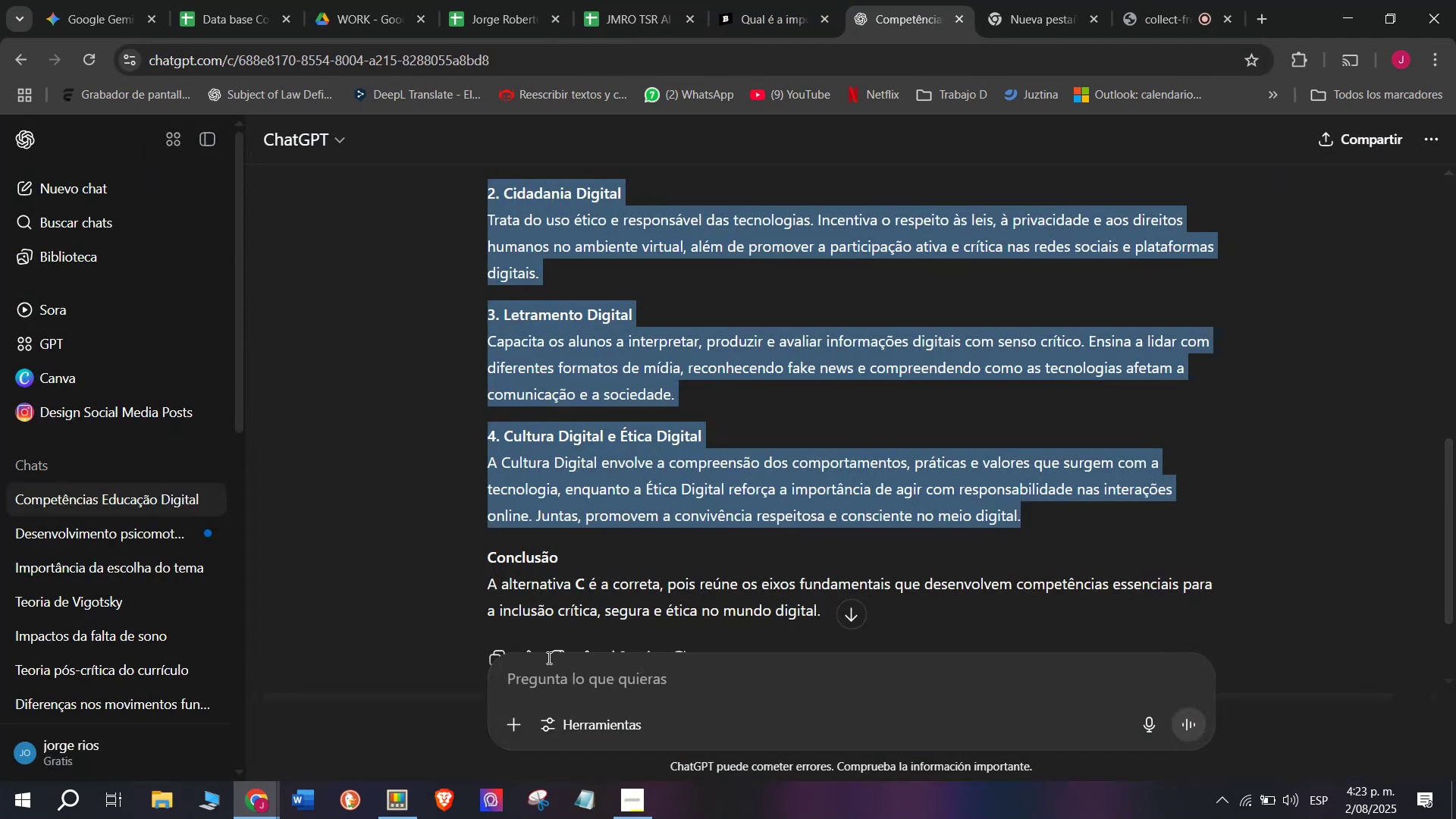 
left_click([548, 667])
 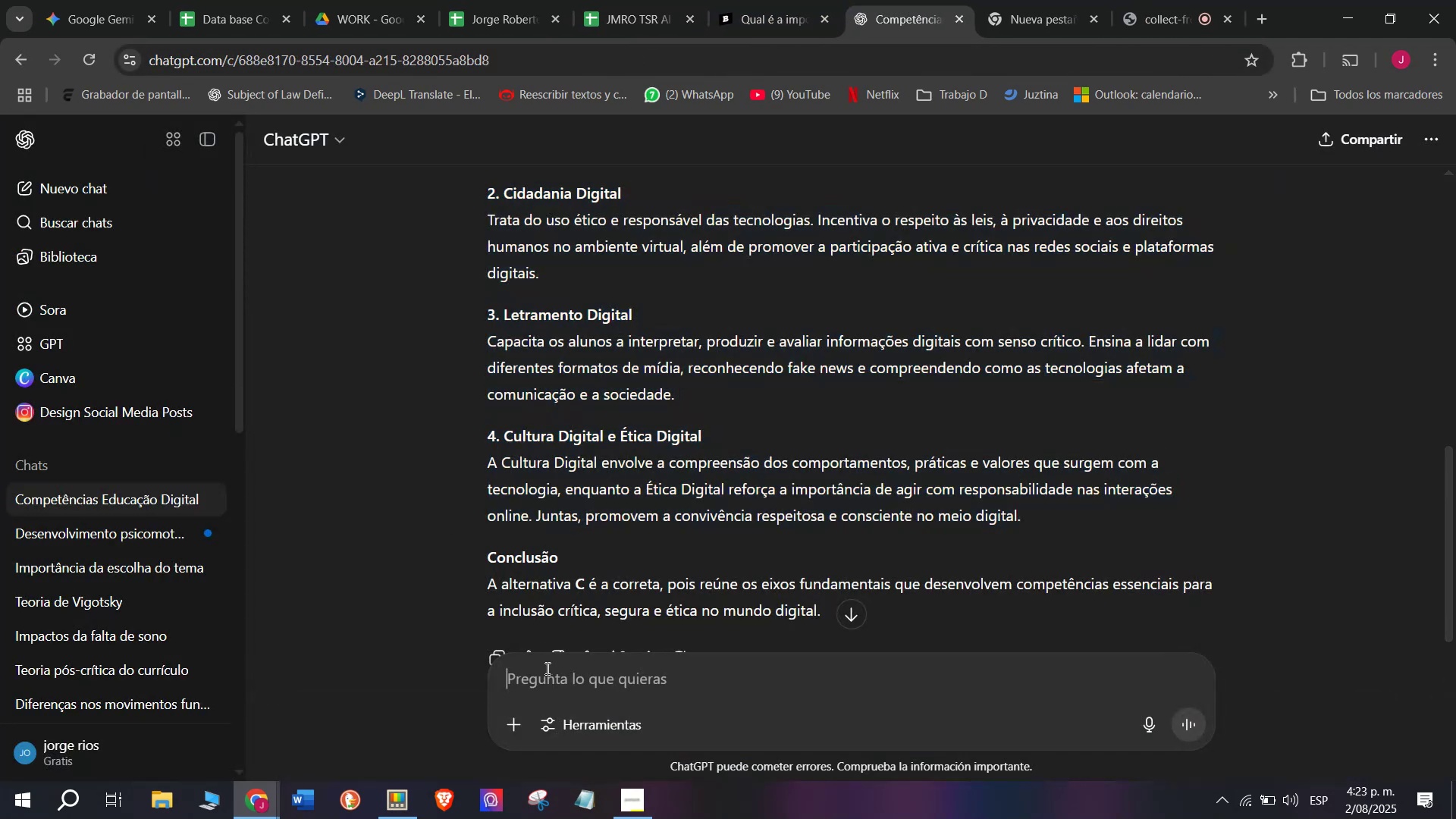 
key(Meta+MetaLeft)
 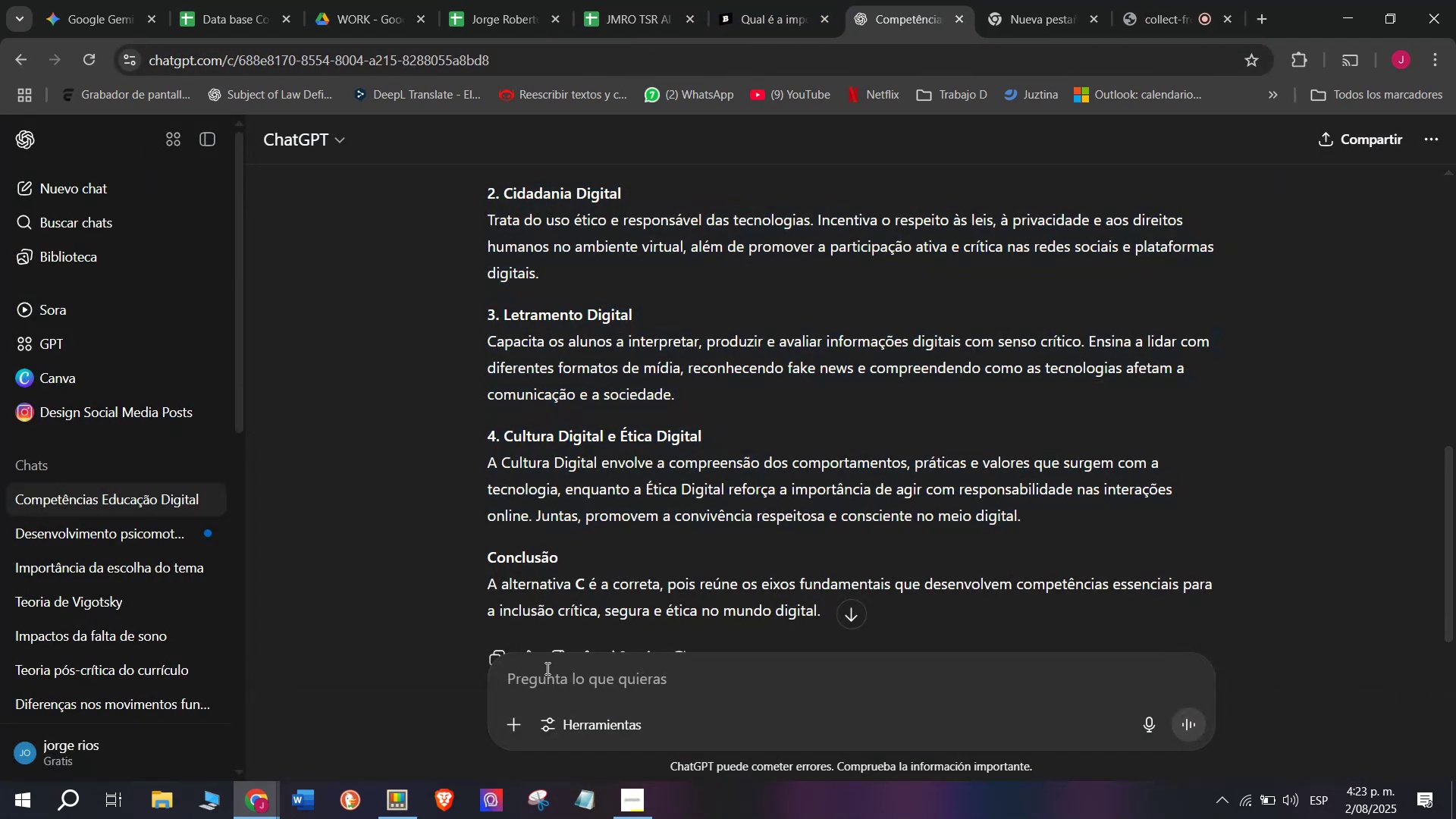 
key(Meta+V)
 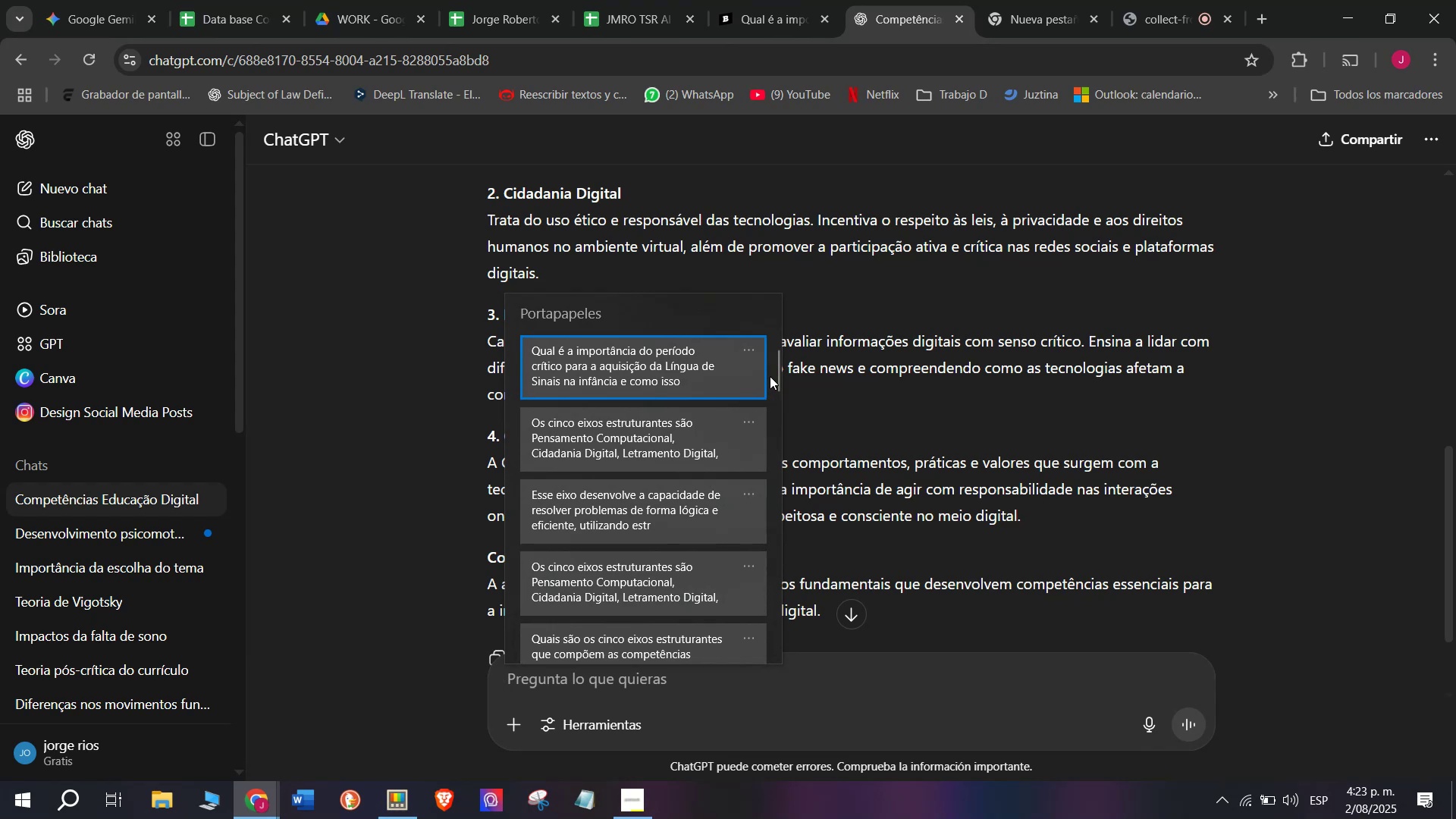 
key(Control+ControlLeft)
 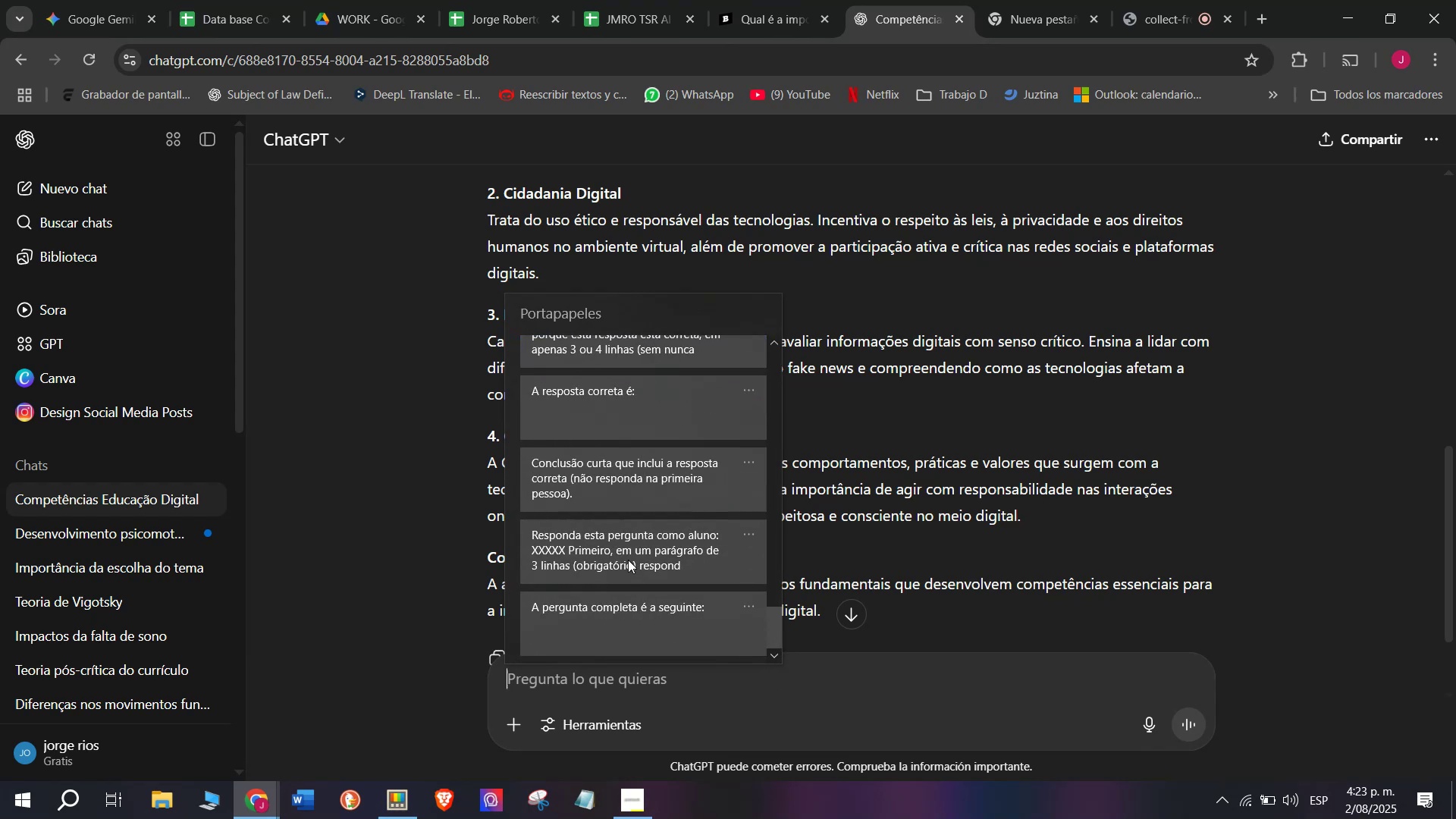 
key(Control+V)
 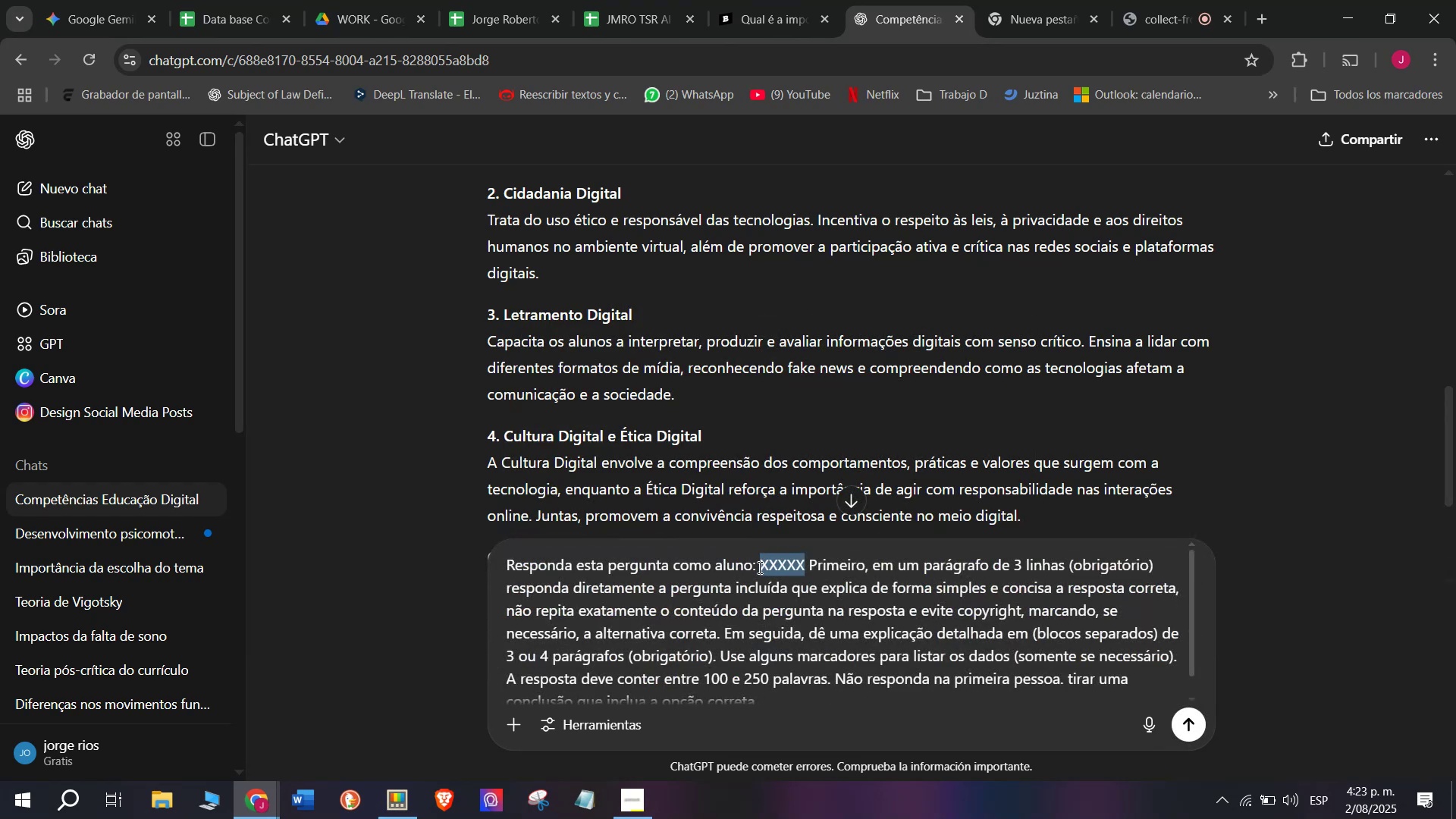 
key(Meta+MetaLeft)
 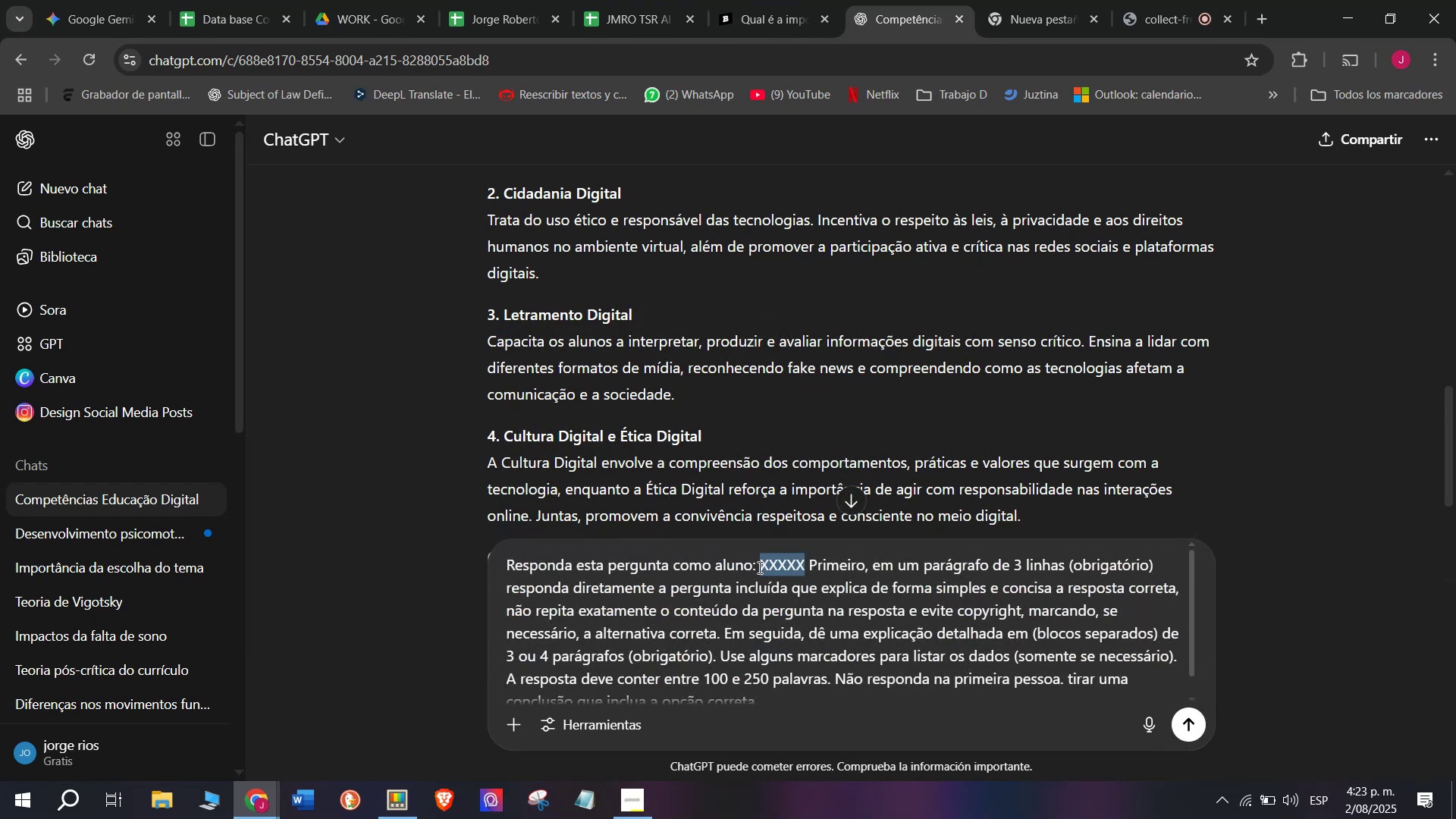 
key(Meta+V)
 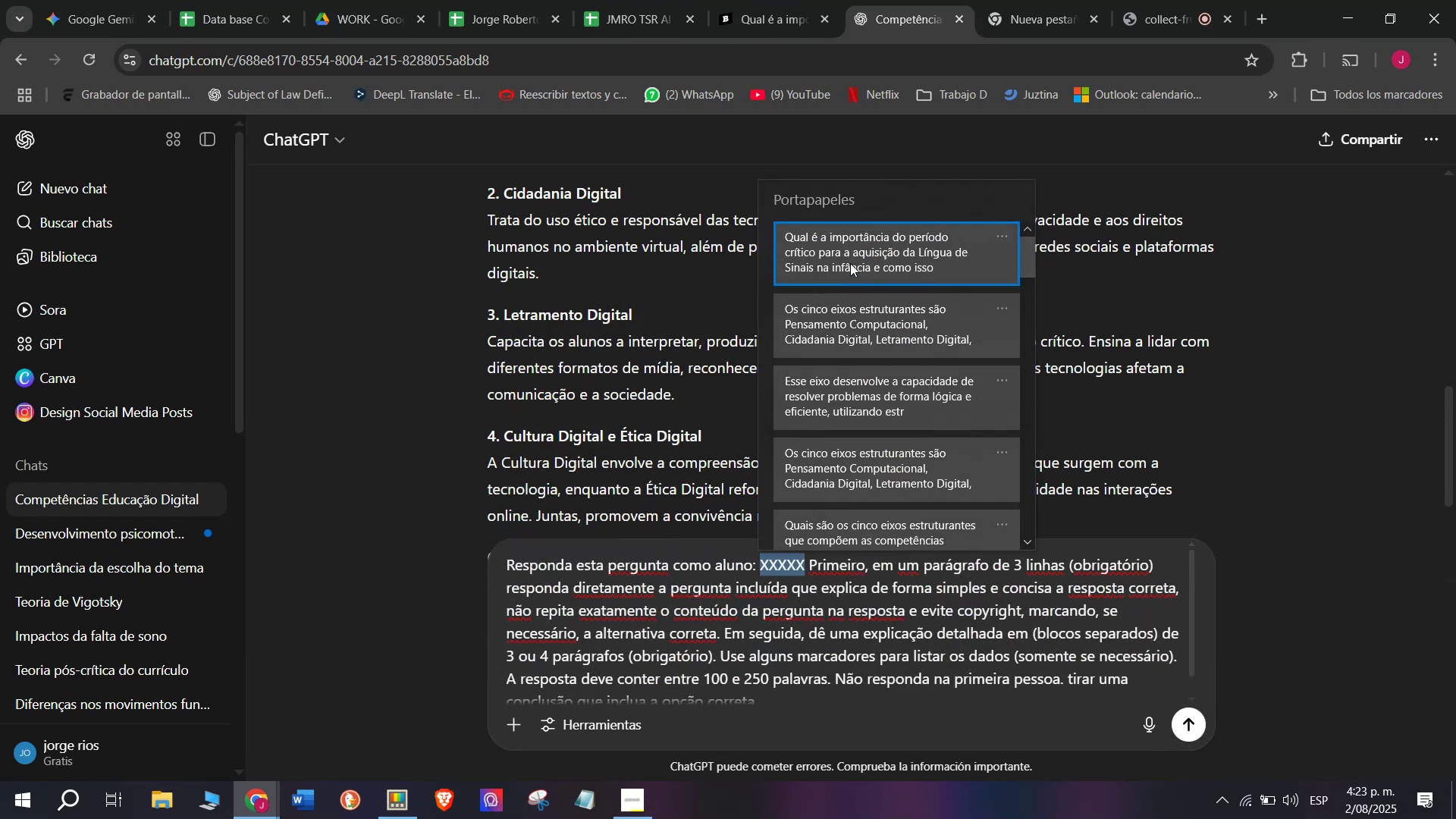 
key(Control+ControlLeft)
 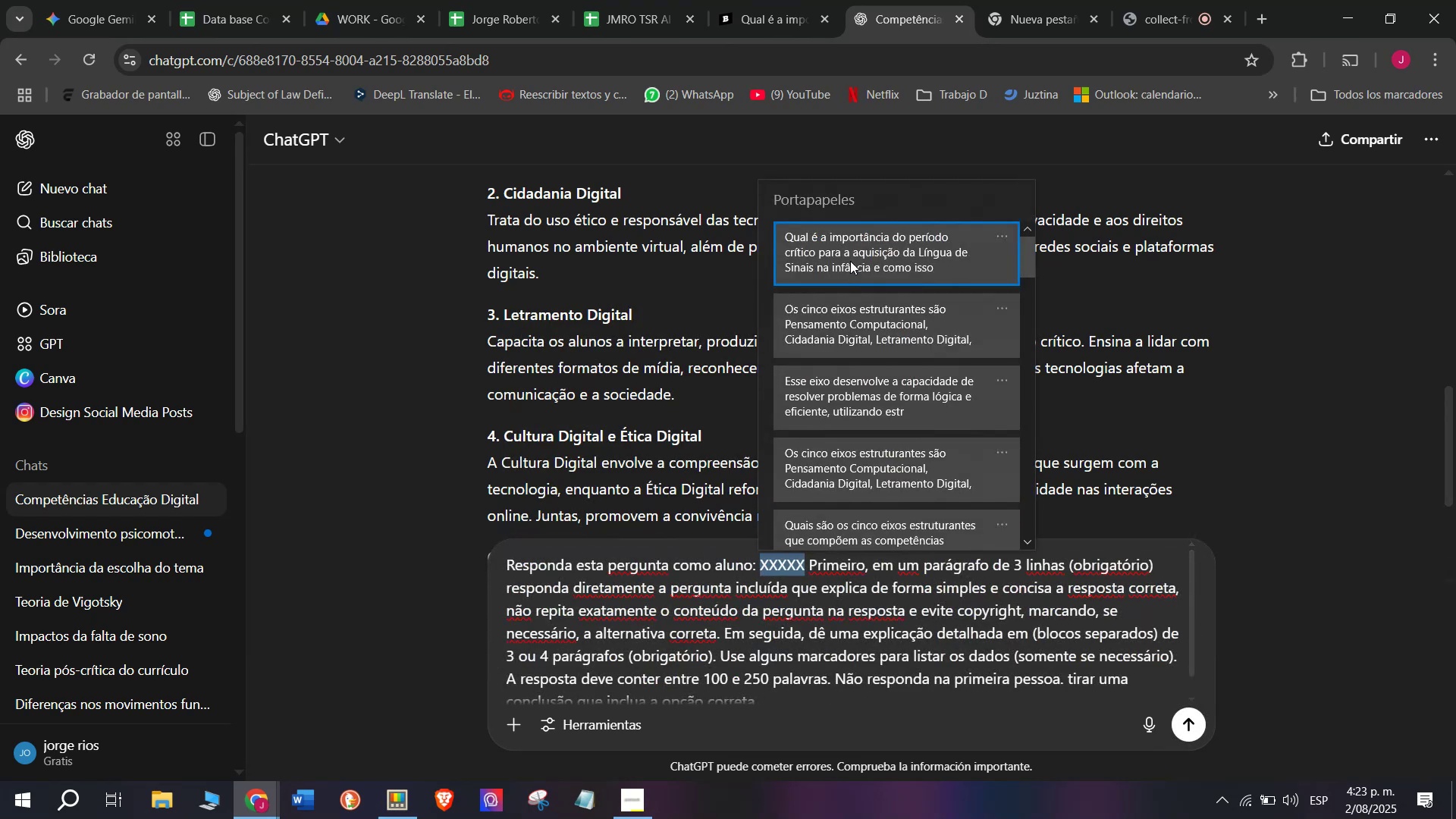 
key(Control+V)
 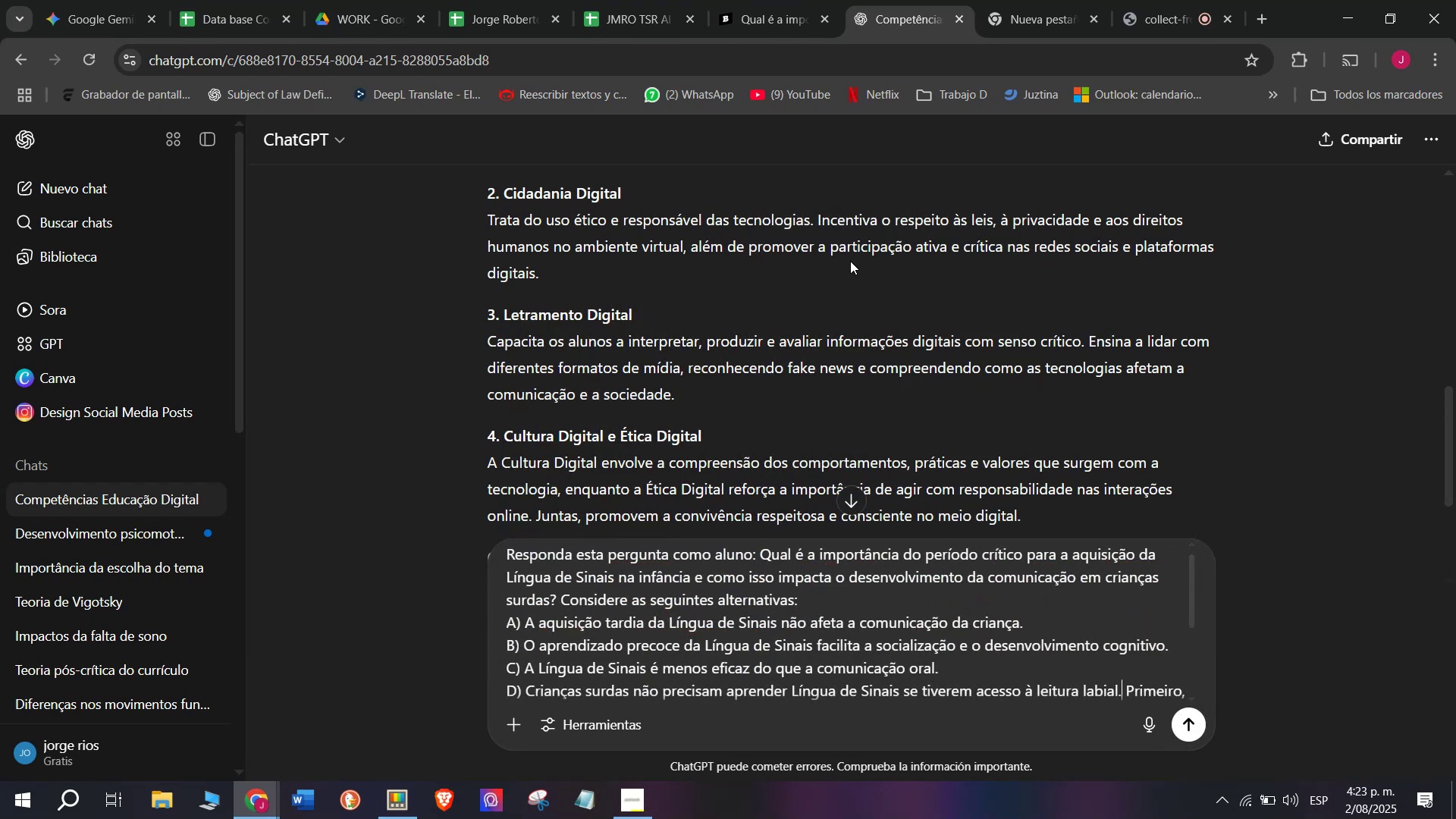 
key(Enter)
 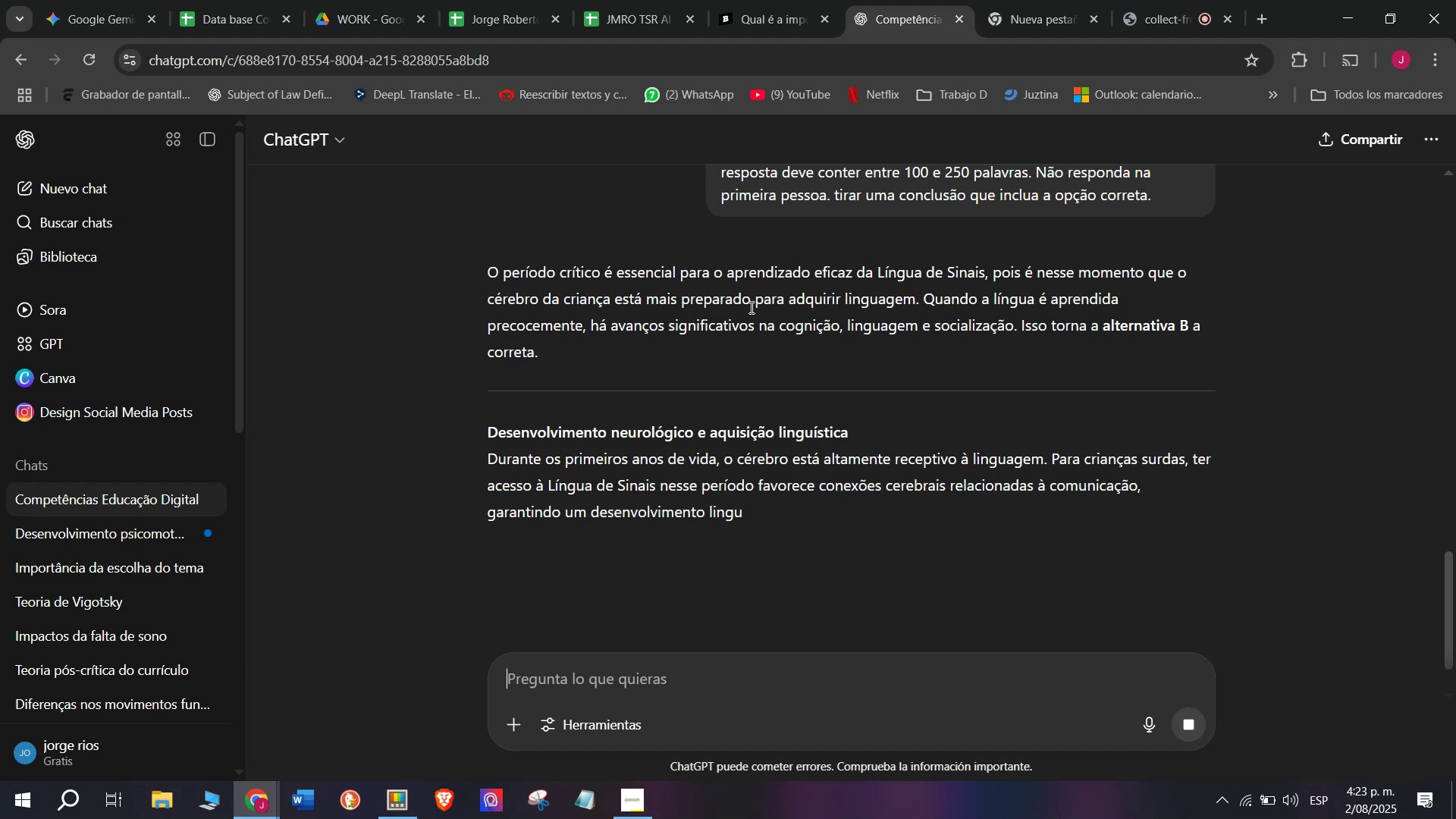 
left_click([745, 4])
 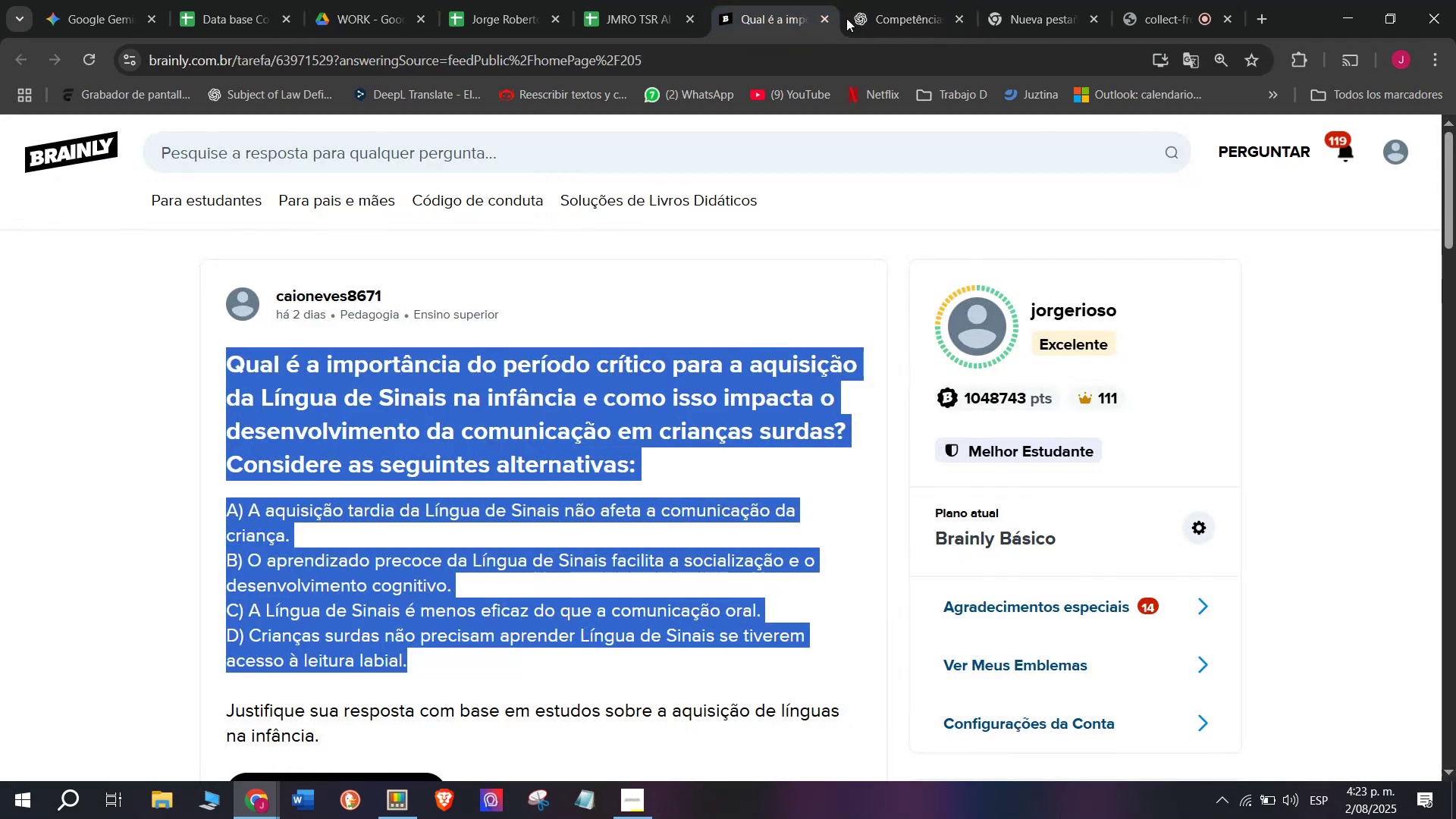 
left_click([949, 0])
 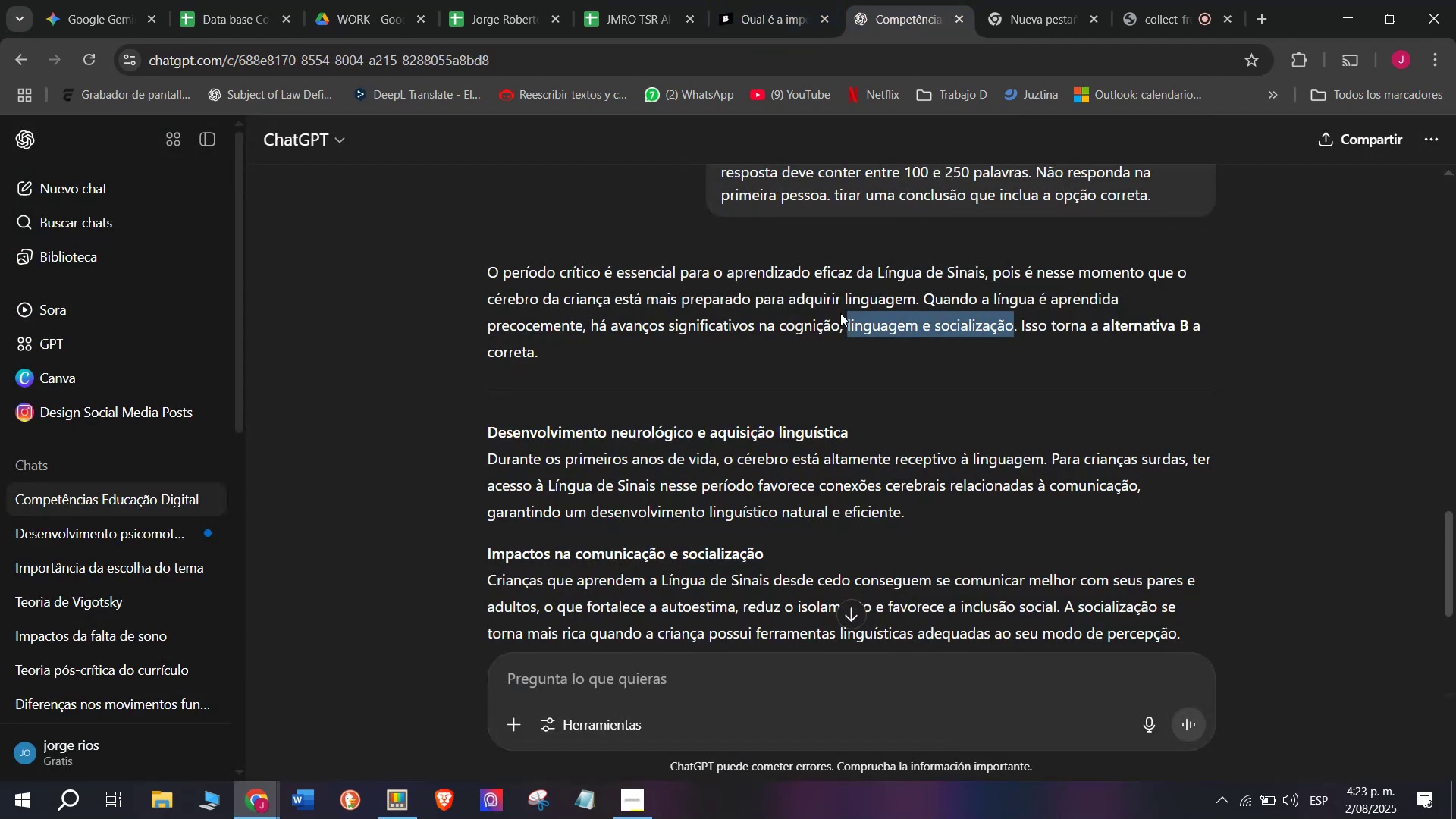 
wait(5.36)
 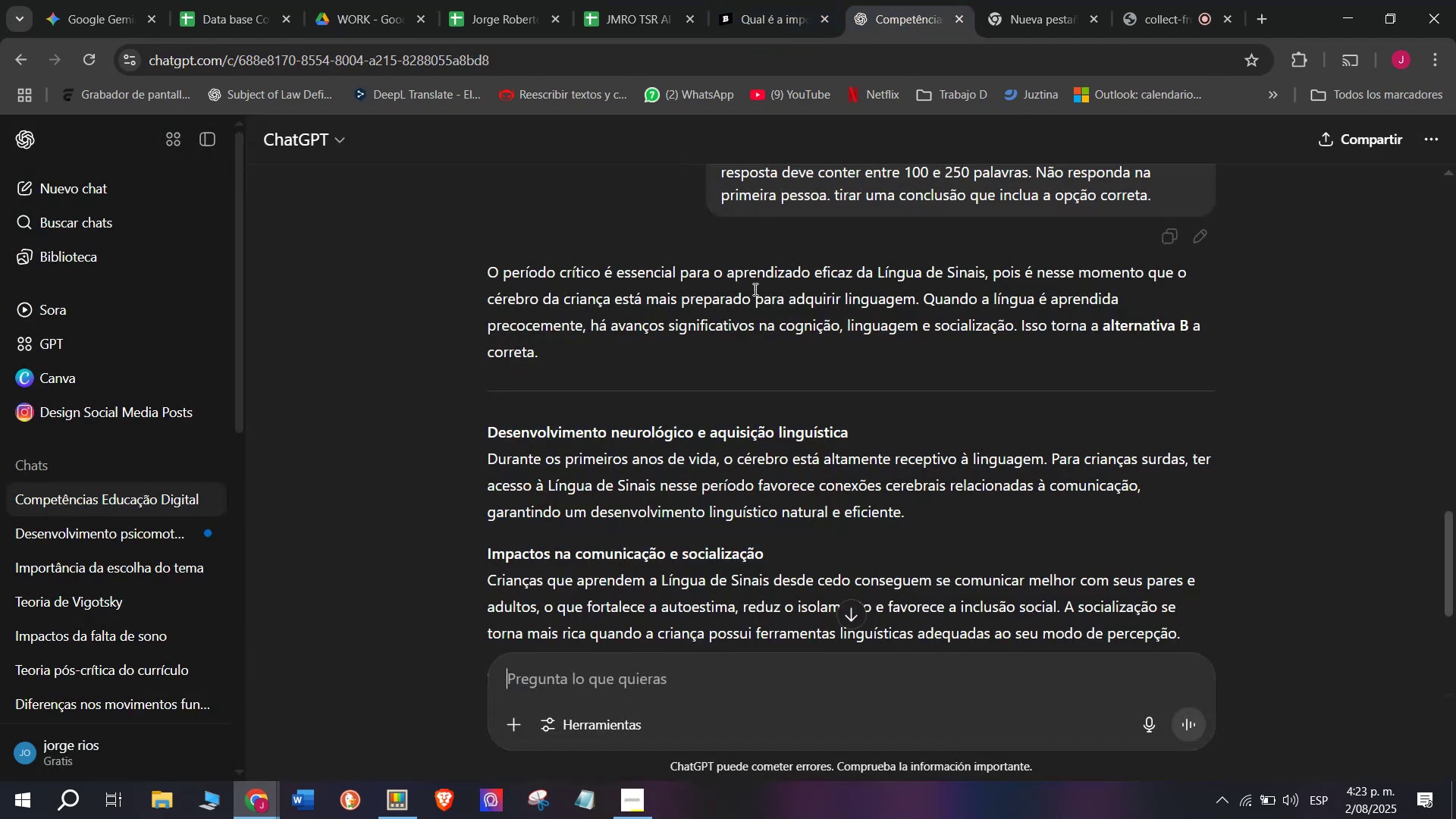 
key(Control+C)
 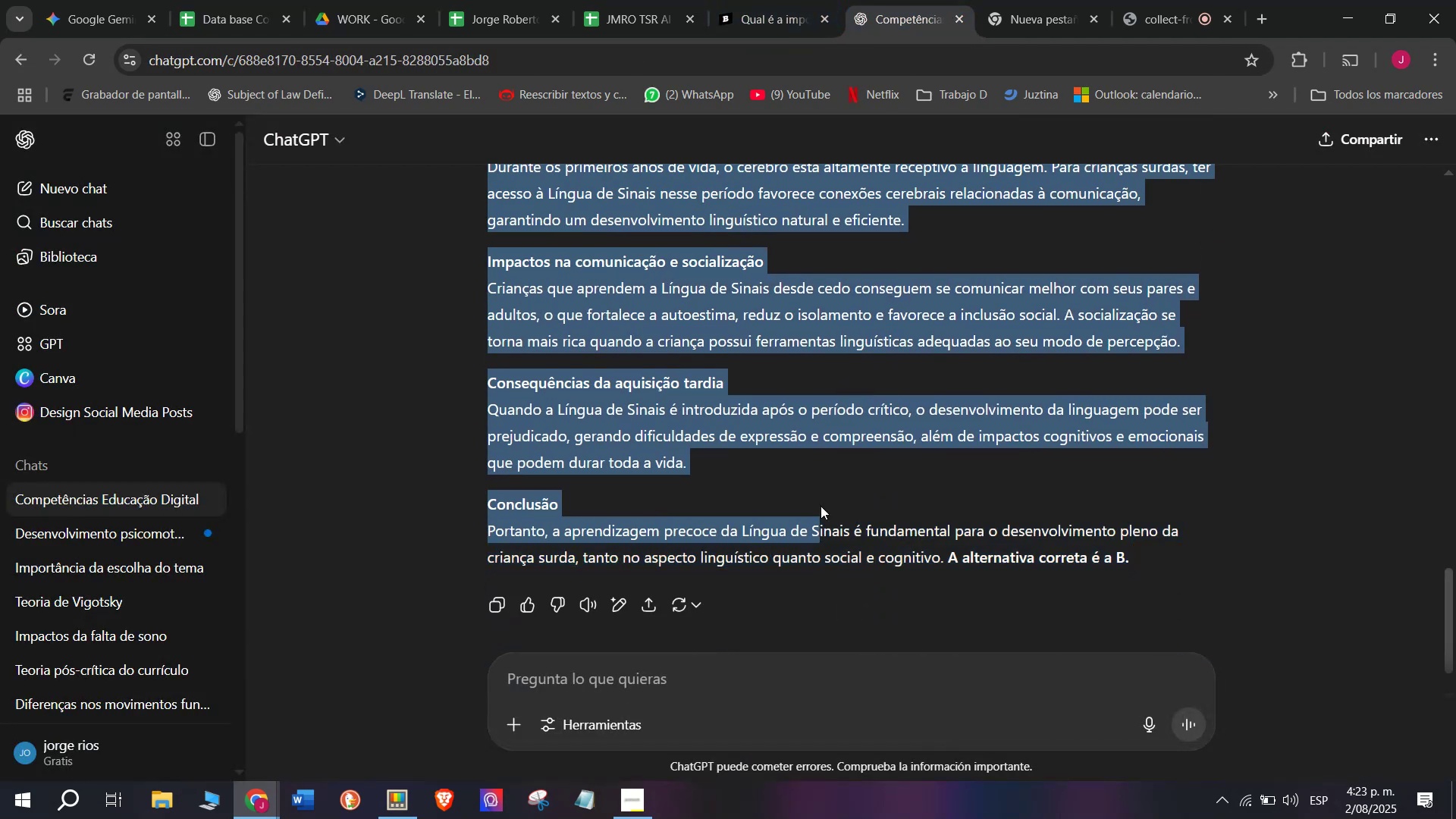 
key(Control+C)
 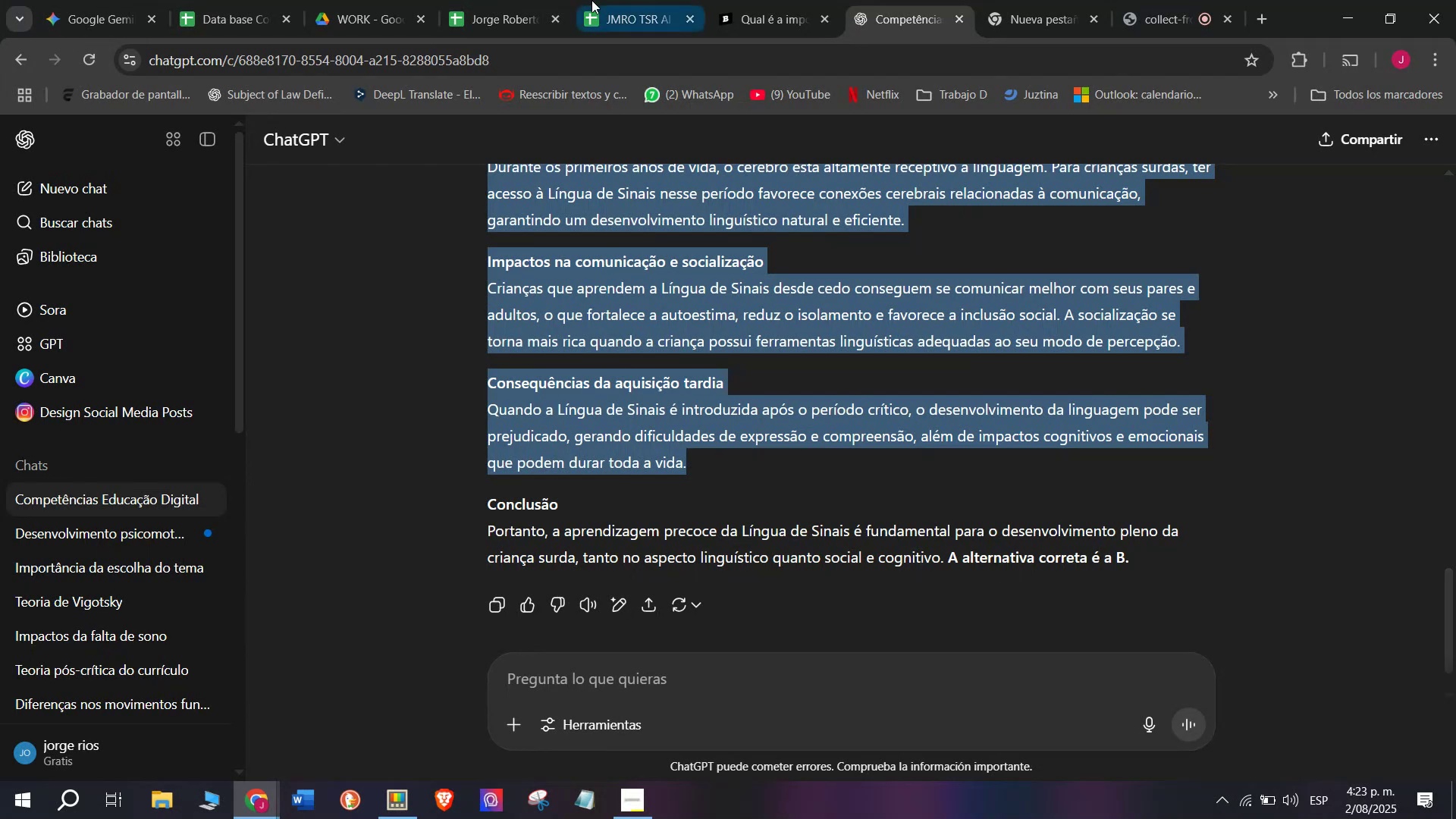 
left_click([593, 0])
 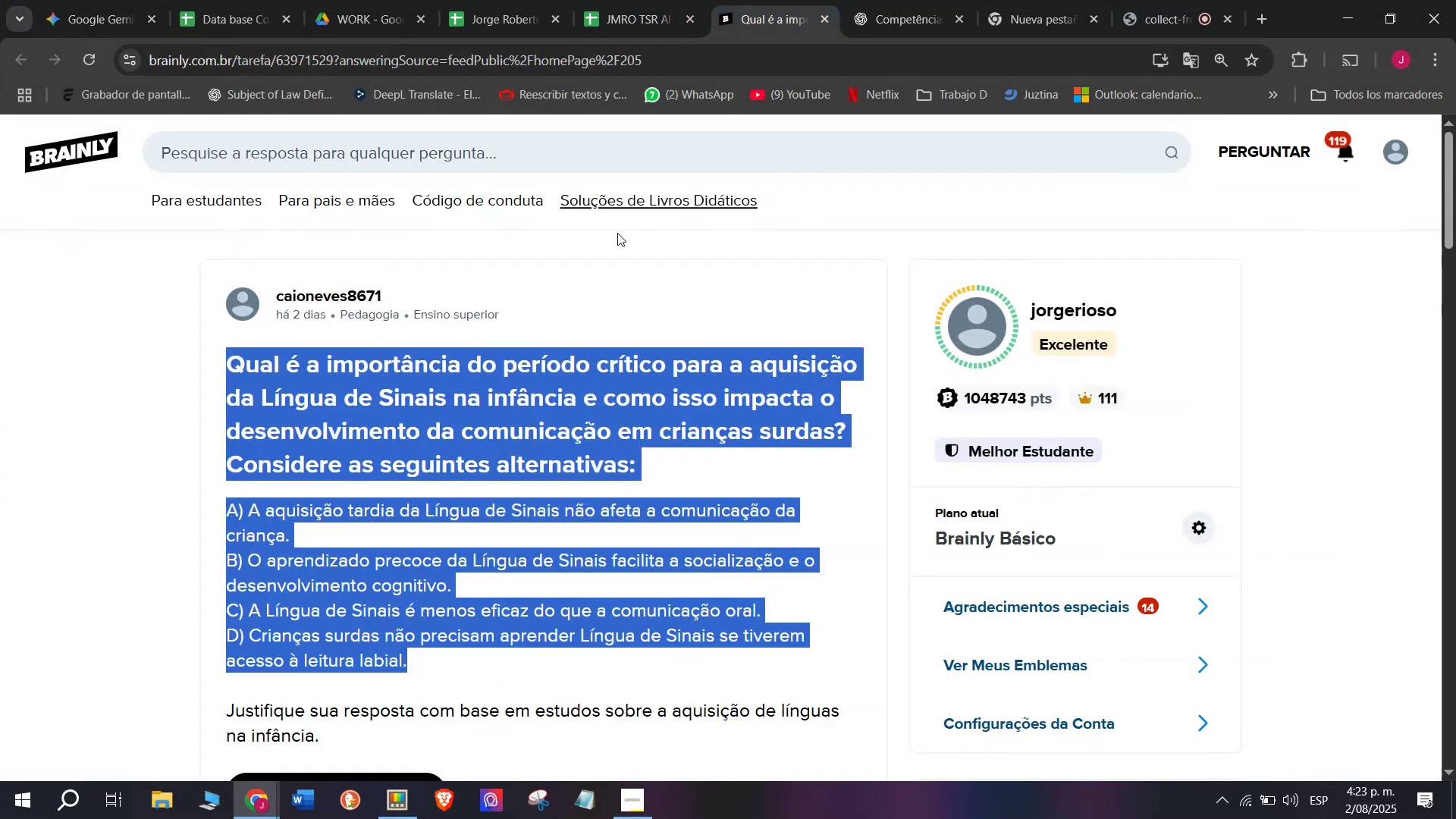 
scroll: coordinate [394, 677], scroll_direction: down, amount: 1.0
 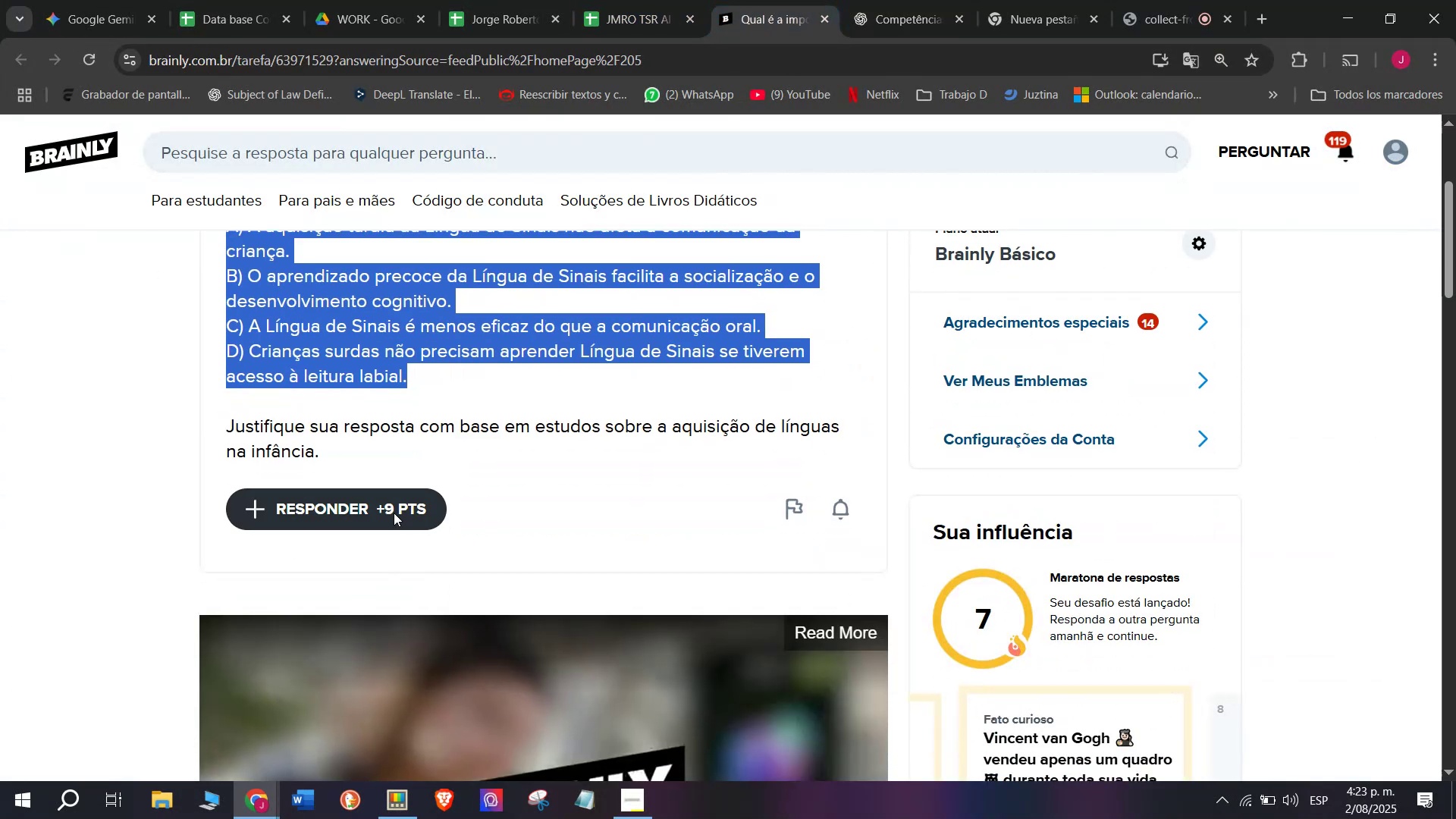 
left_click([391, 491])
 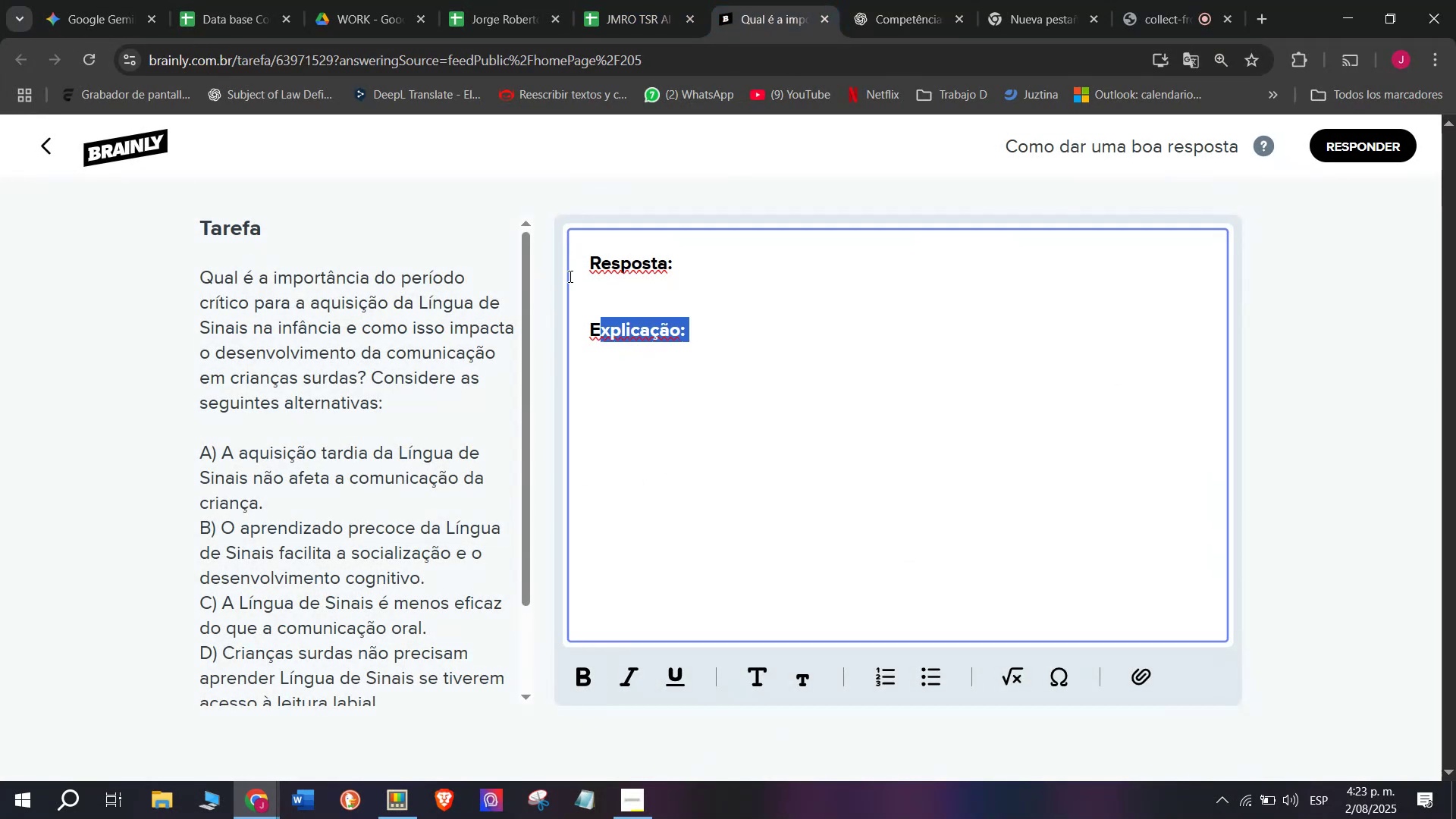 
key(Meta+MetaLeft)
 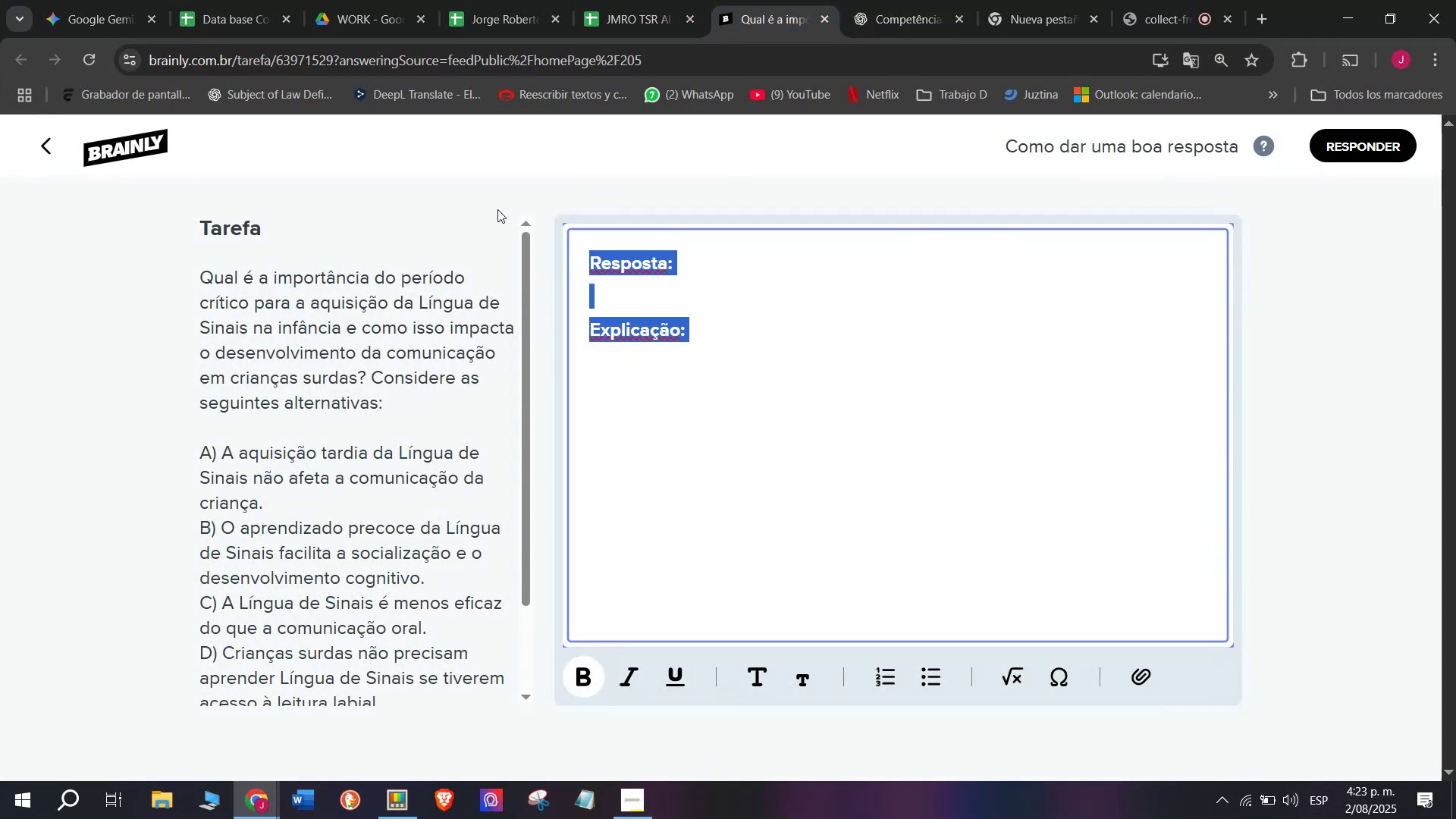 
key(Meta+V)
 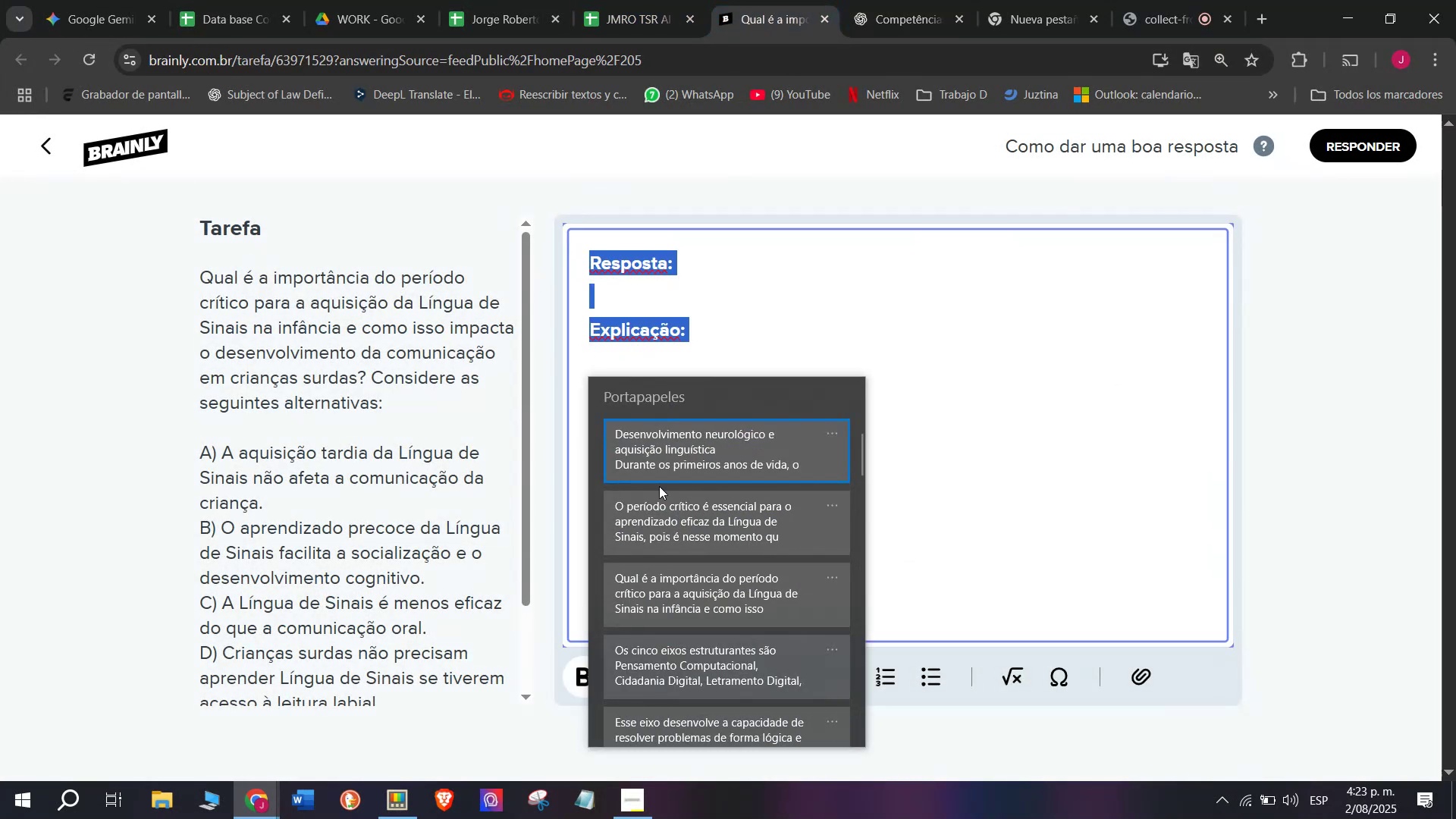 
left_click([659, 507])
 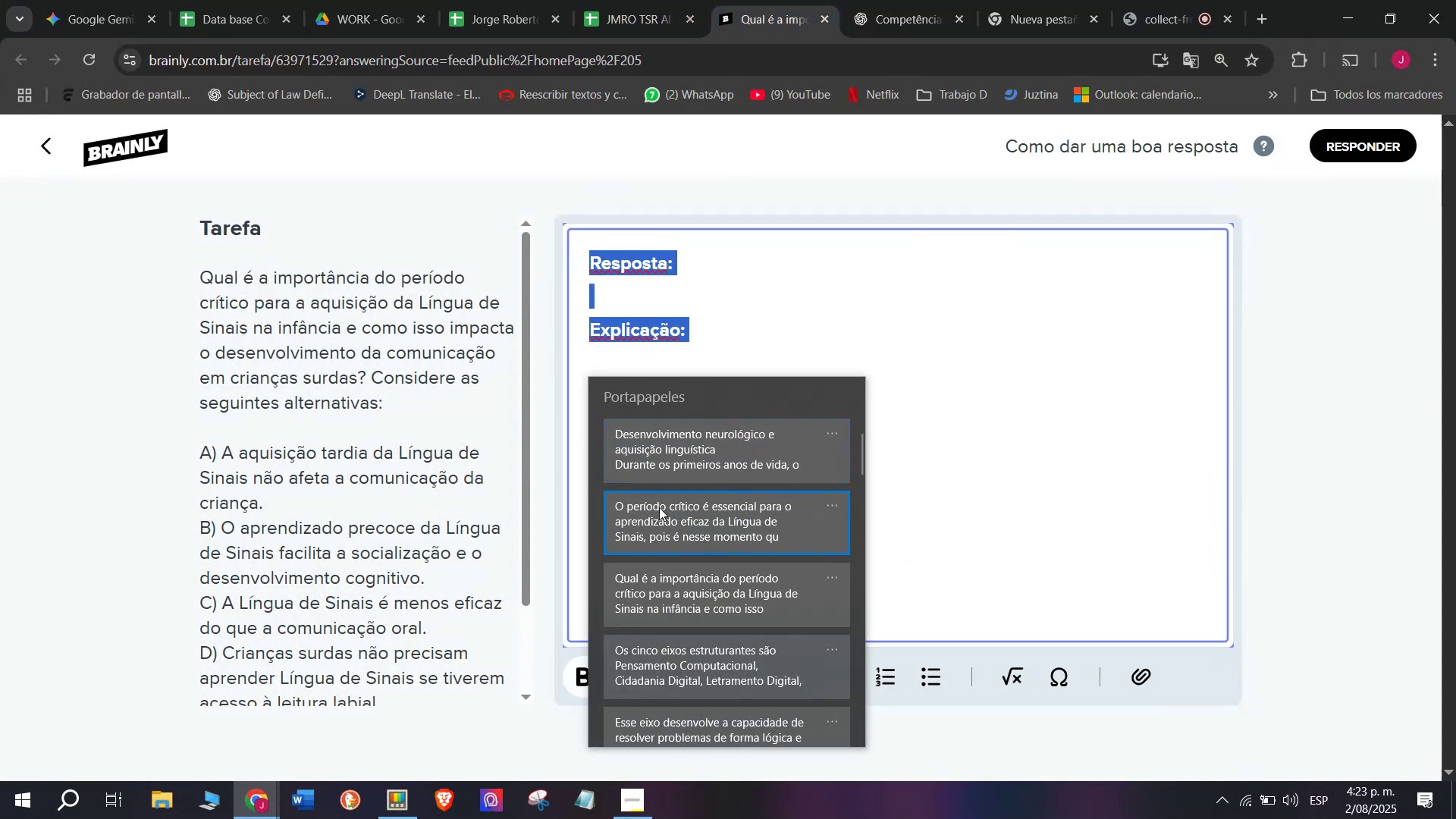 
key(Control+ControlLeft)
 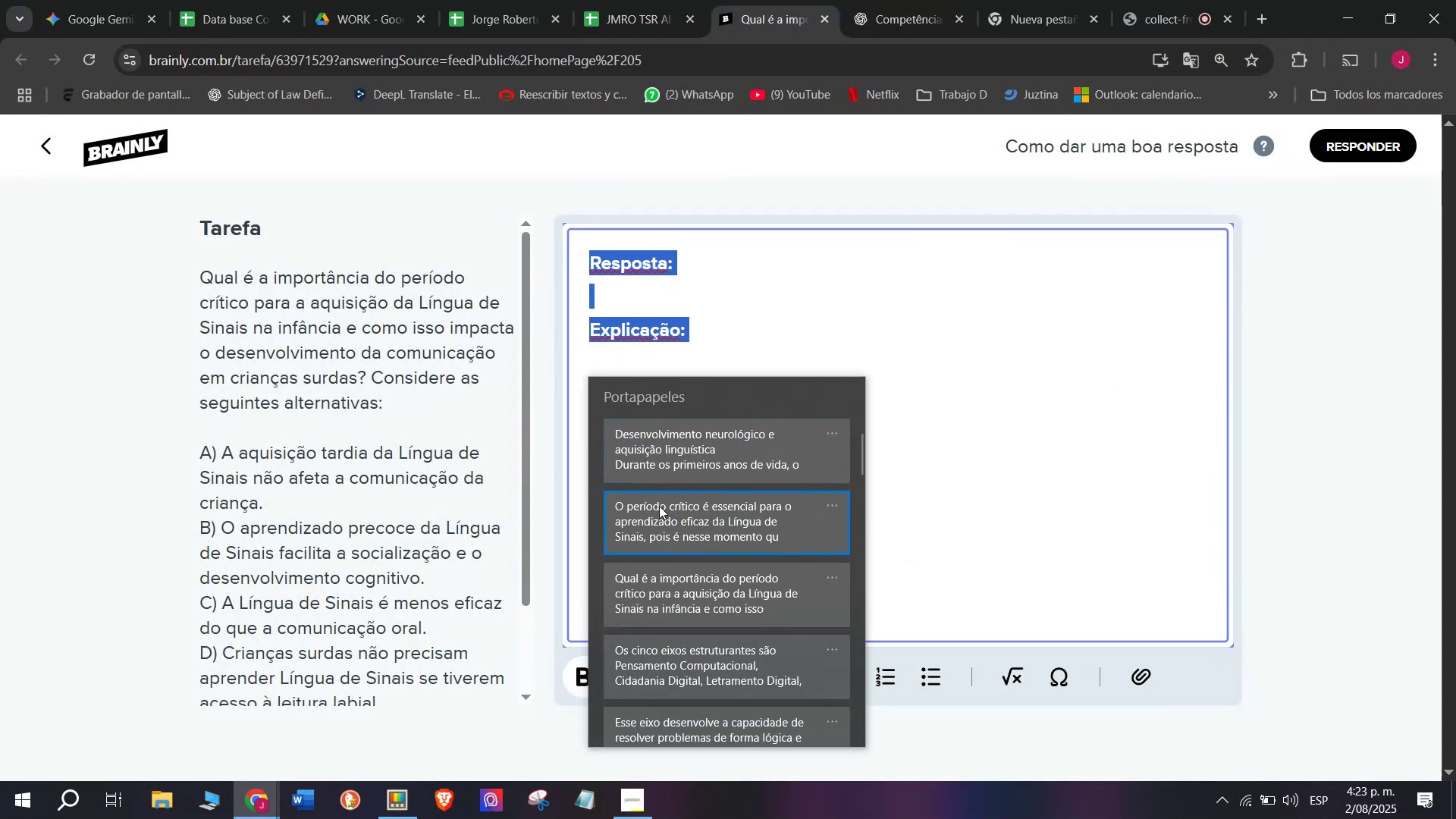 
key(Control+V)
 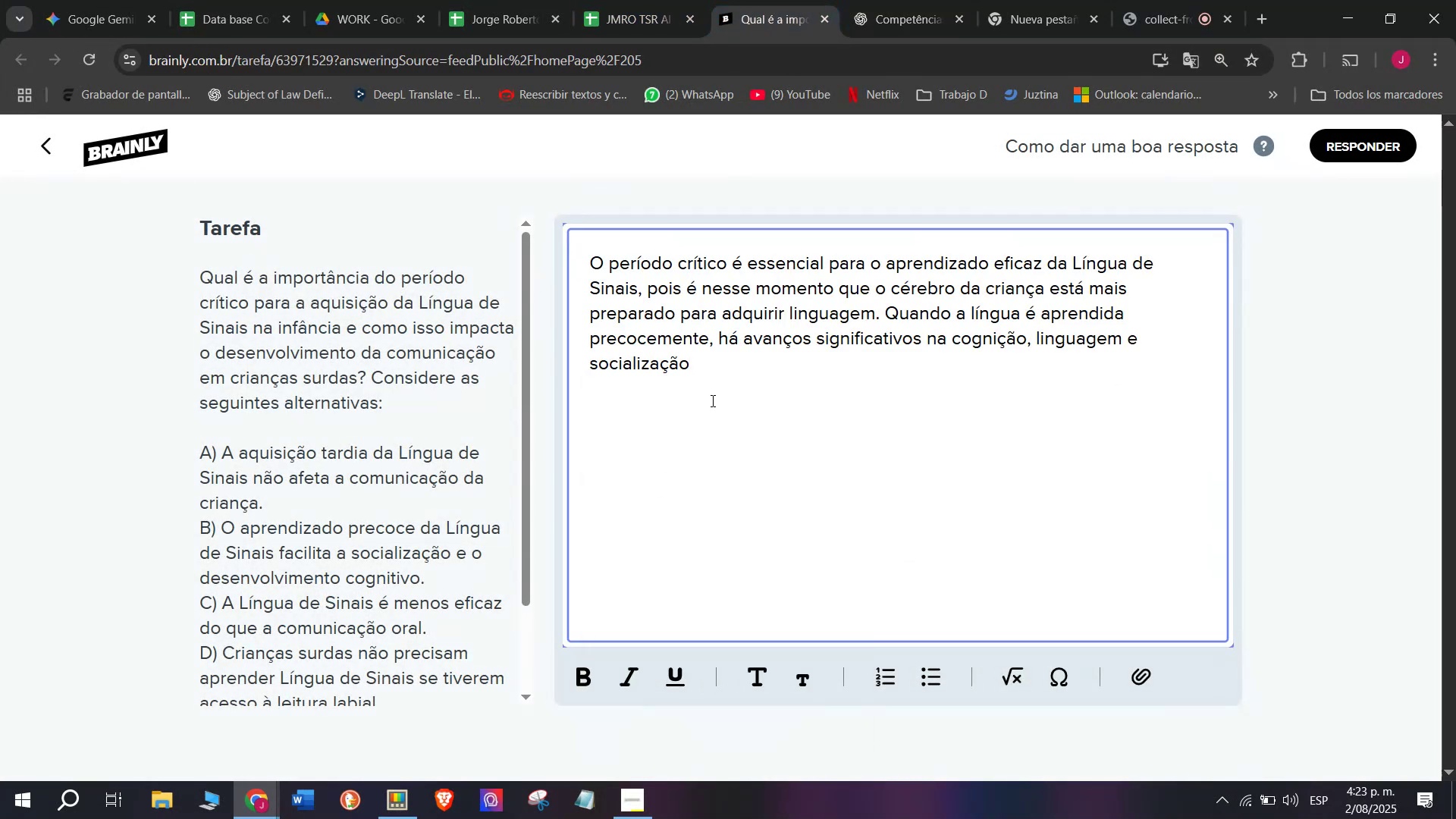 
key(Period)
 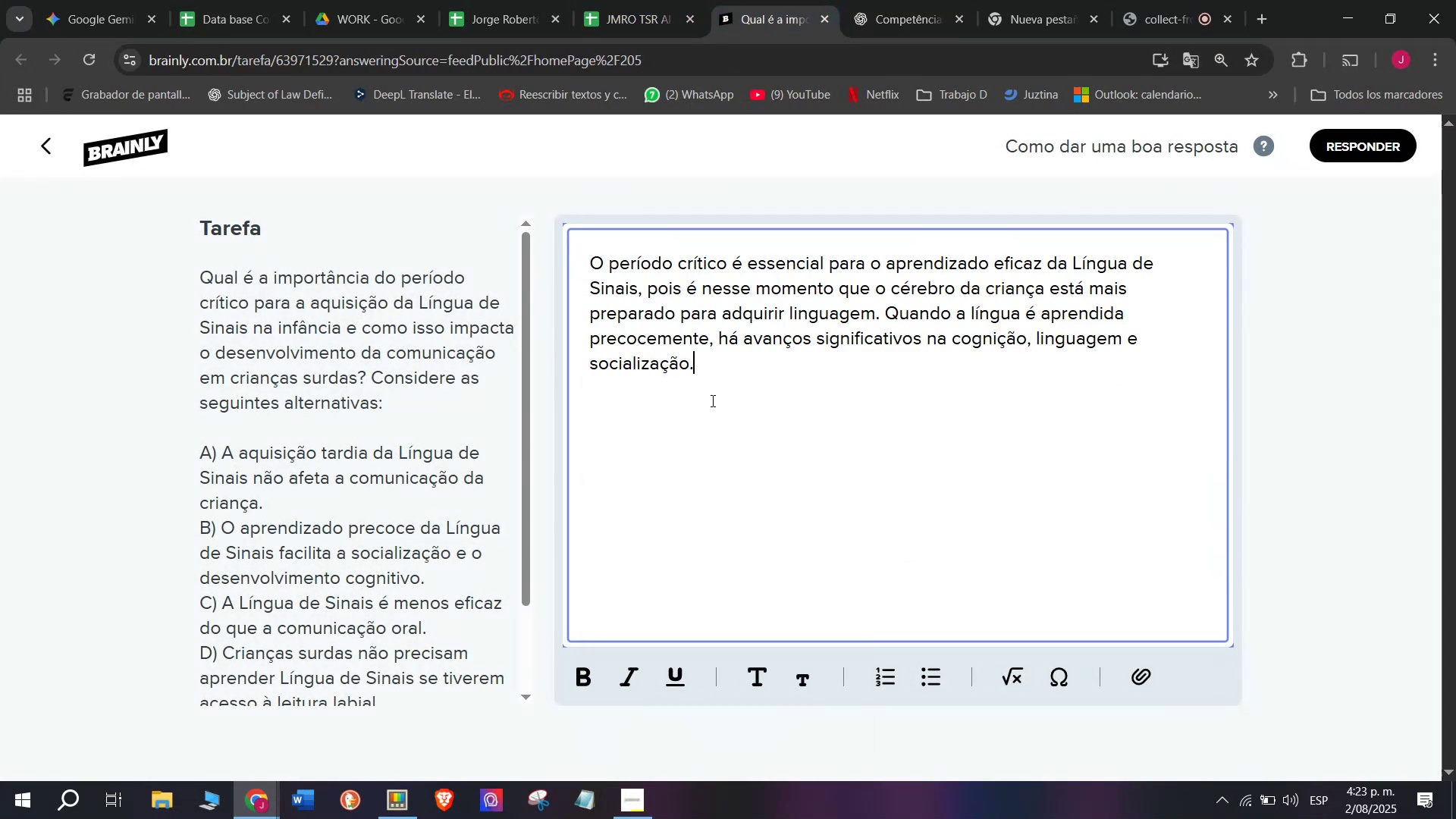 
key(Space)
 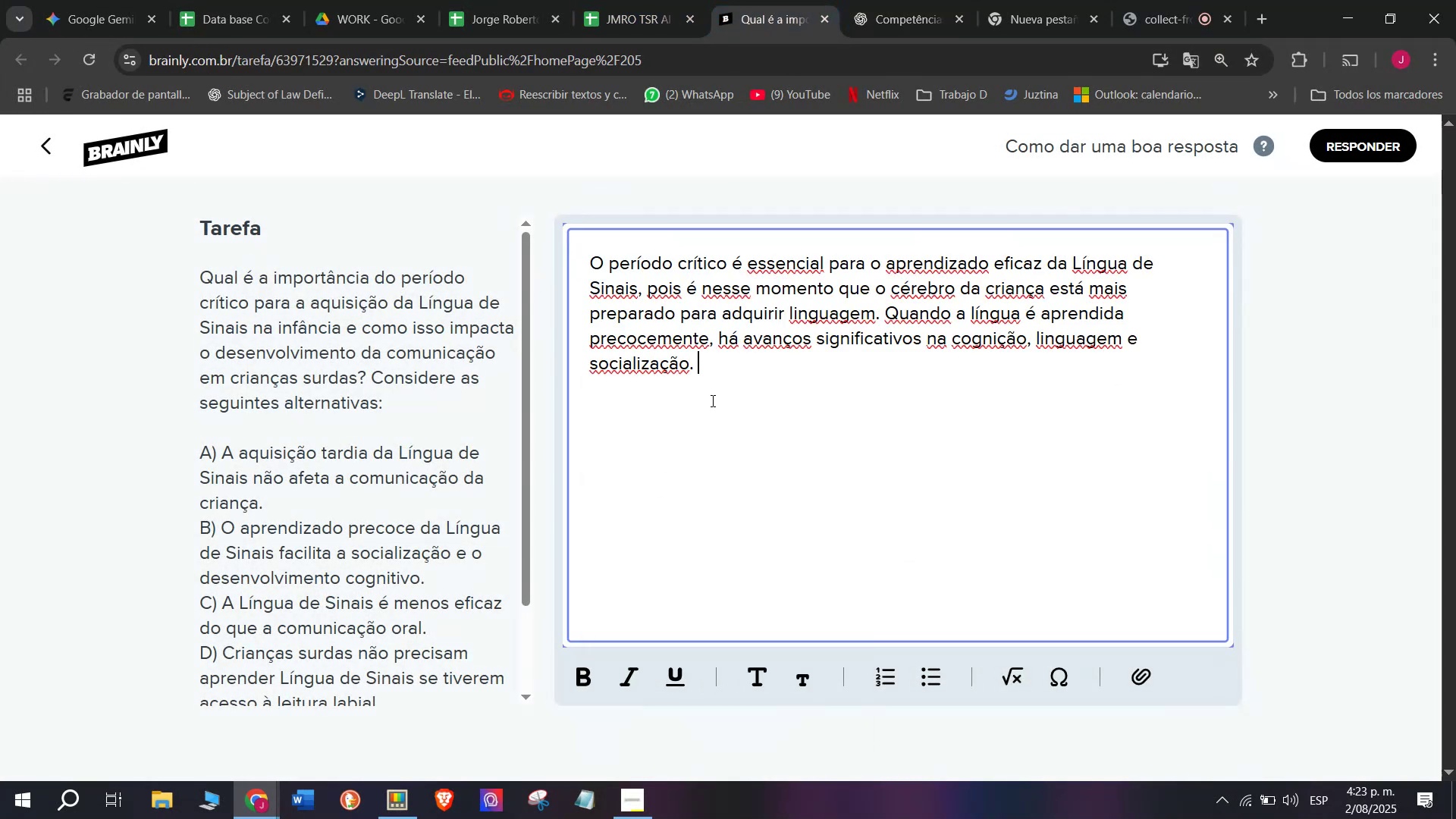 
key(Meta+MetaLeft)
 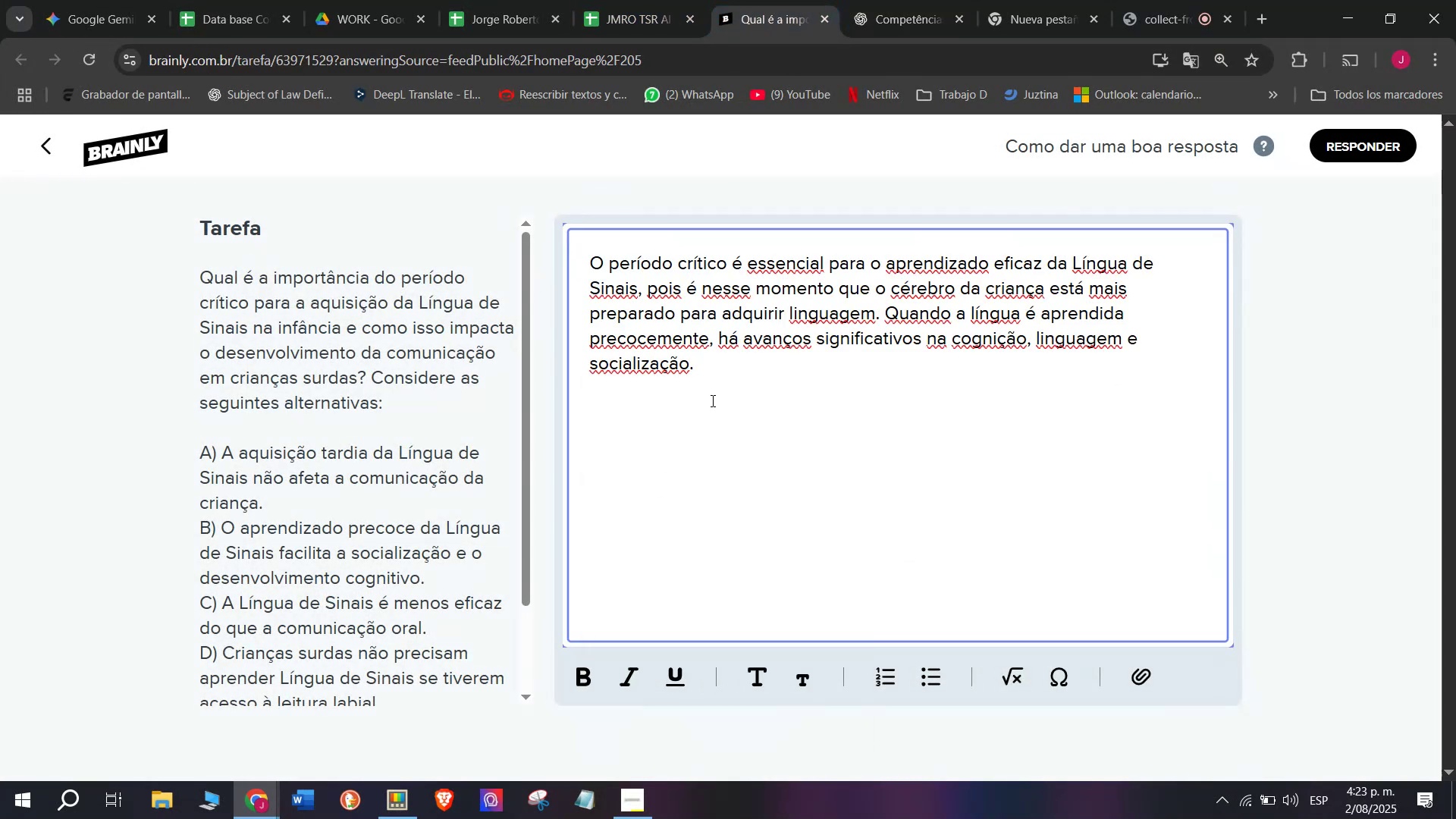 
key(Meta+V)
 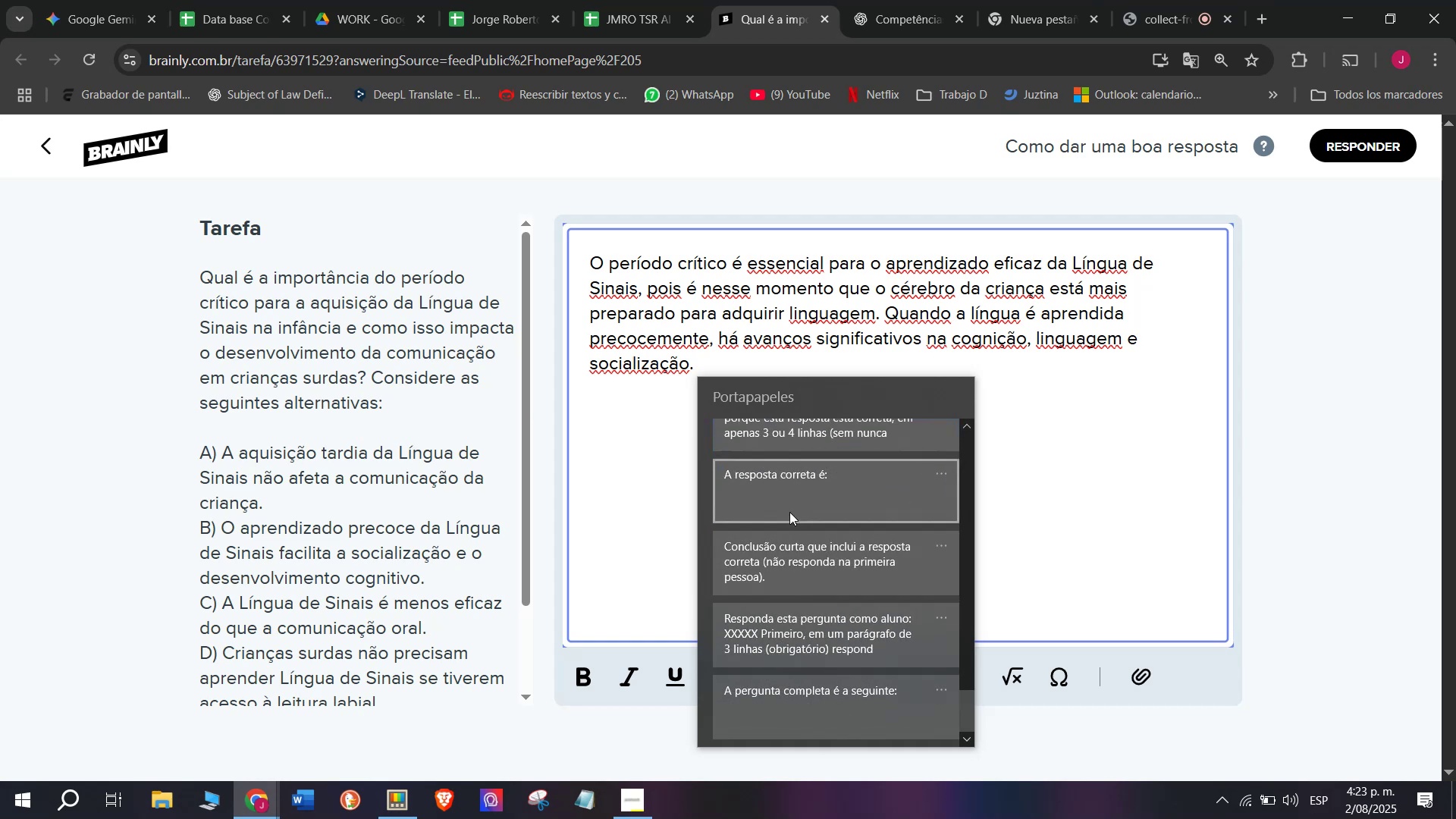 
left_click([797, 493])
 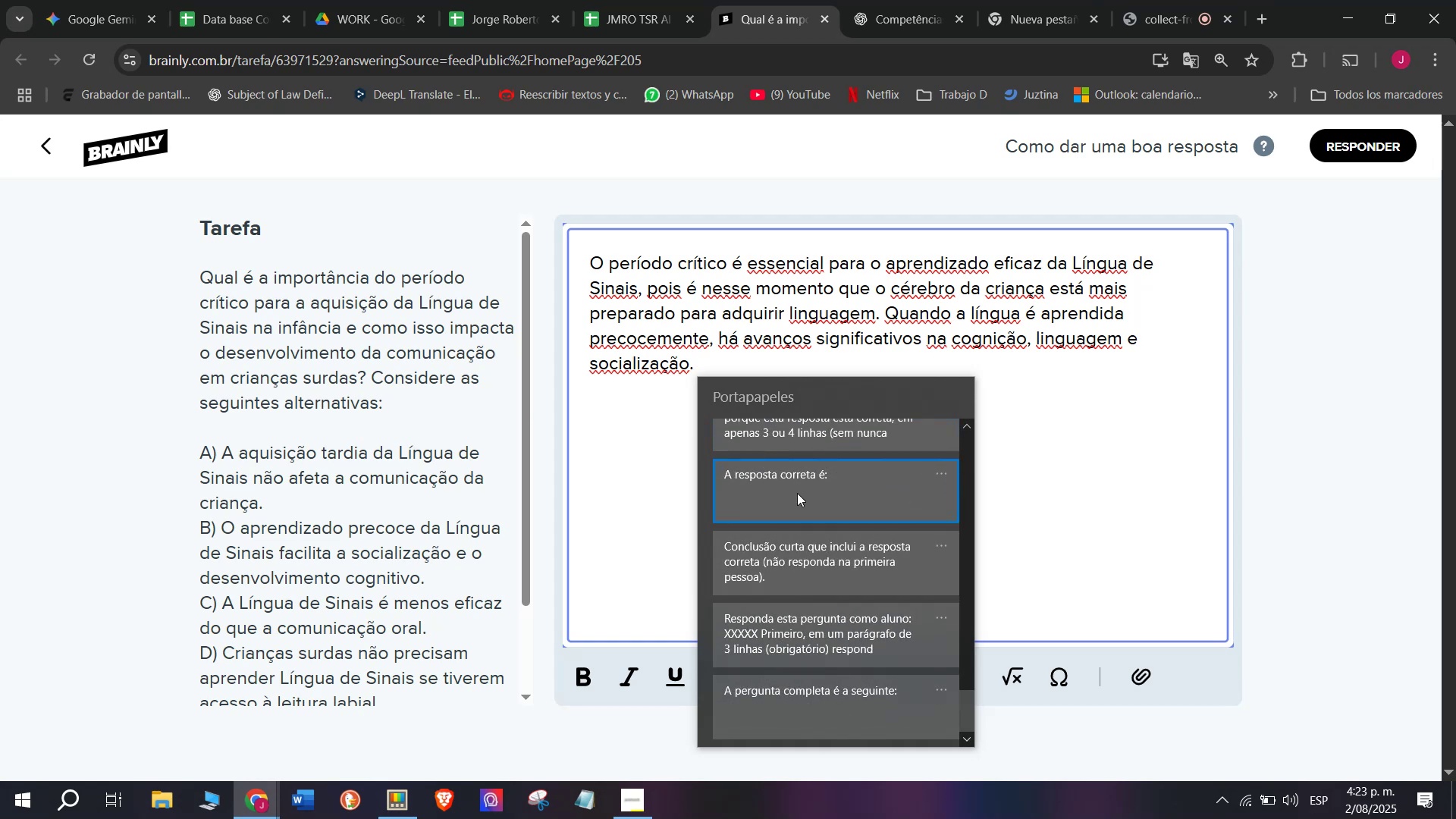 
key(Control+ControlLeft)
 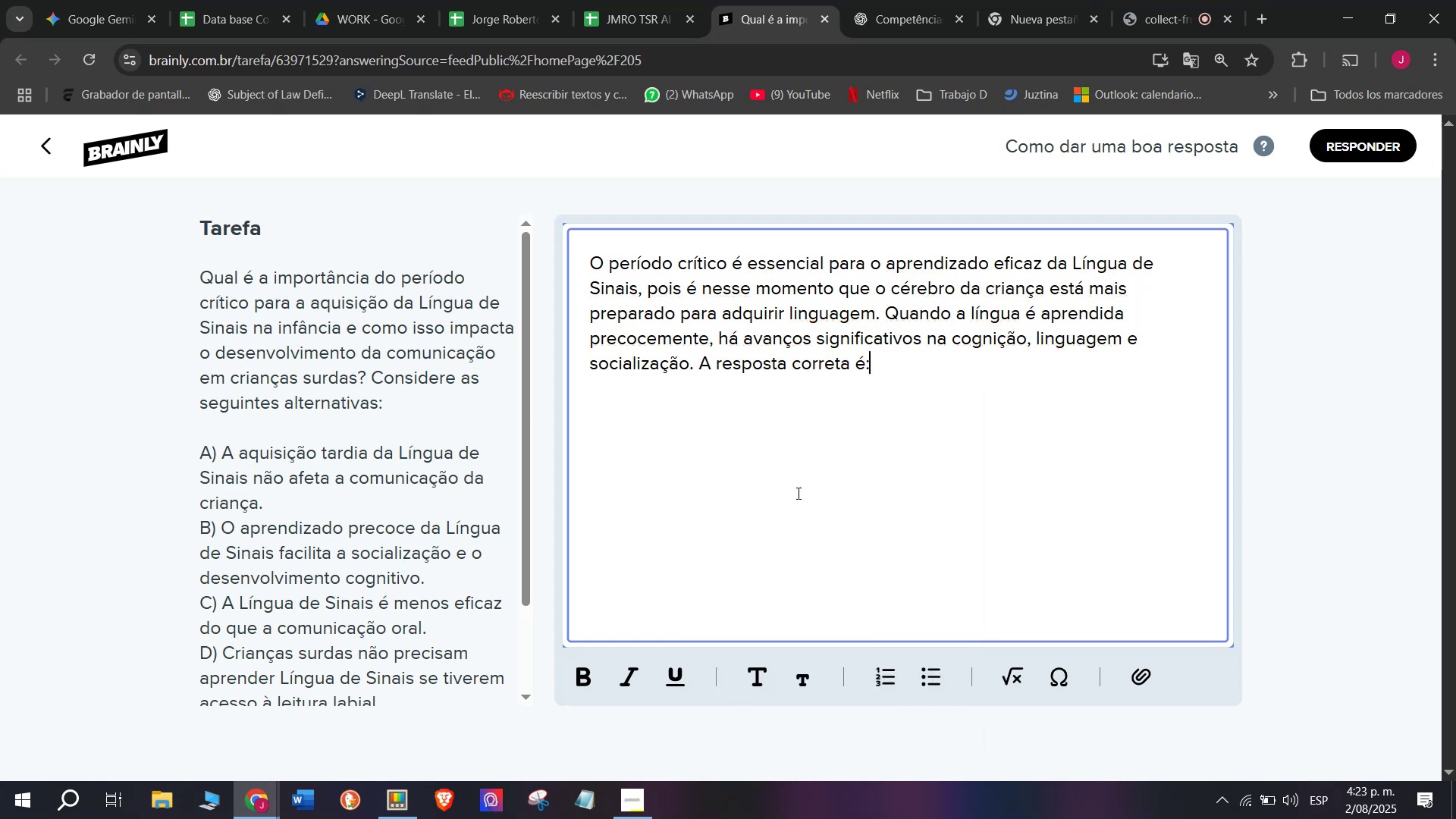 
key(Control+V)
 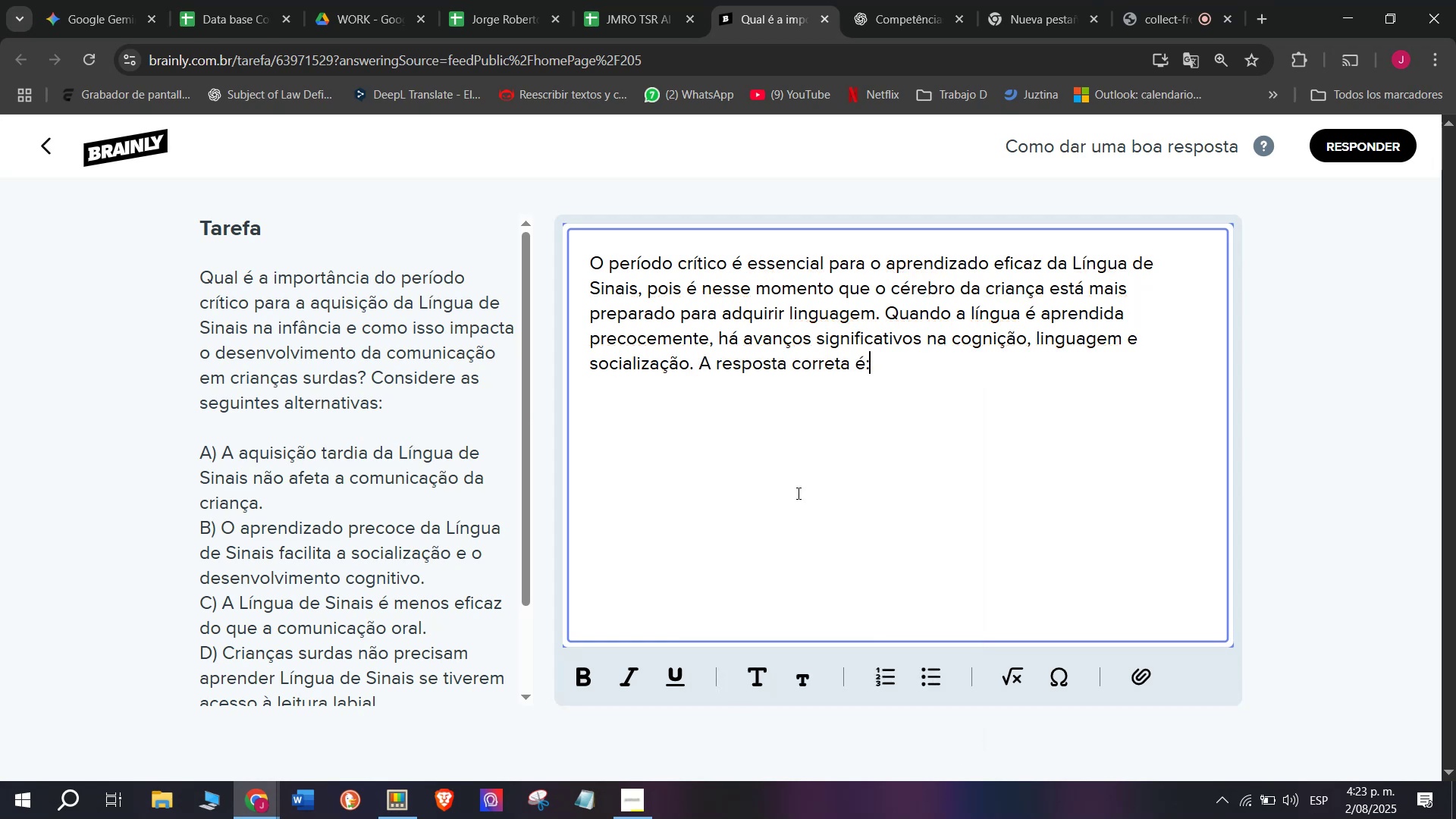 
key(Space)
 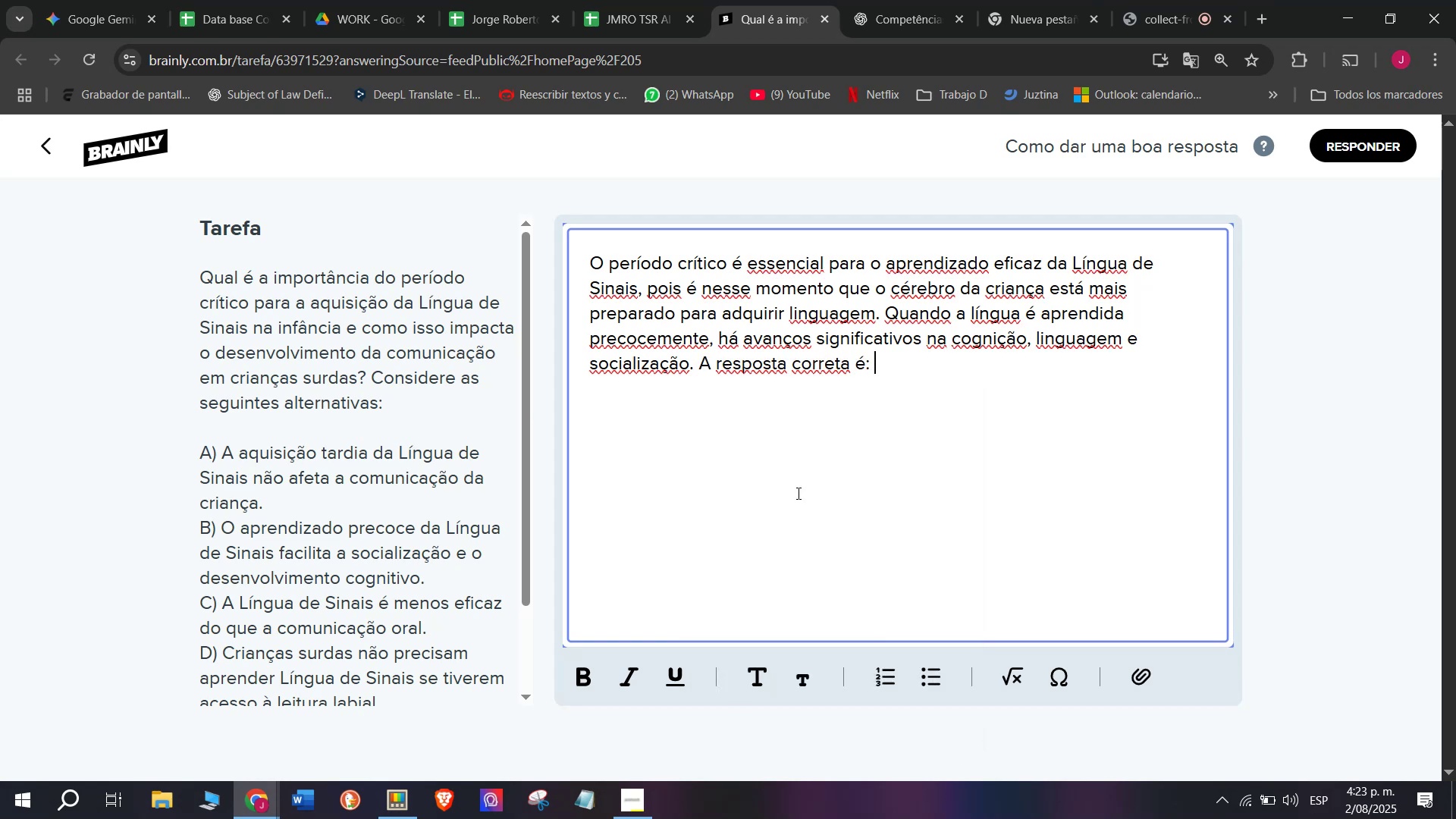 
key(Shift+B)
 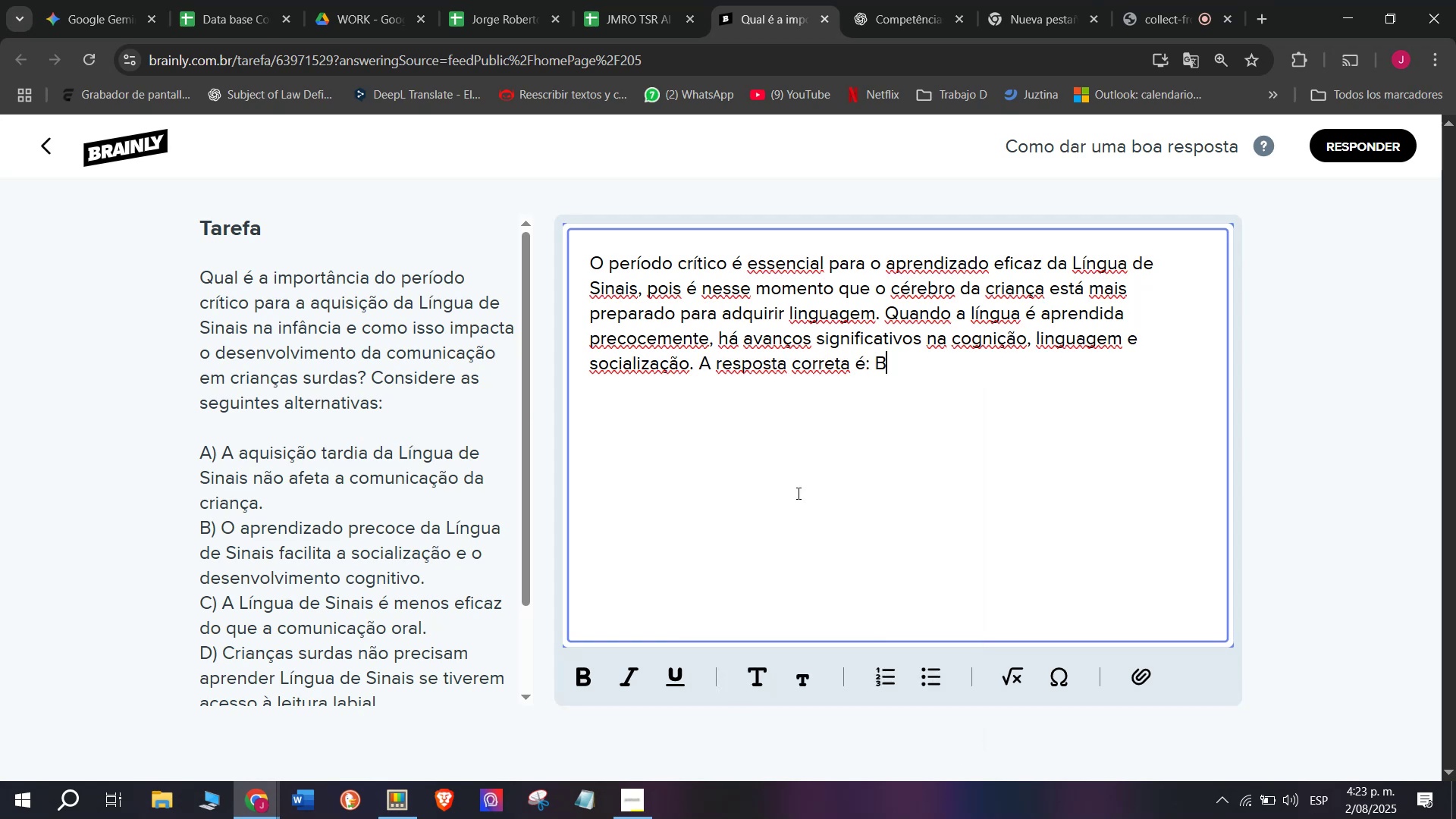 
key(Period)
 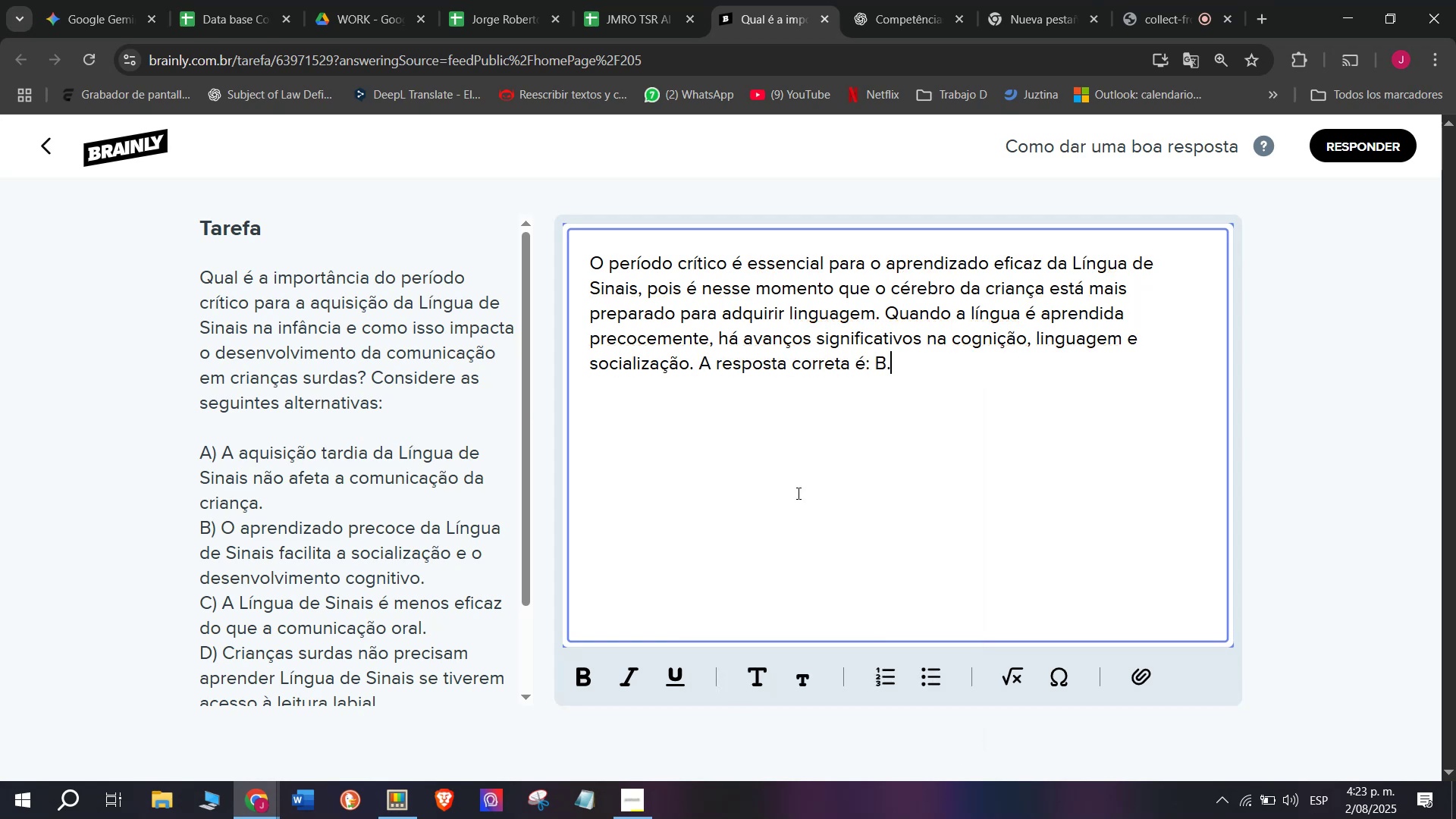 
key(Enter)
 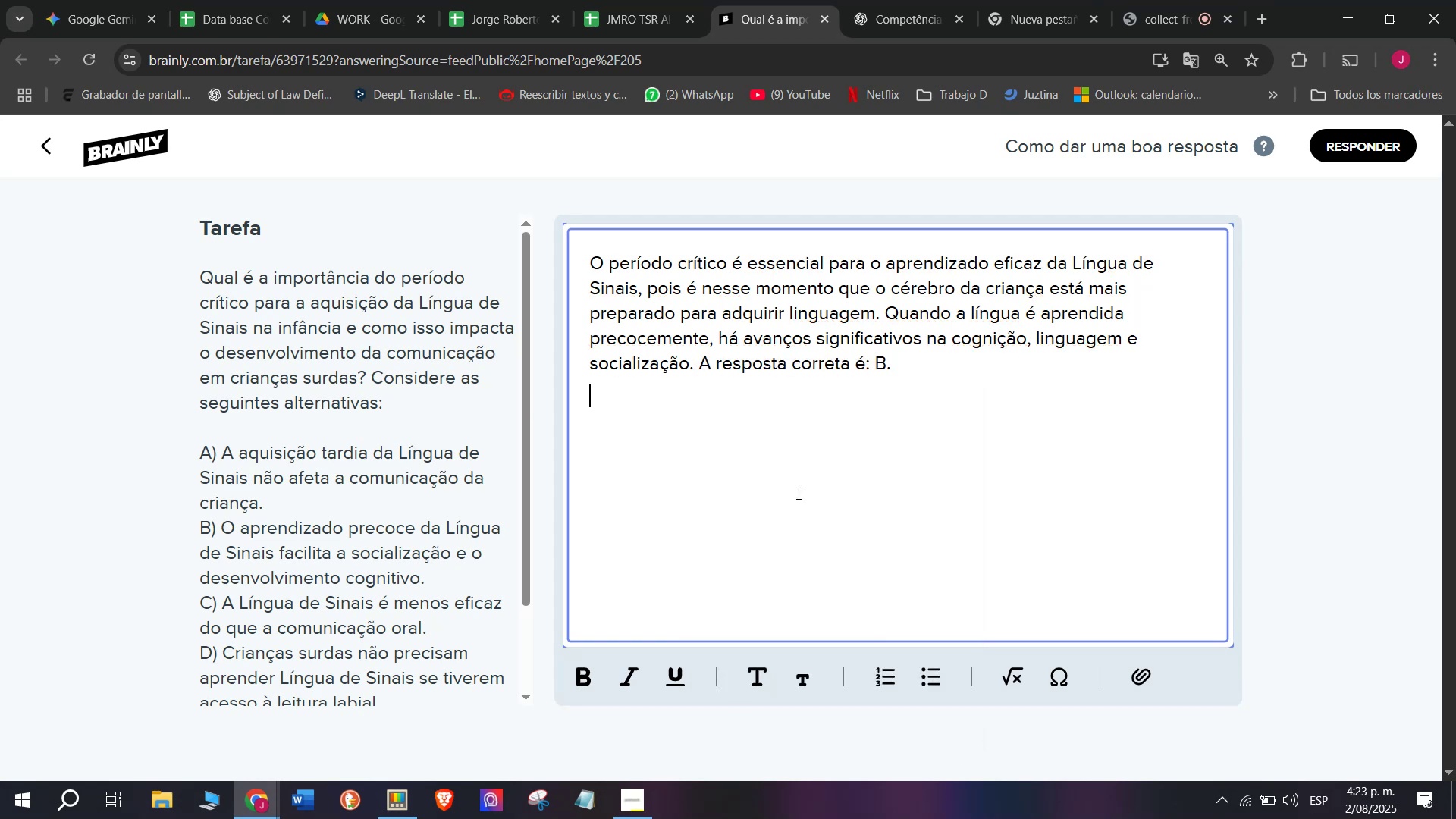 
key(Enter)
 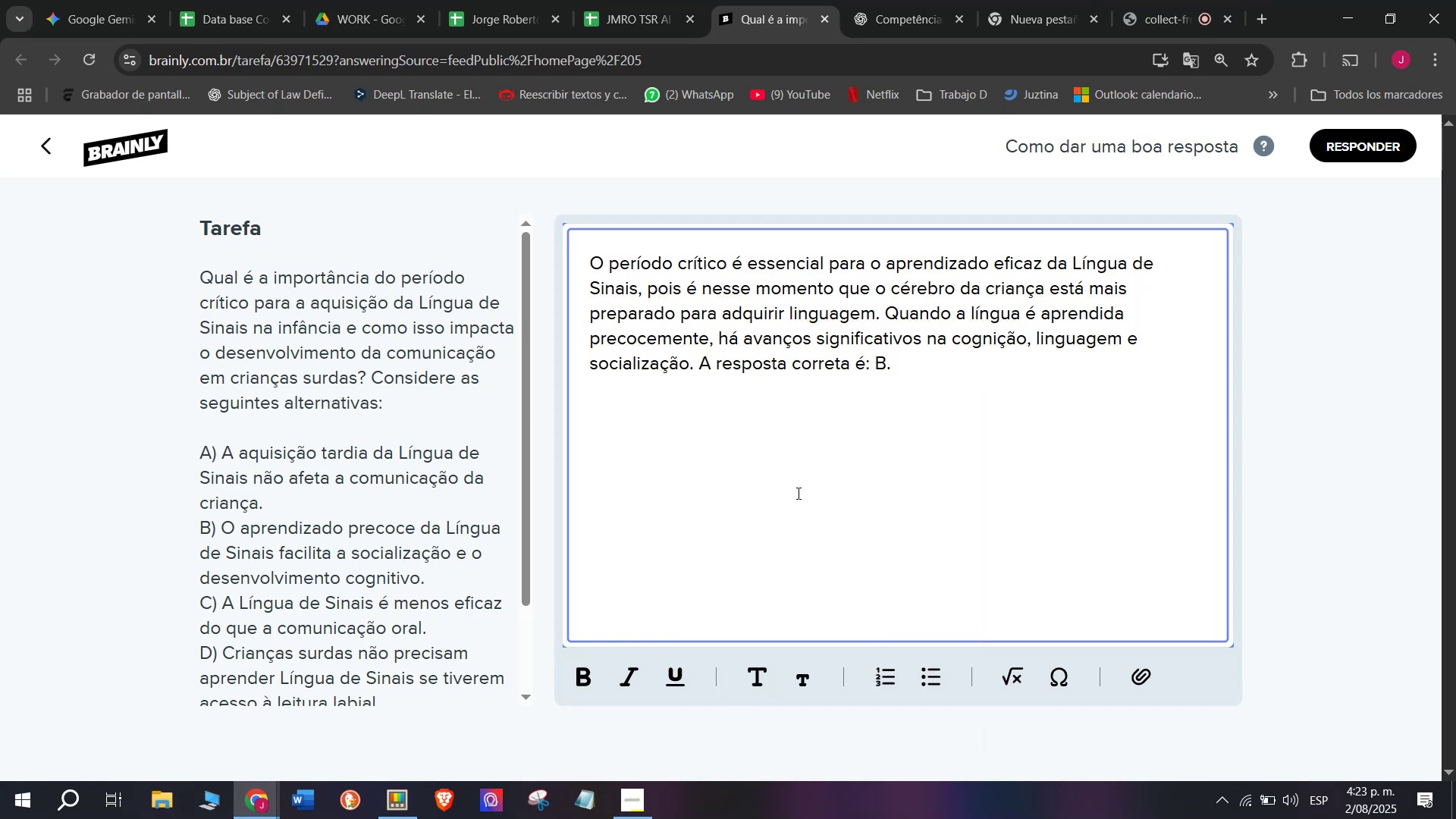 
key(Meta+MetaLeft)
 